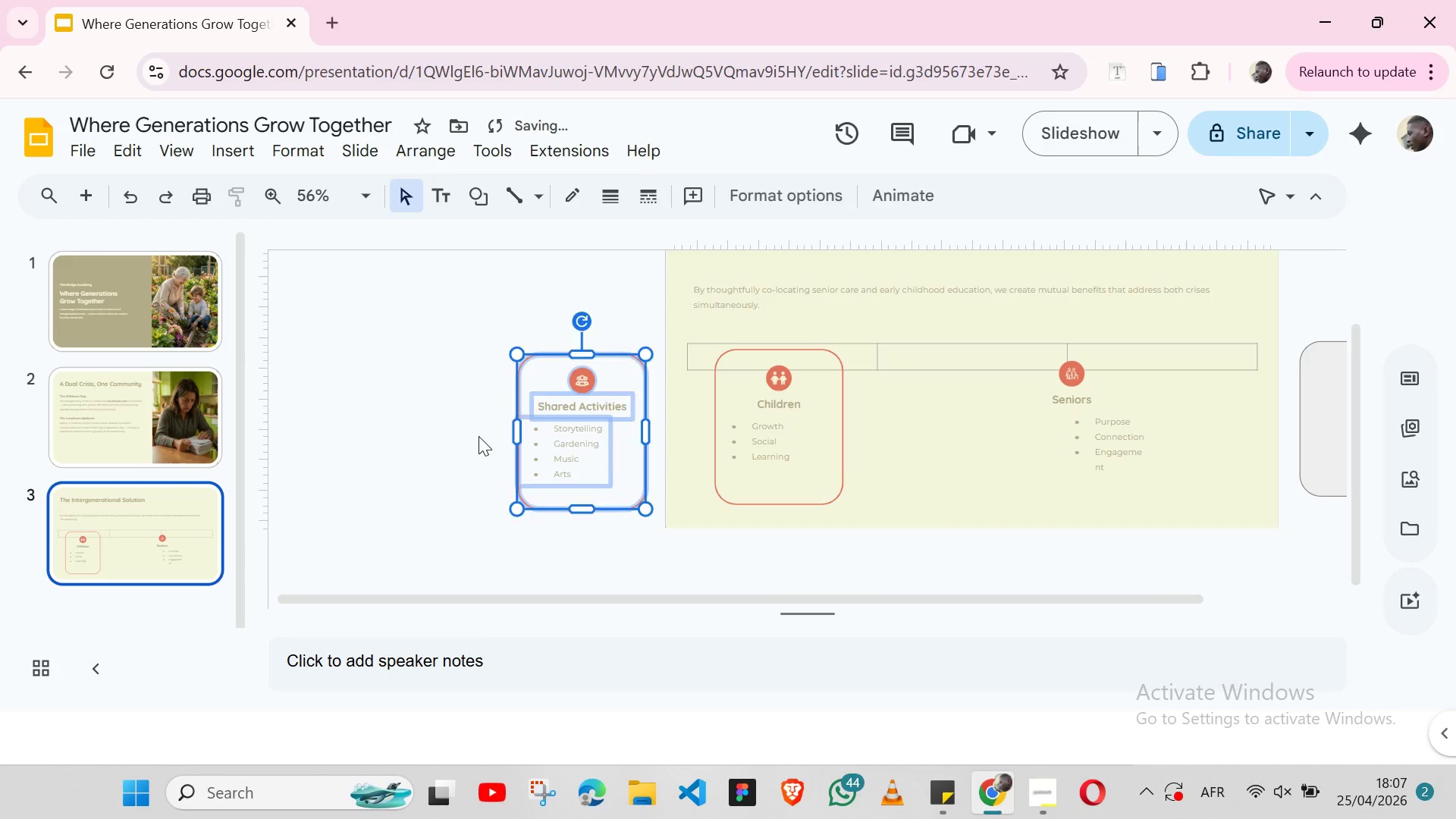 
left_click([479, 436])
 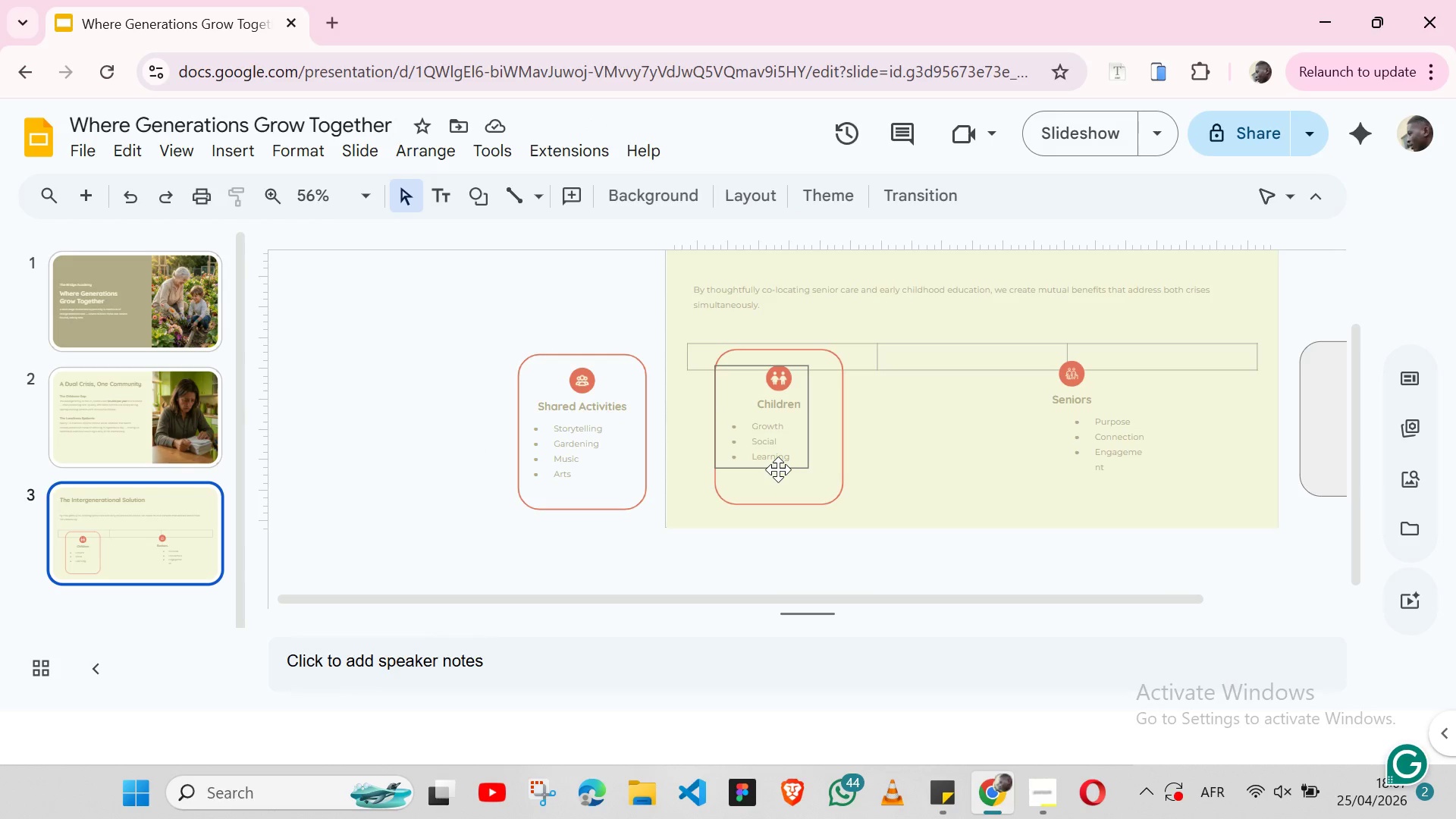 
wait(6.3)
 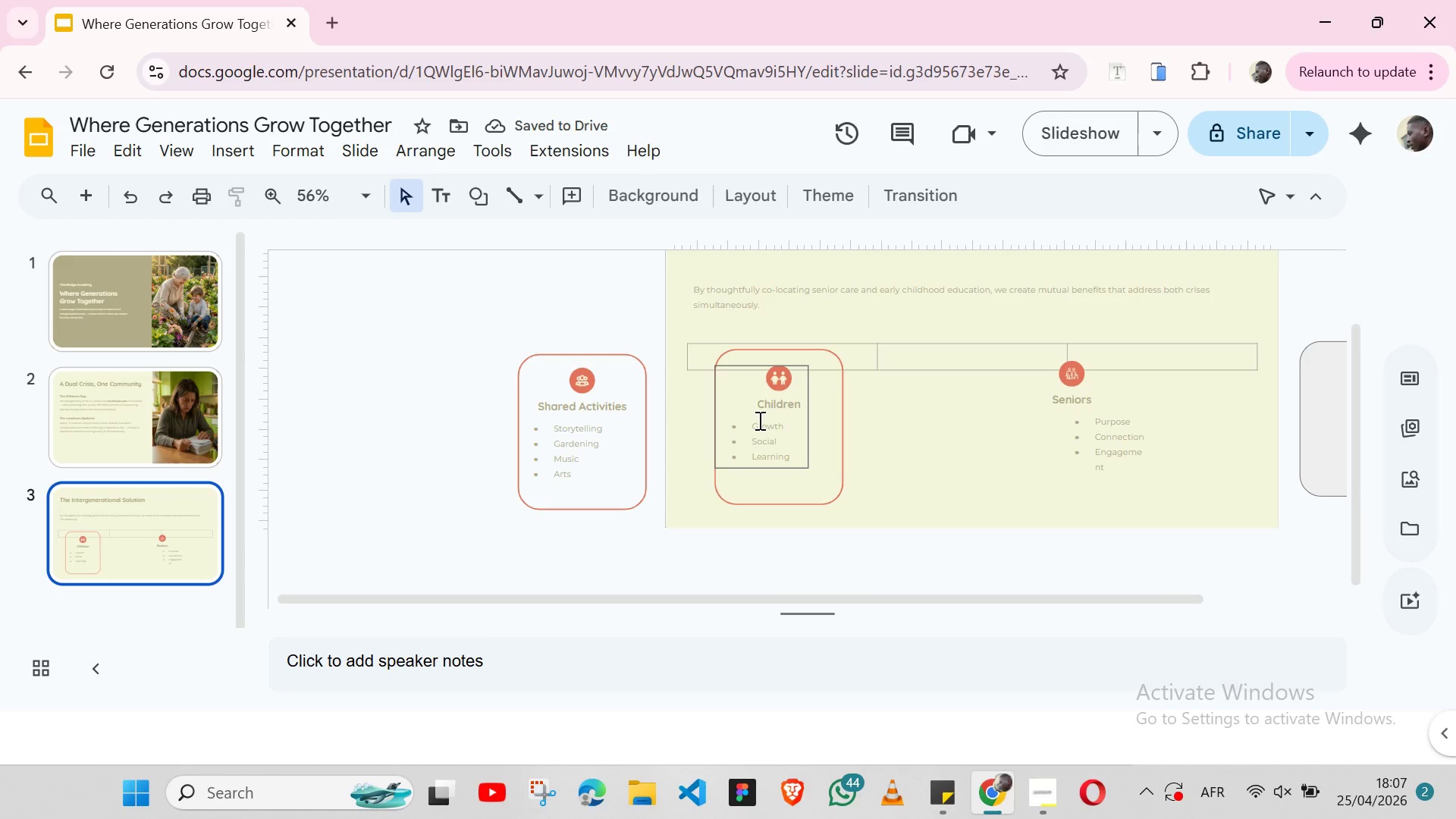 
left_click([817, 489])
 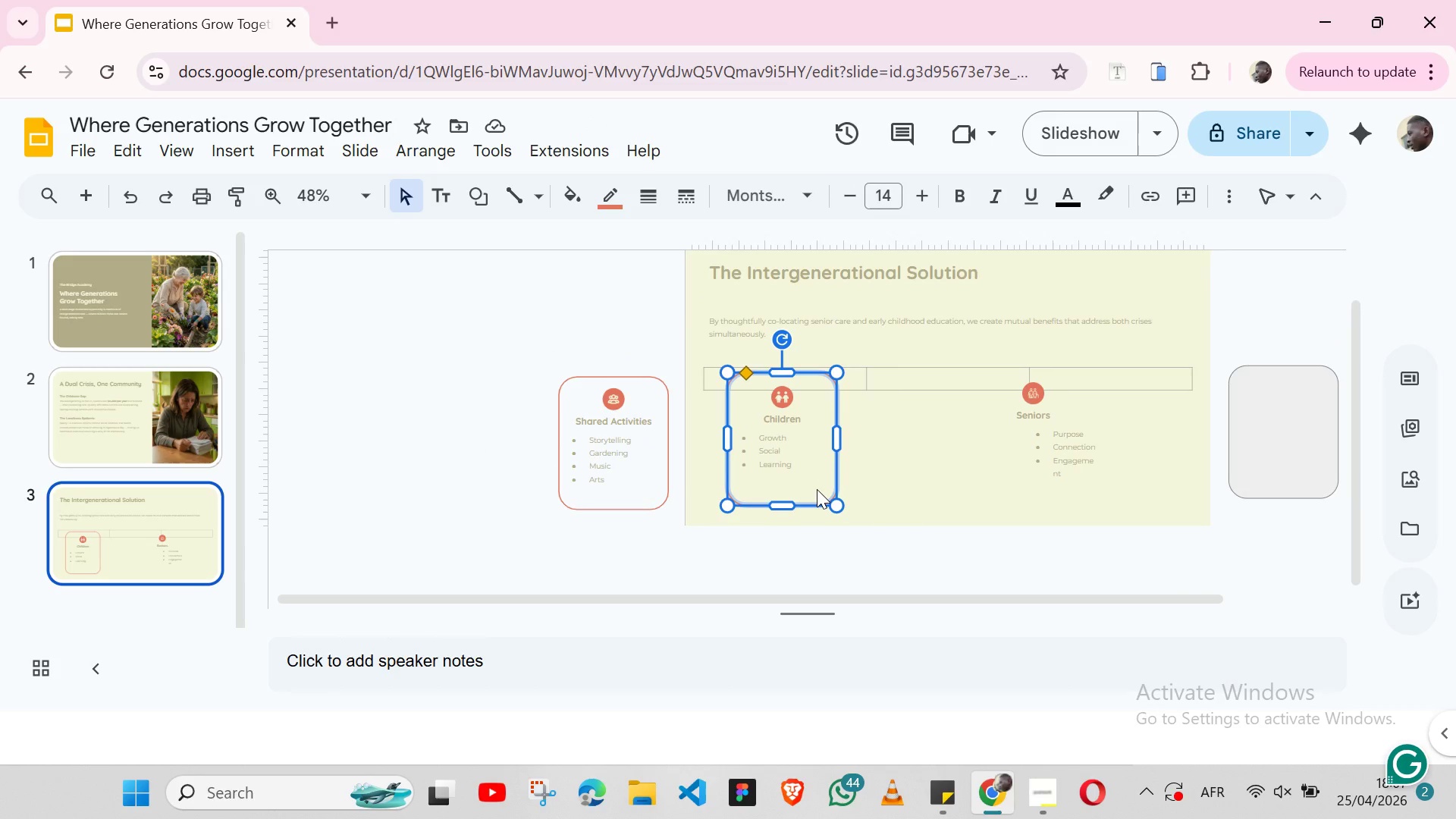 
wait(7.08)
 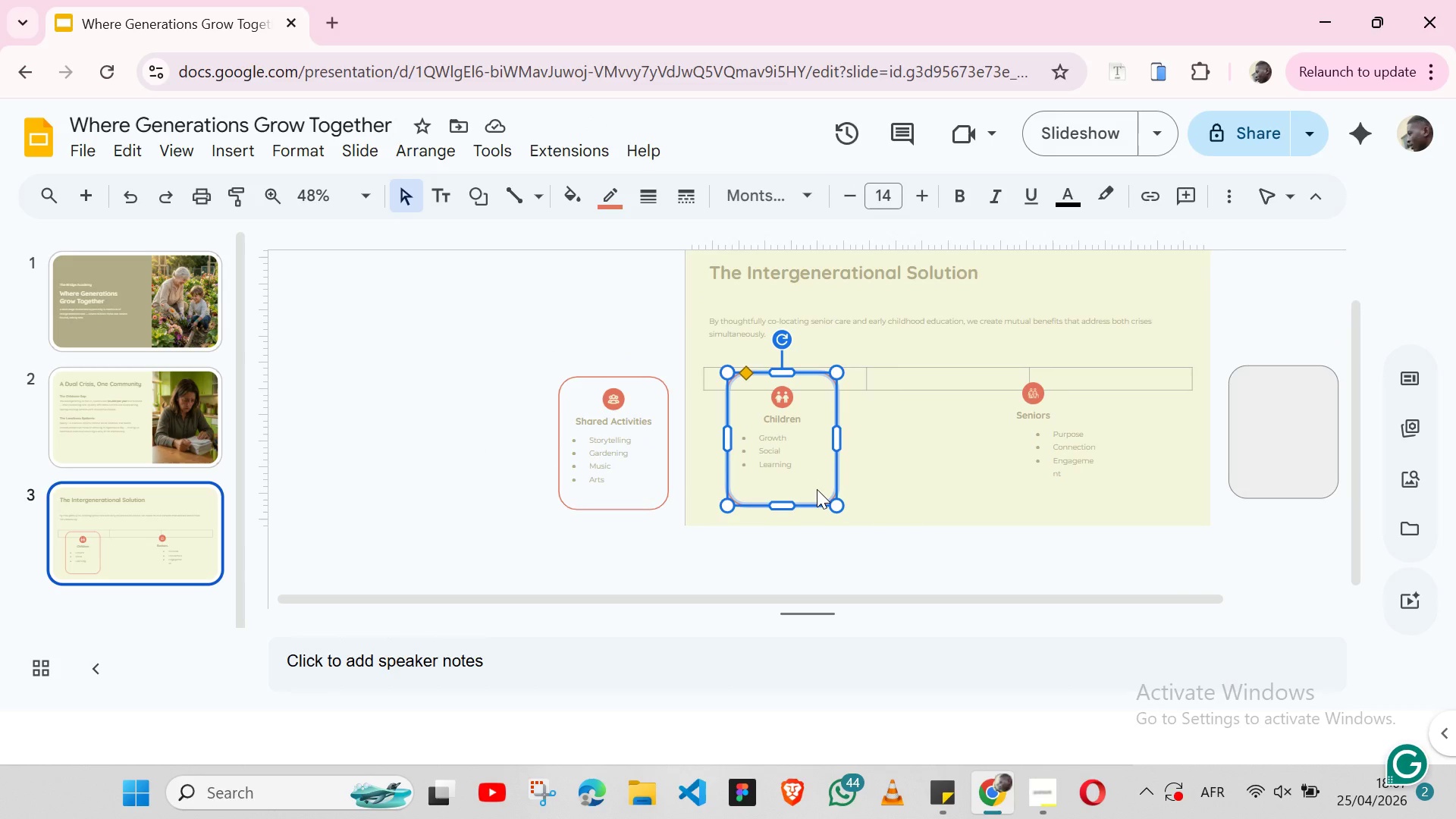 
left_click([932, 484])
 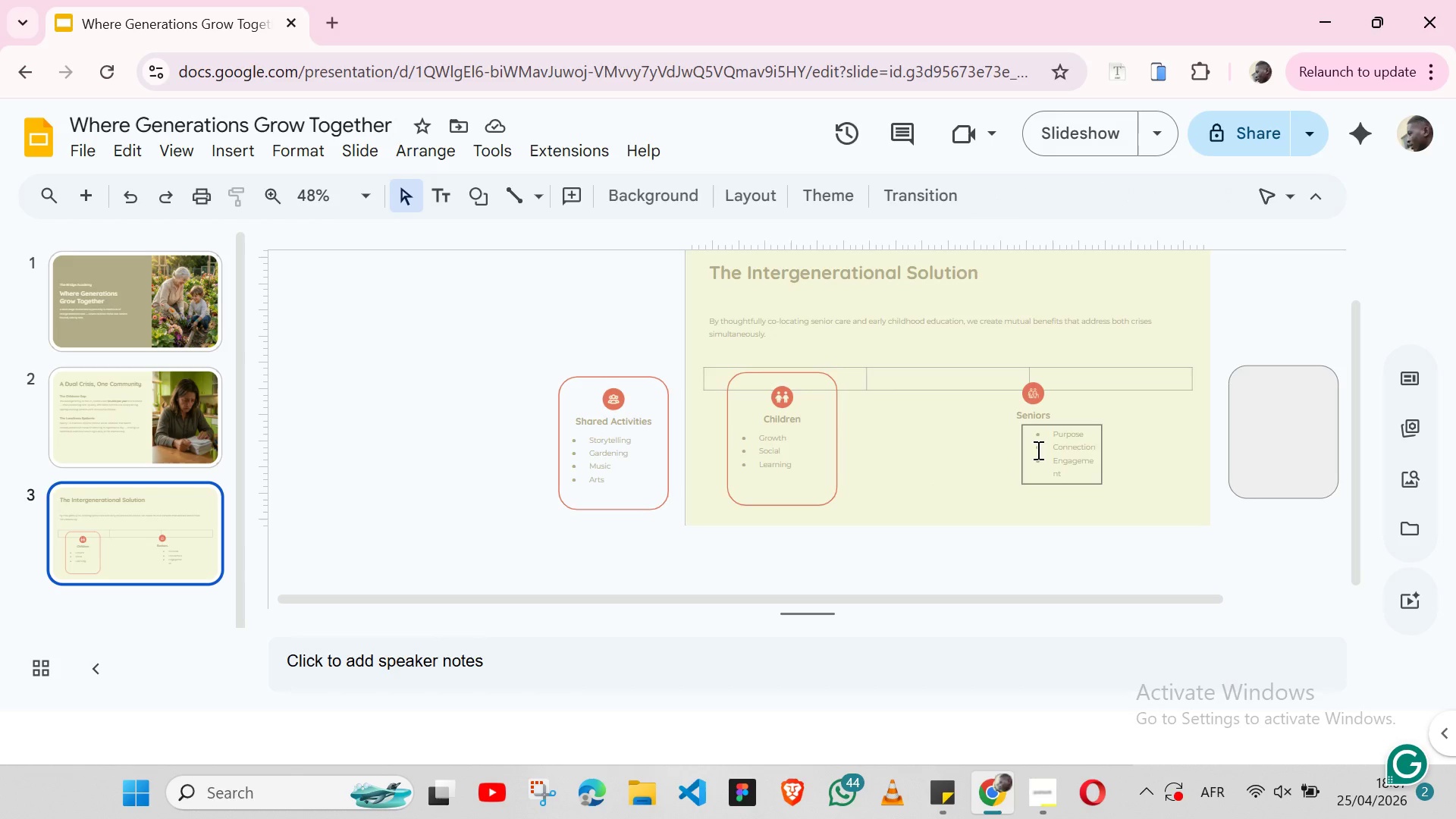 
wait(9.83)
 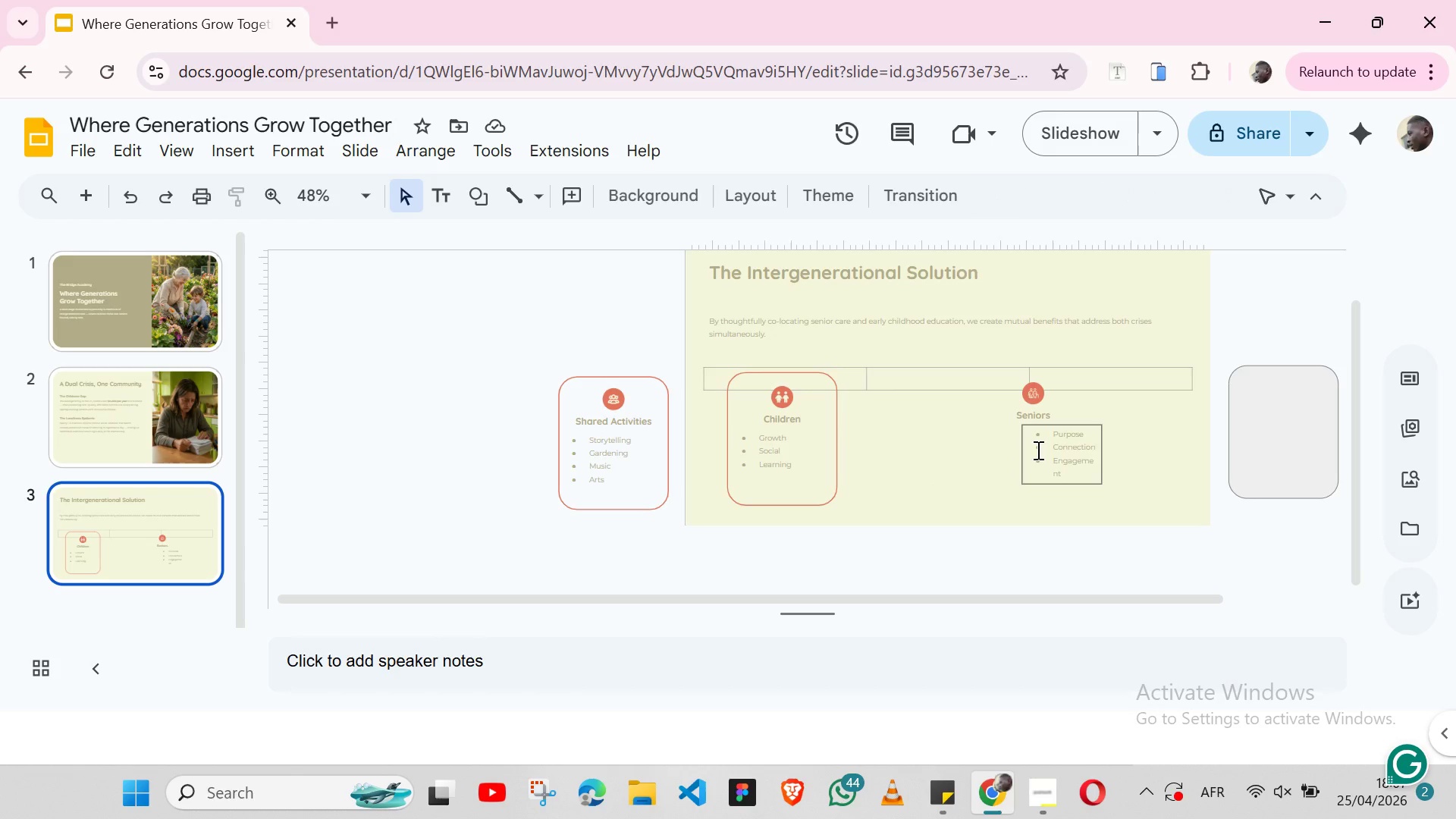 
left_click([1052, 418])
 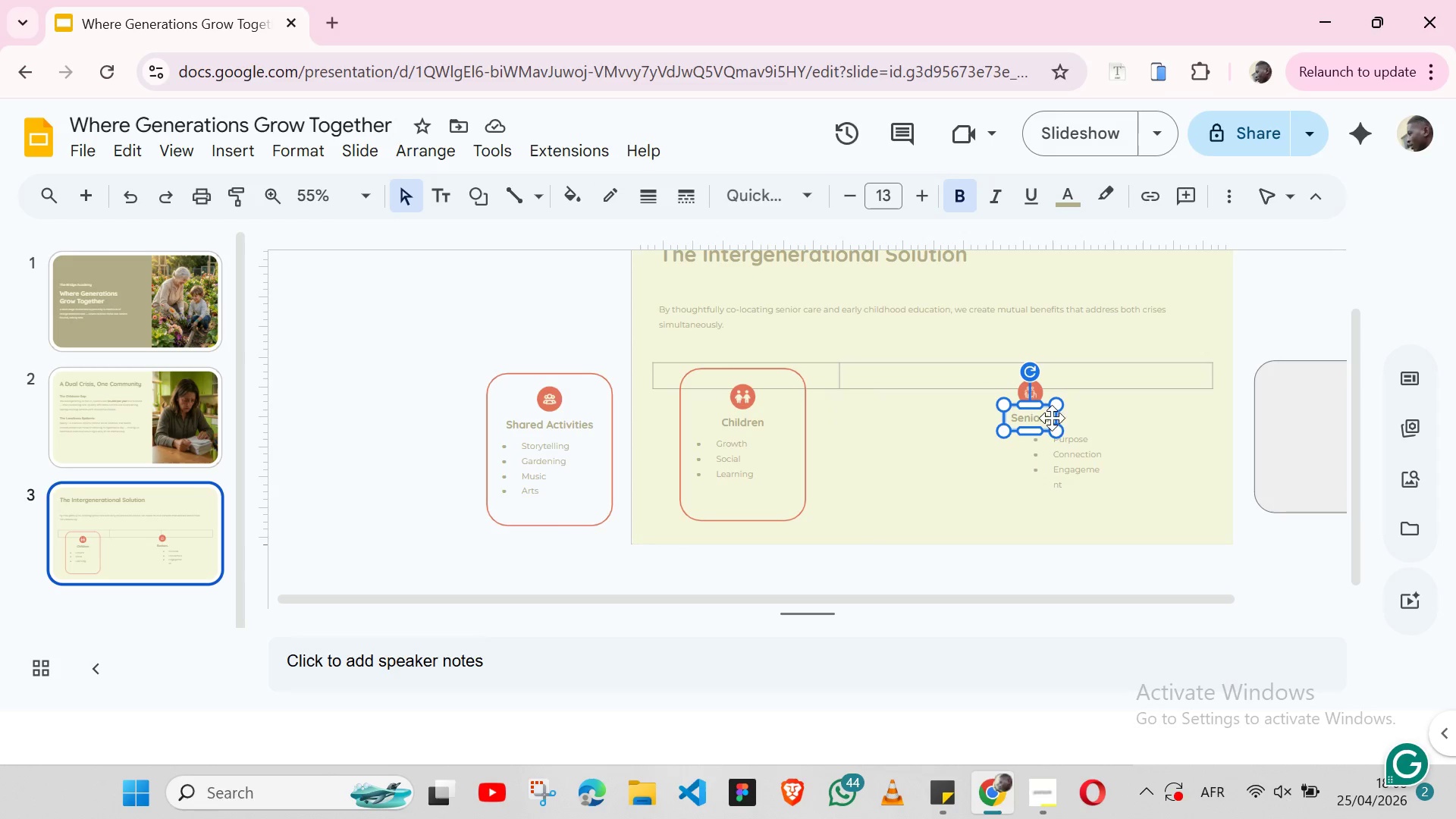 
hold_key(key=ShiftLeft, duration=1.58)
left_click([1039, 389])
 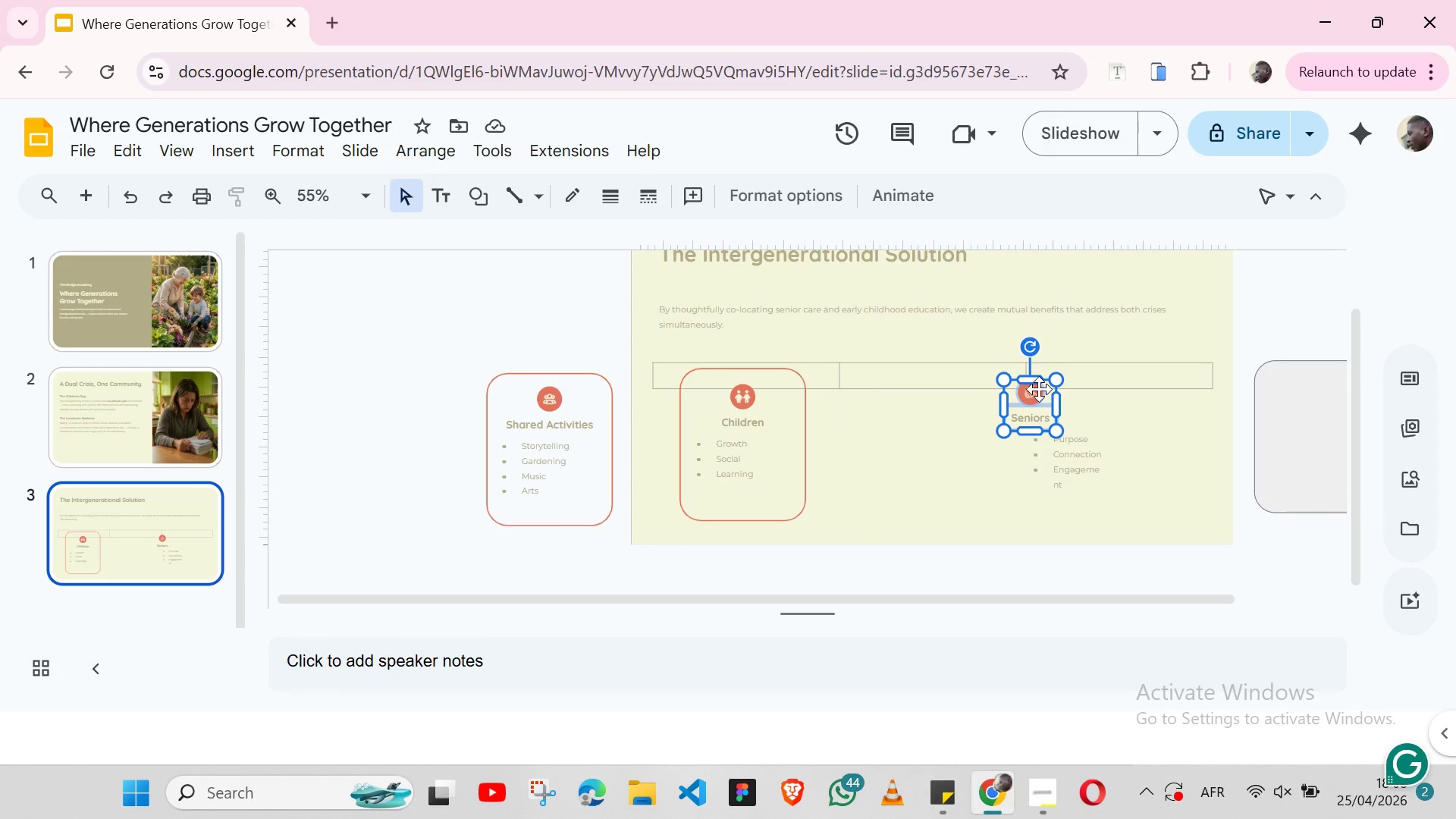 
key(Shift+ShiftLeft)
 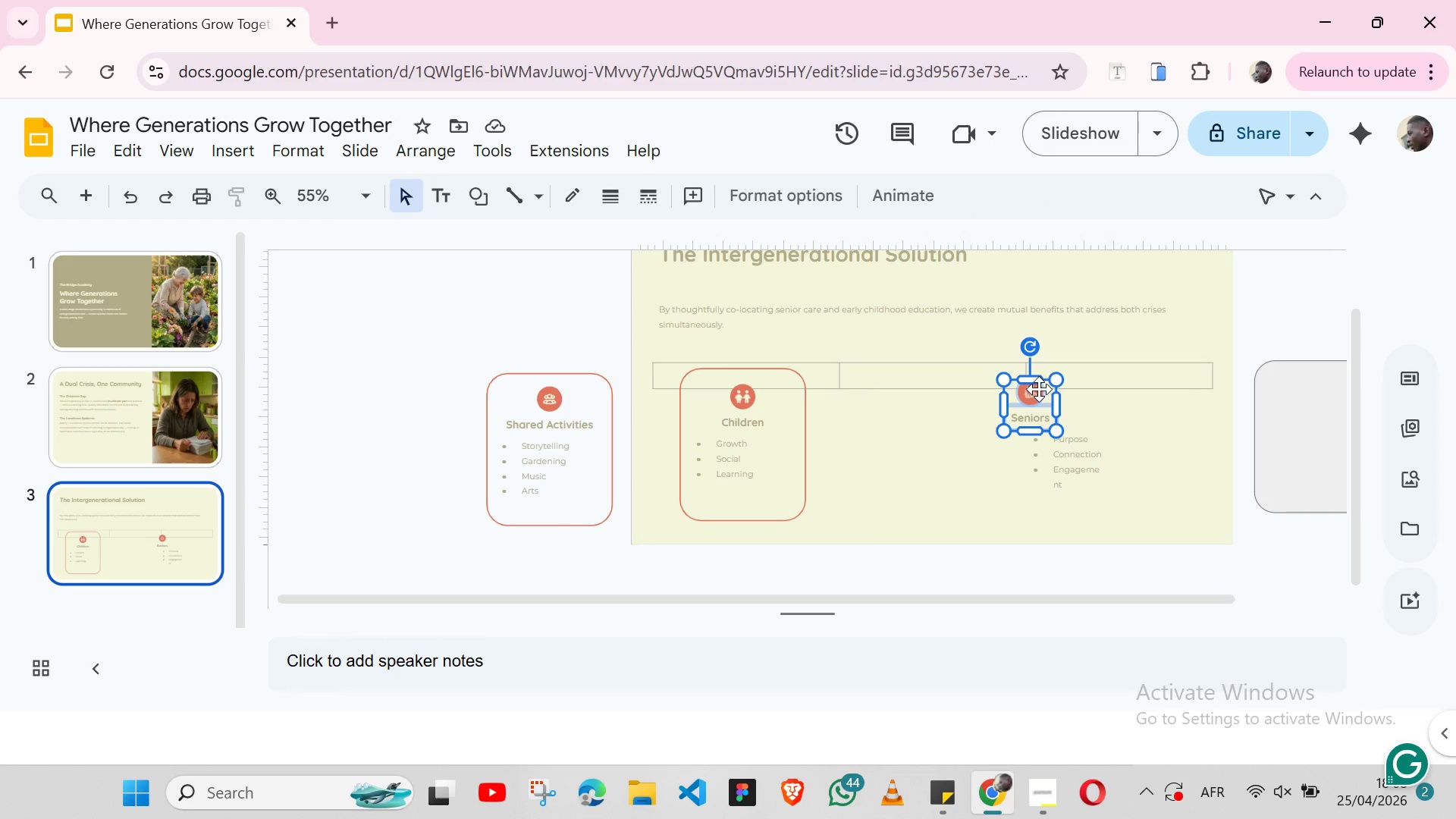 
key(Shift+ShiftLeft)
 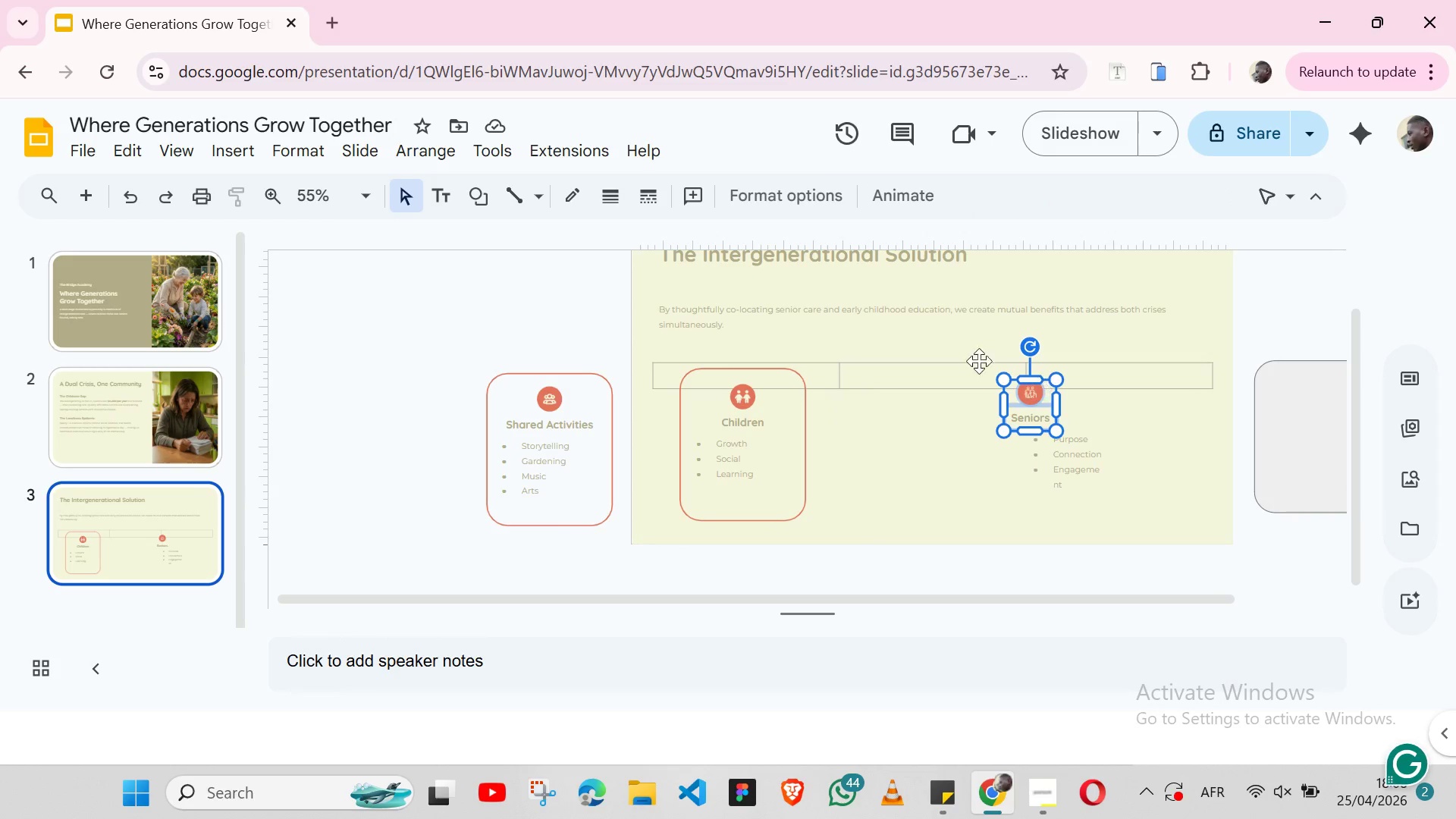 
key(Shift+ShiftLeft)
 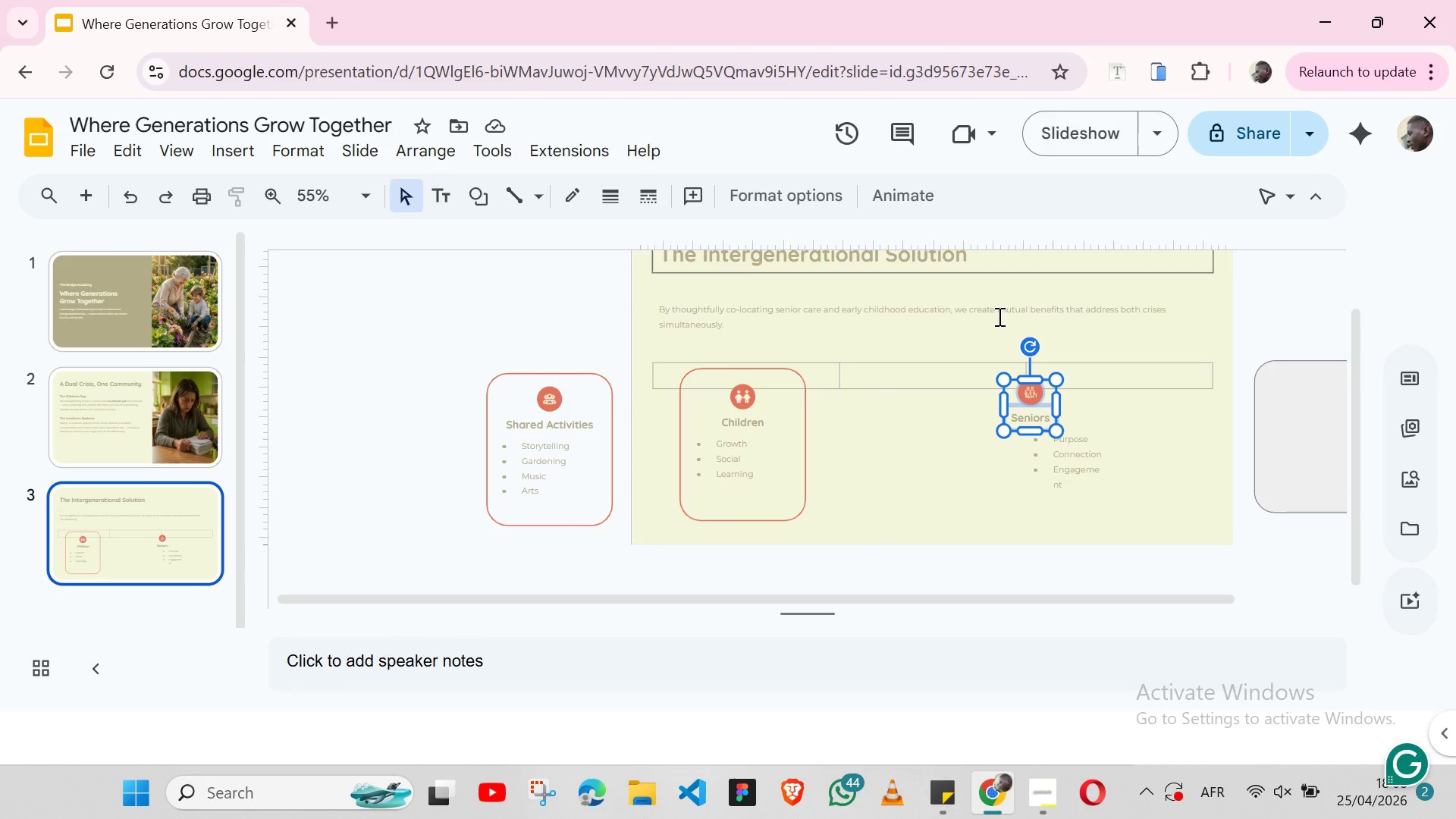 
key(Shift+ShiftLeft)
 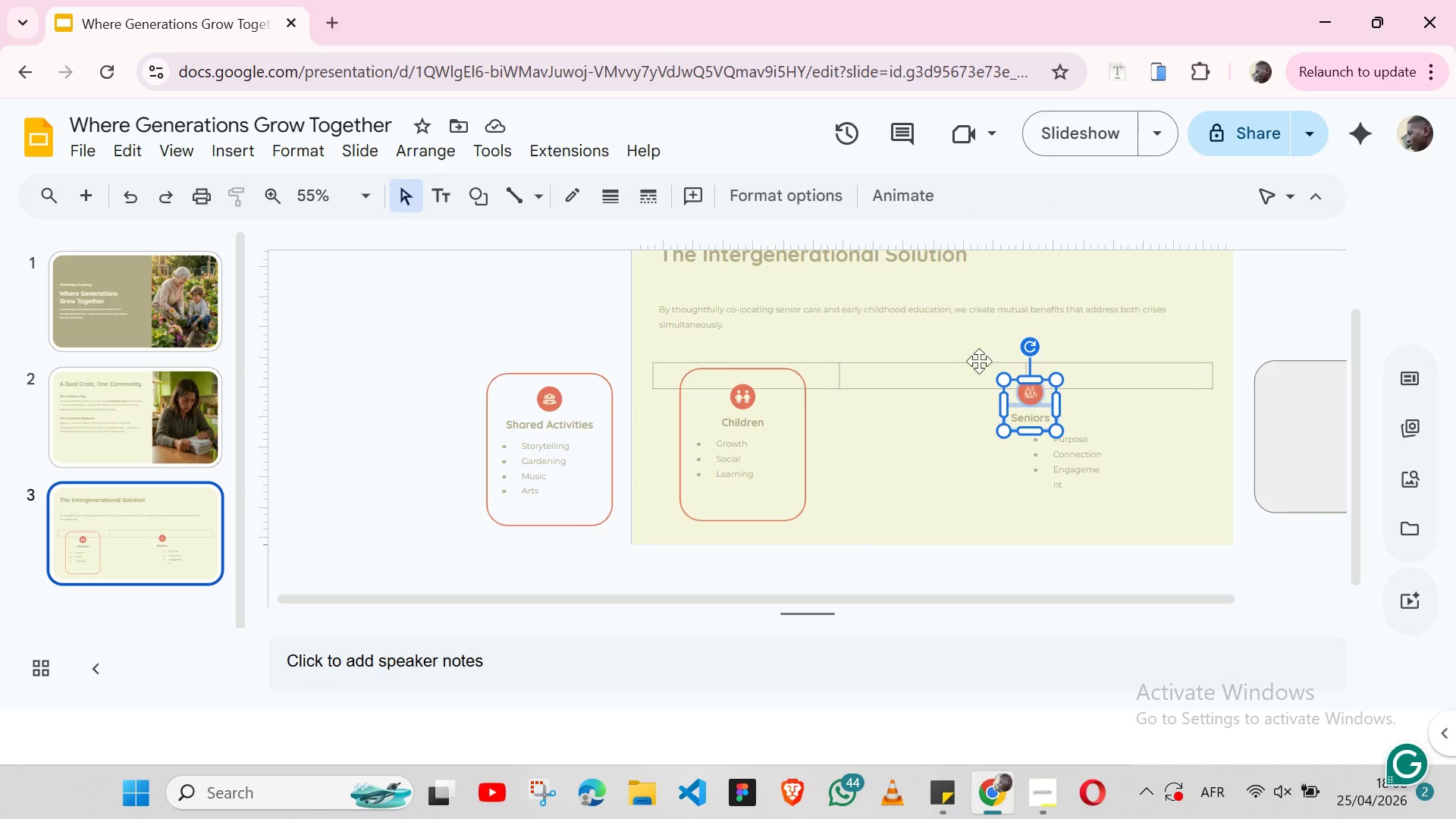 
key(Shift+ShiftLeft)
 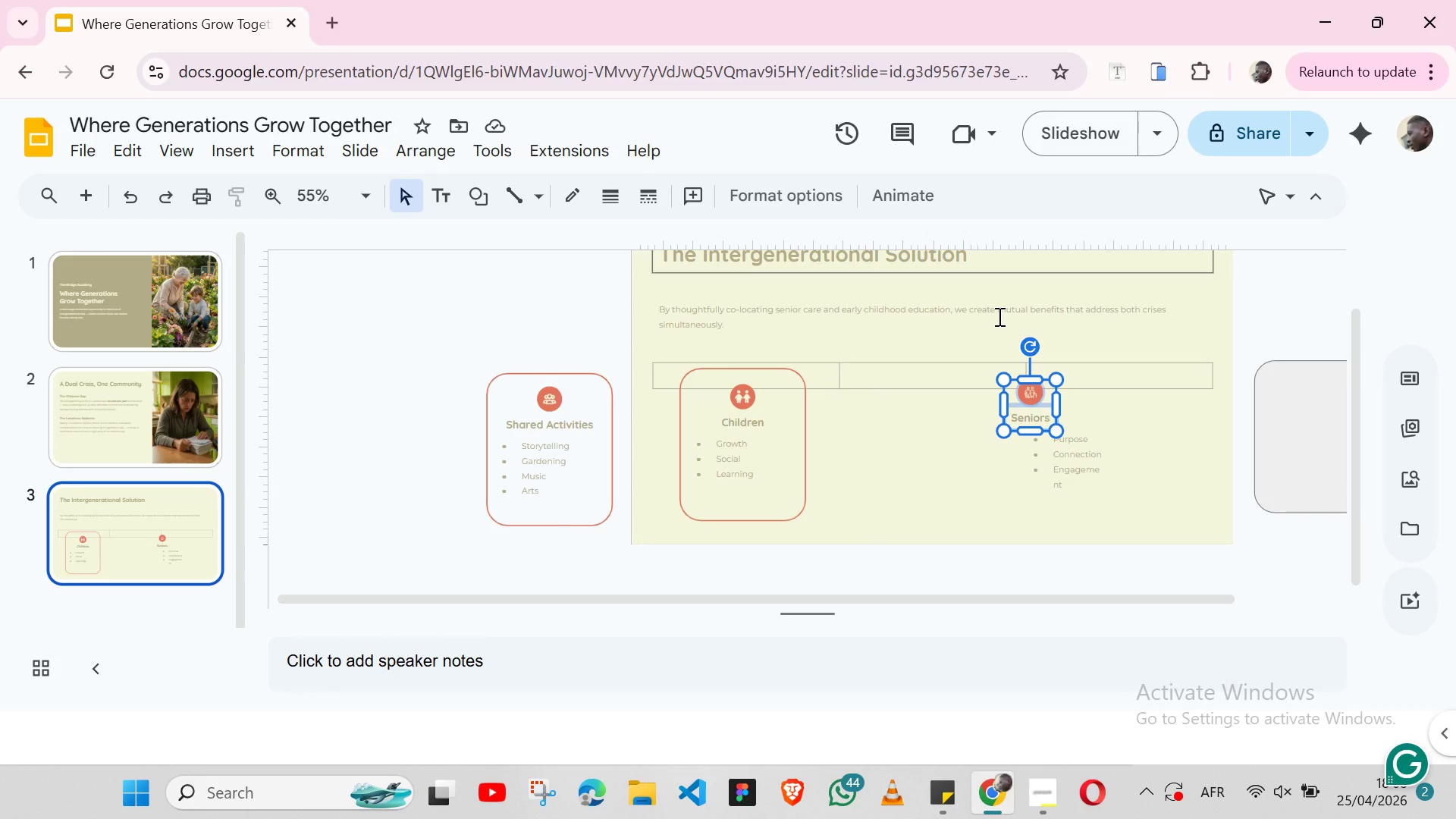 
key(Shift+ShiftLeft)
 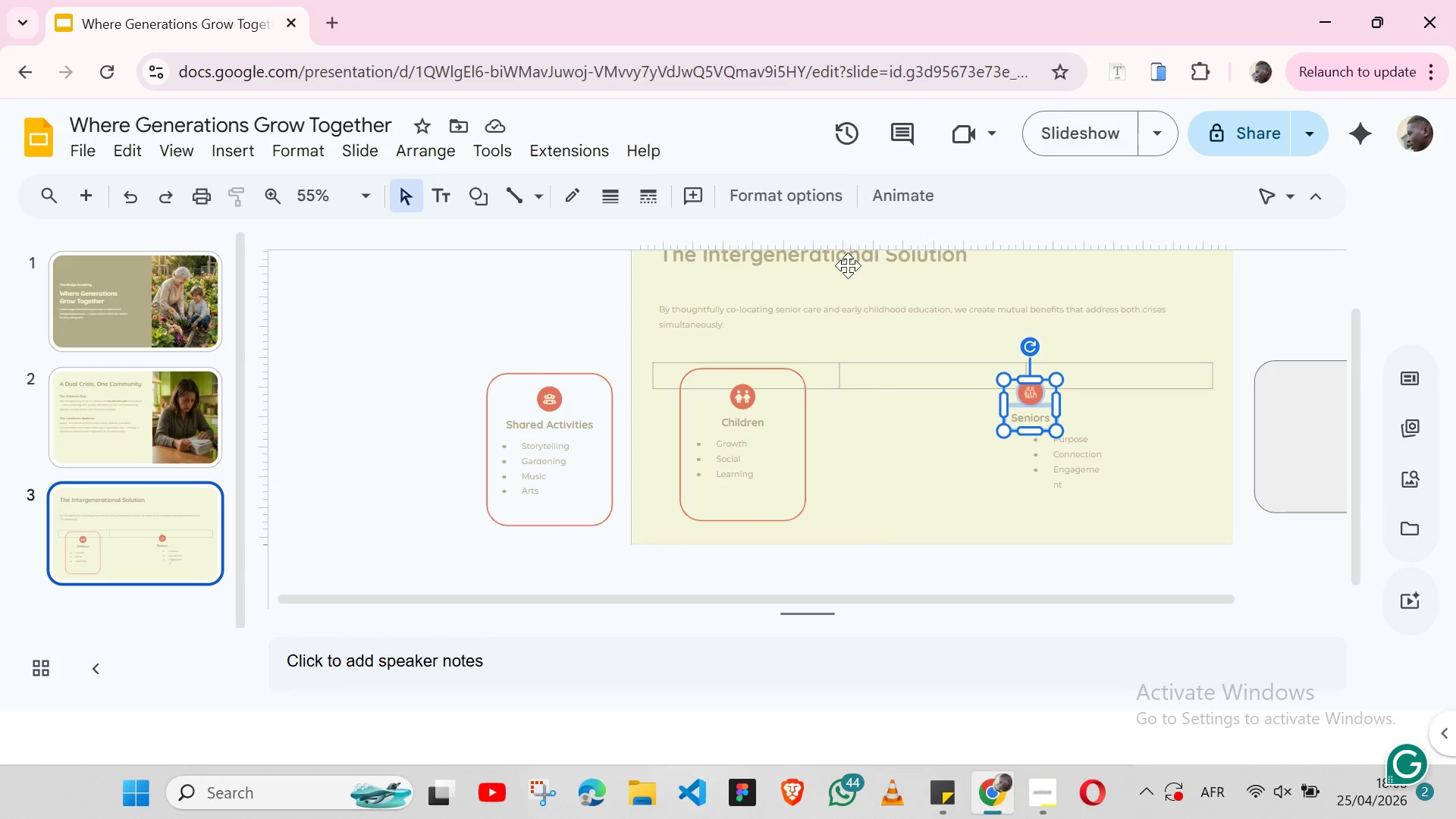 
key(Shift+ShiftLeft)
 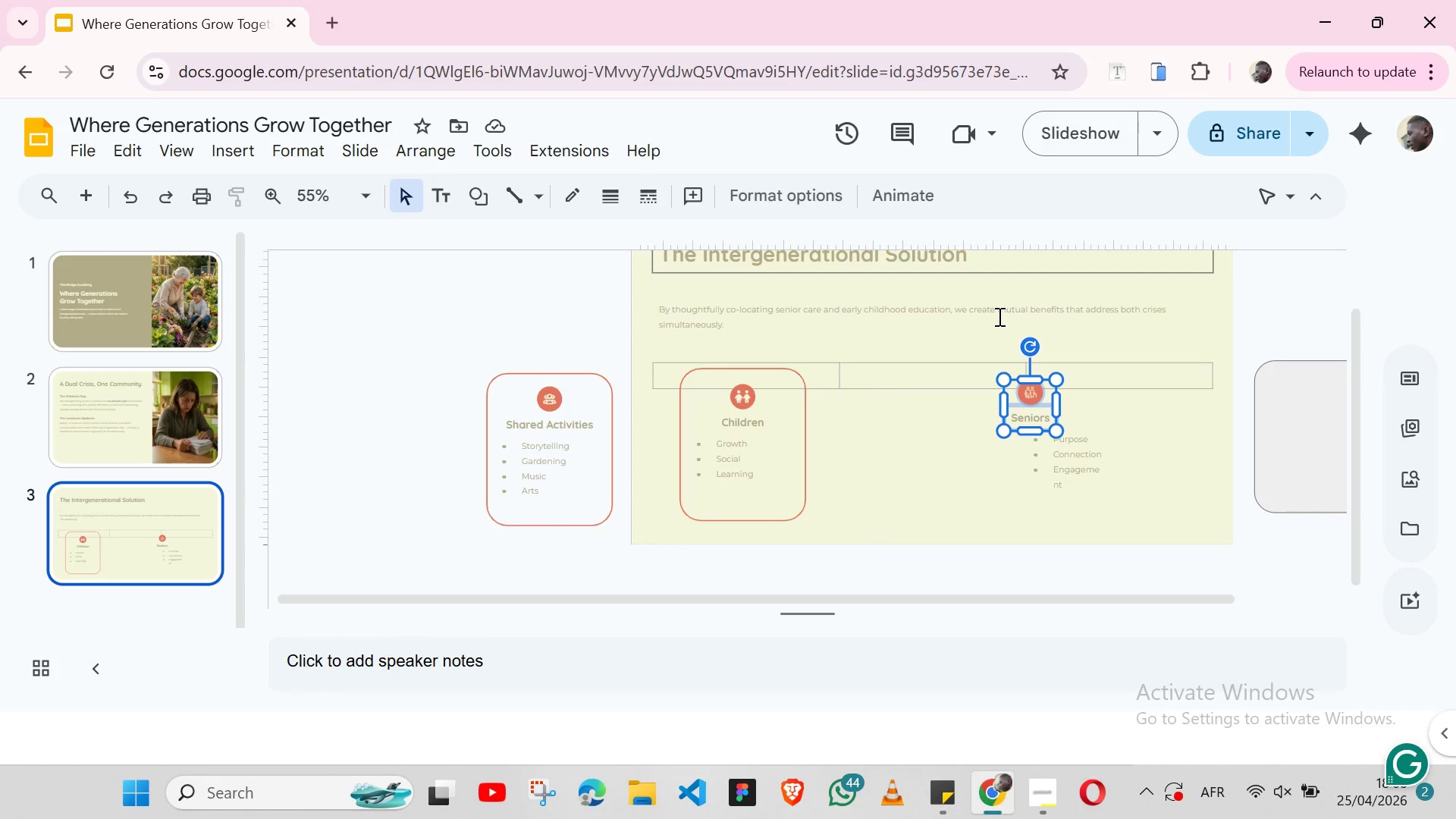 
key(Shift+ShiftLeft)
 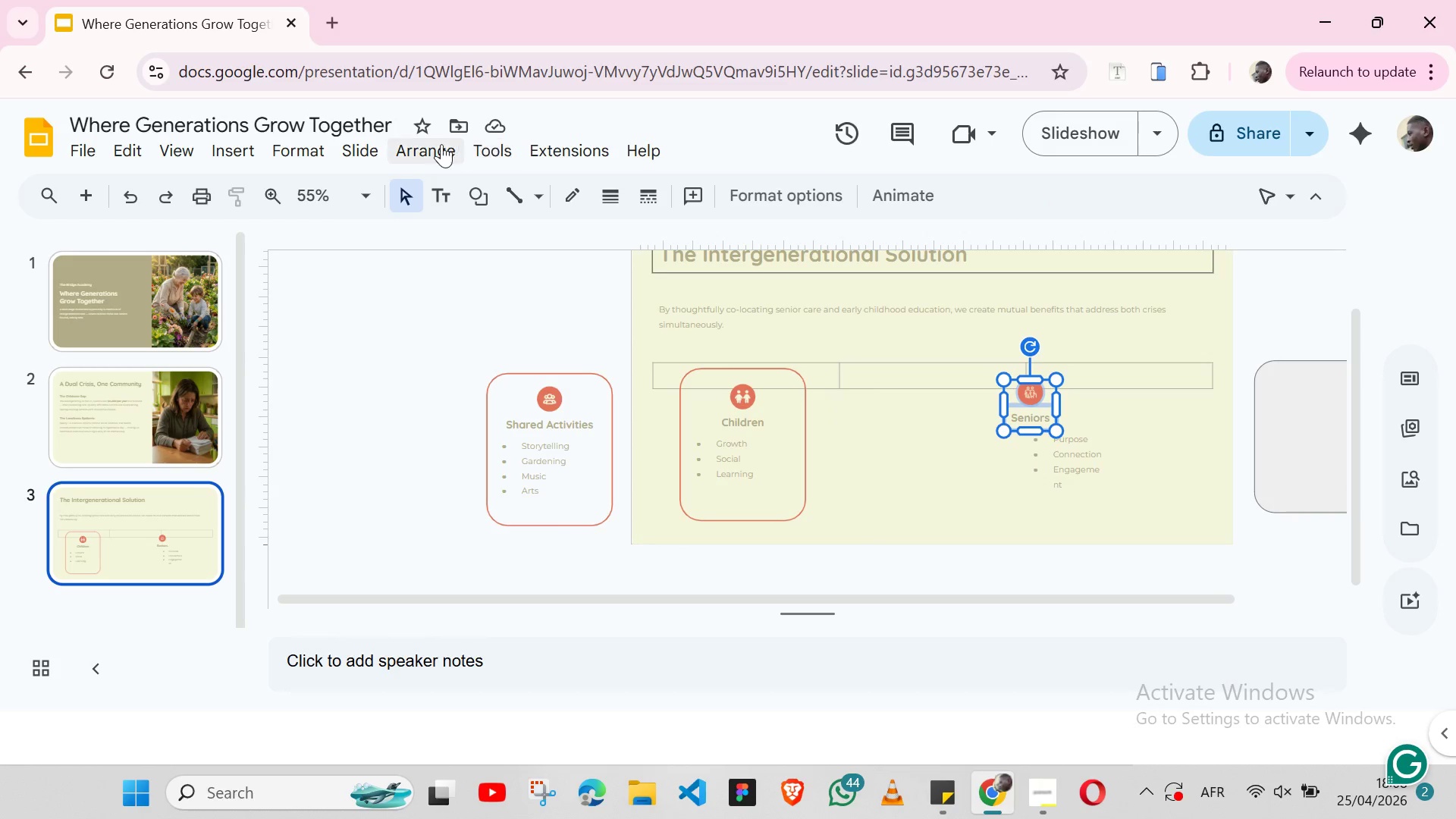 
left_click([438, 144])
 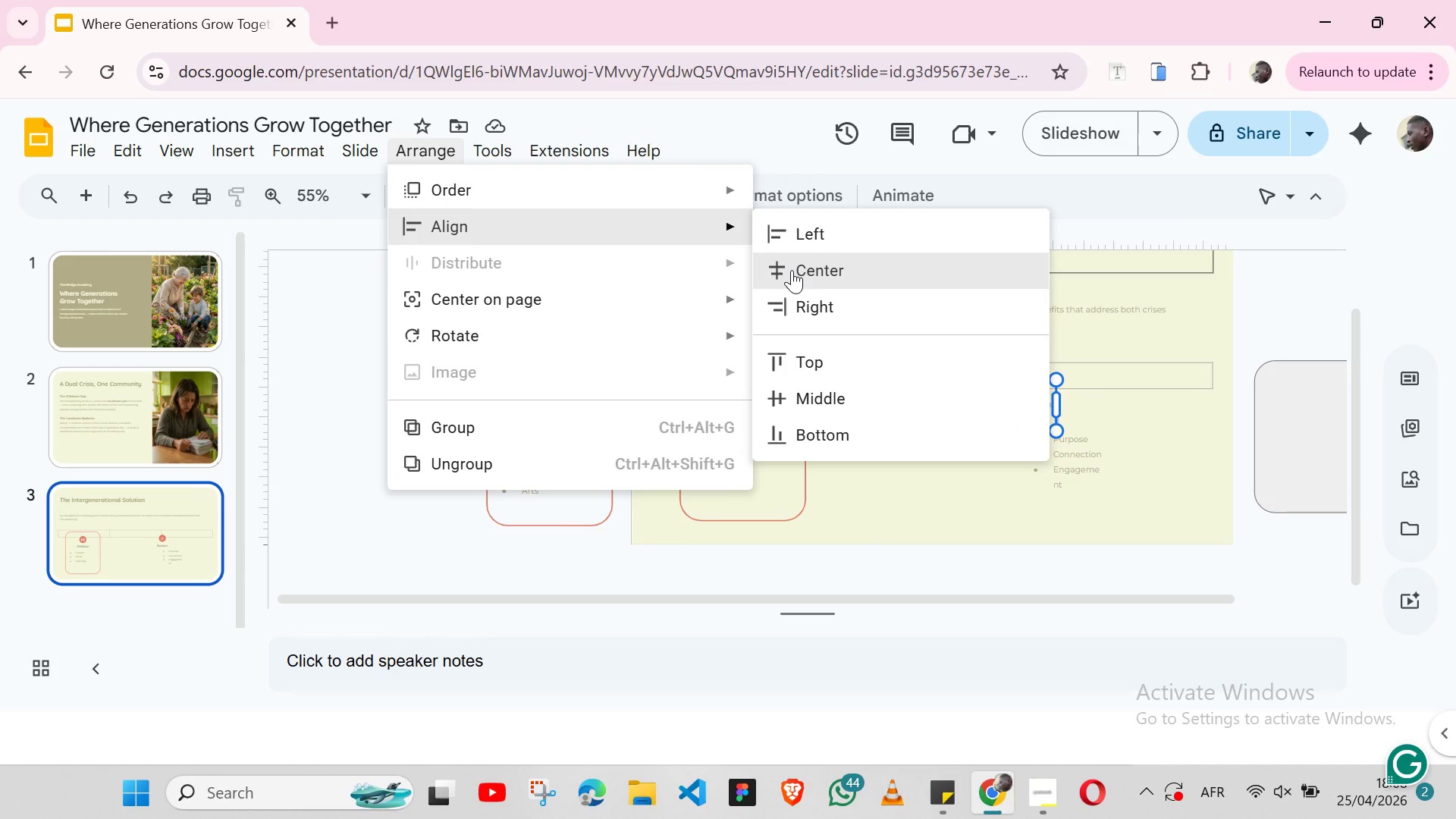 
left_click([792, 270])
 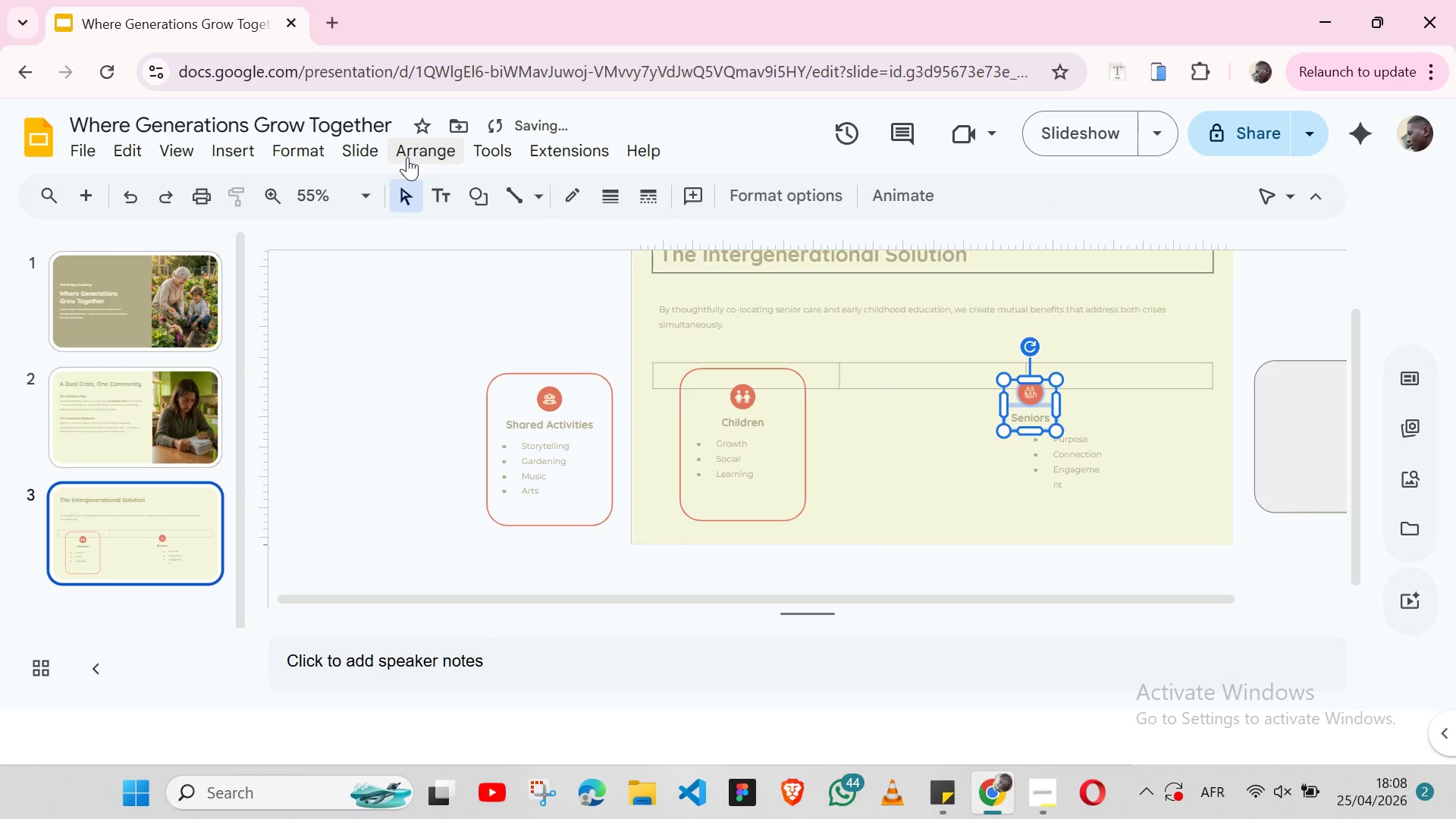 
left_click([407, 157])
 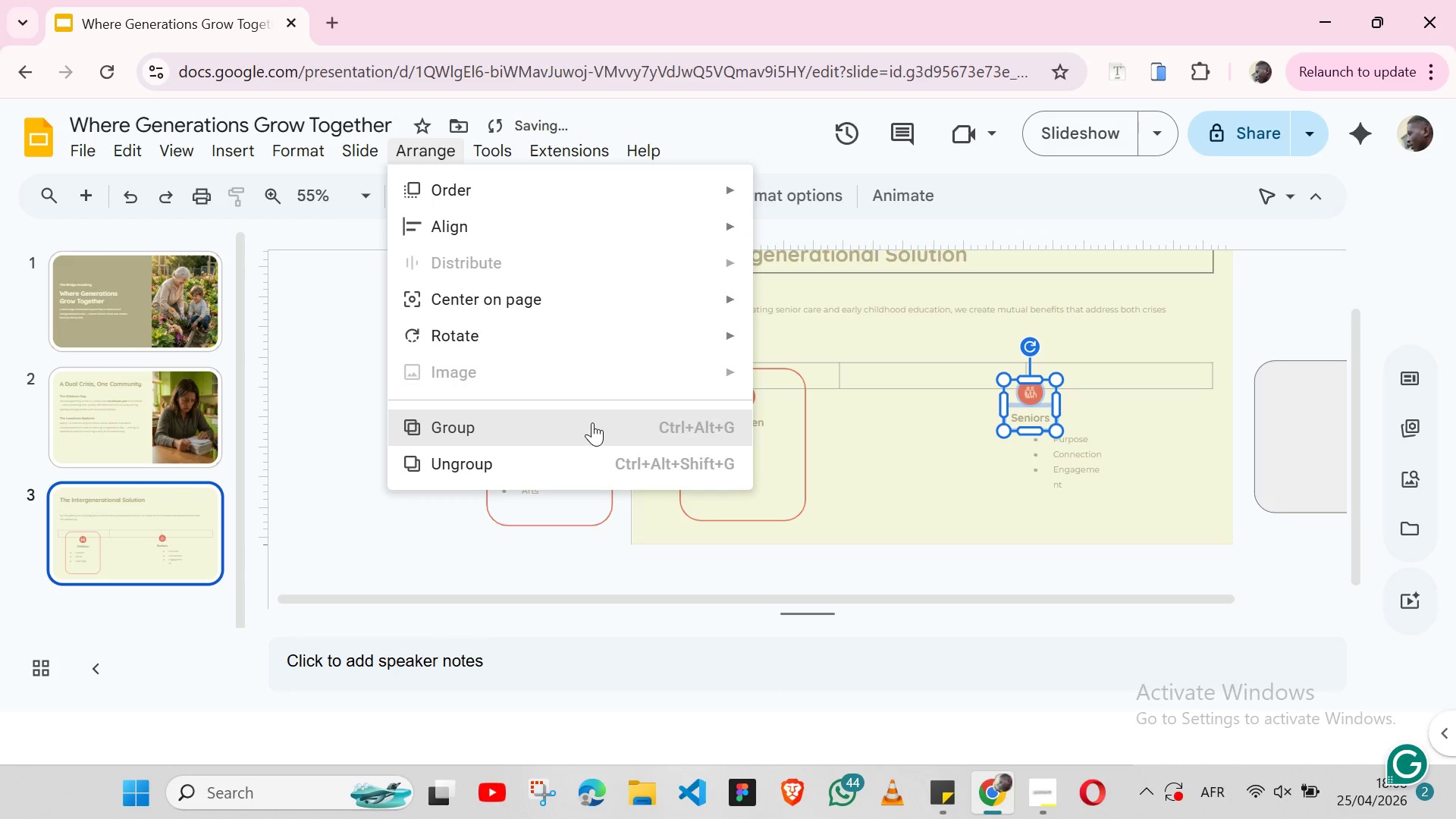 
left_click([592, 422])
 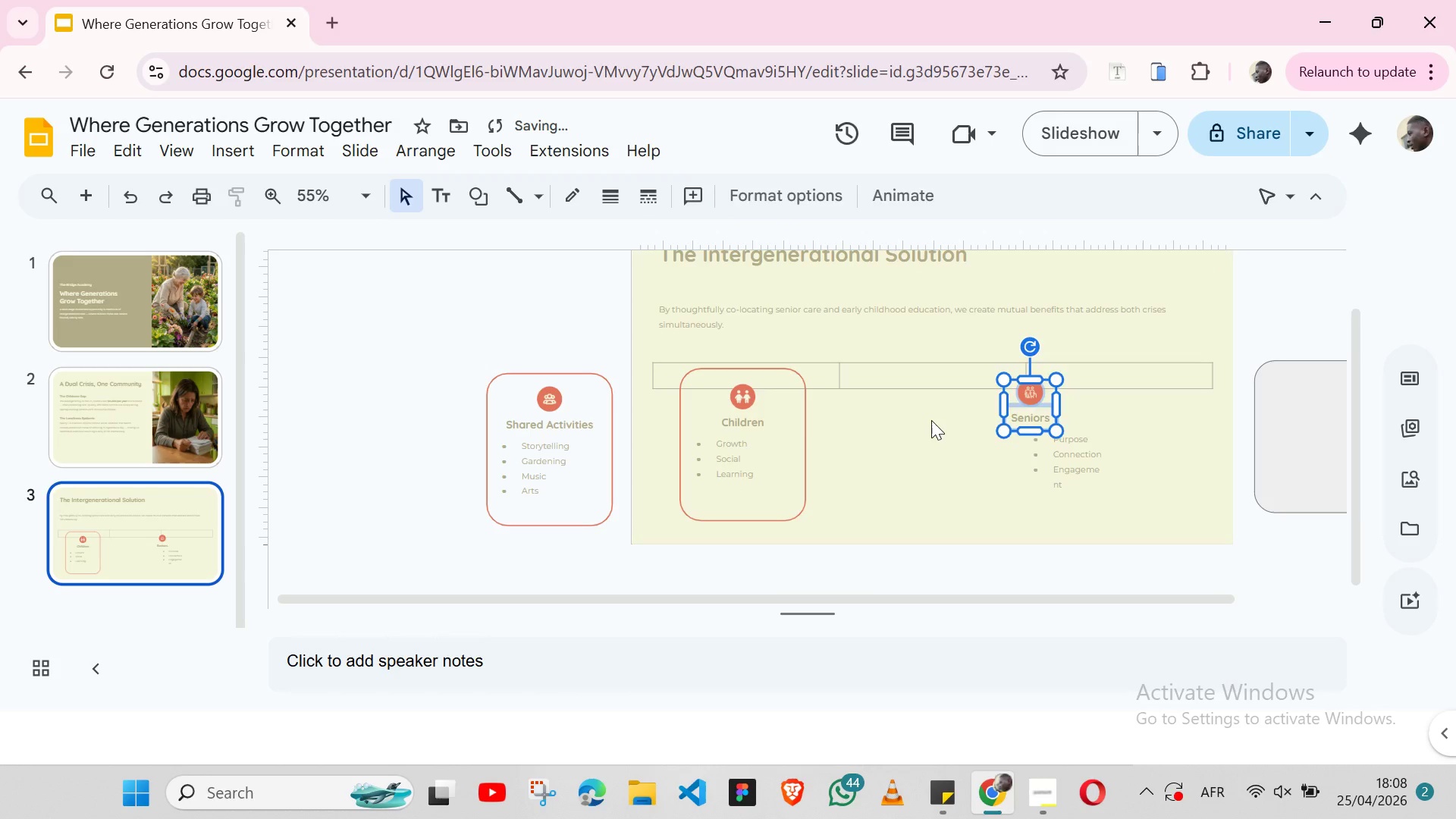 
left_click([931, 420])
 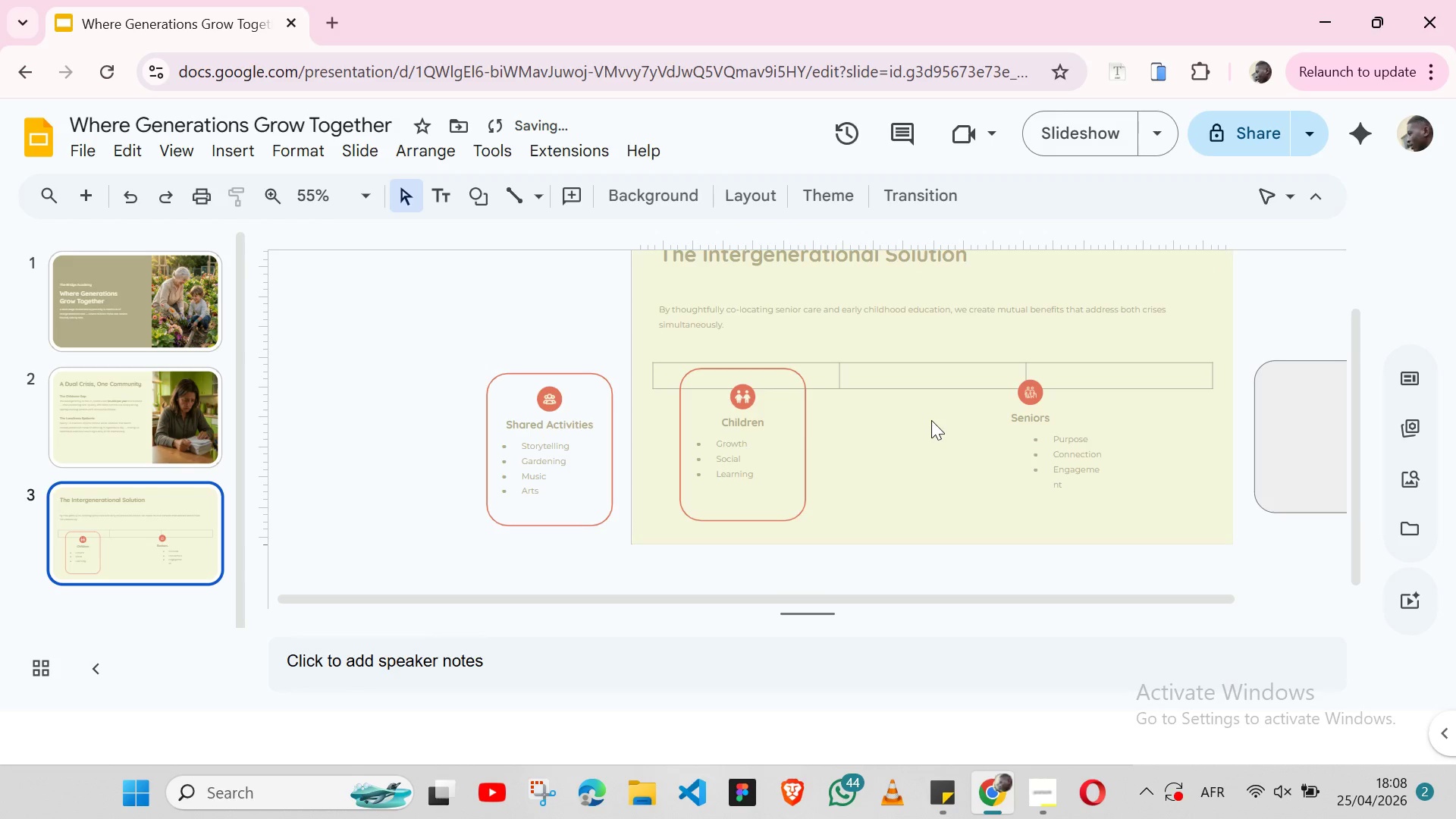 
mouse_move([973, 414])
 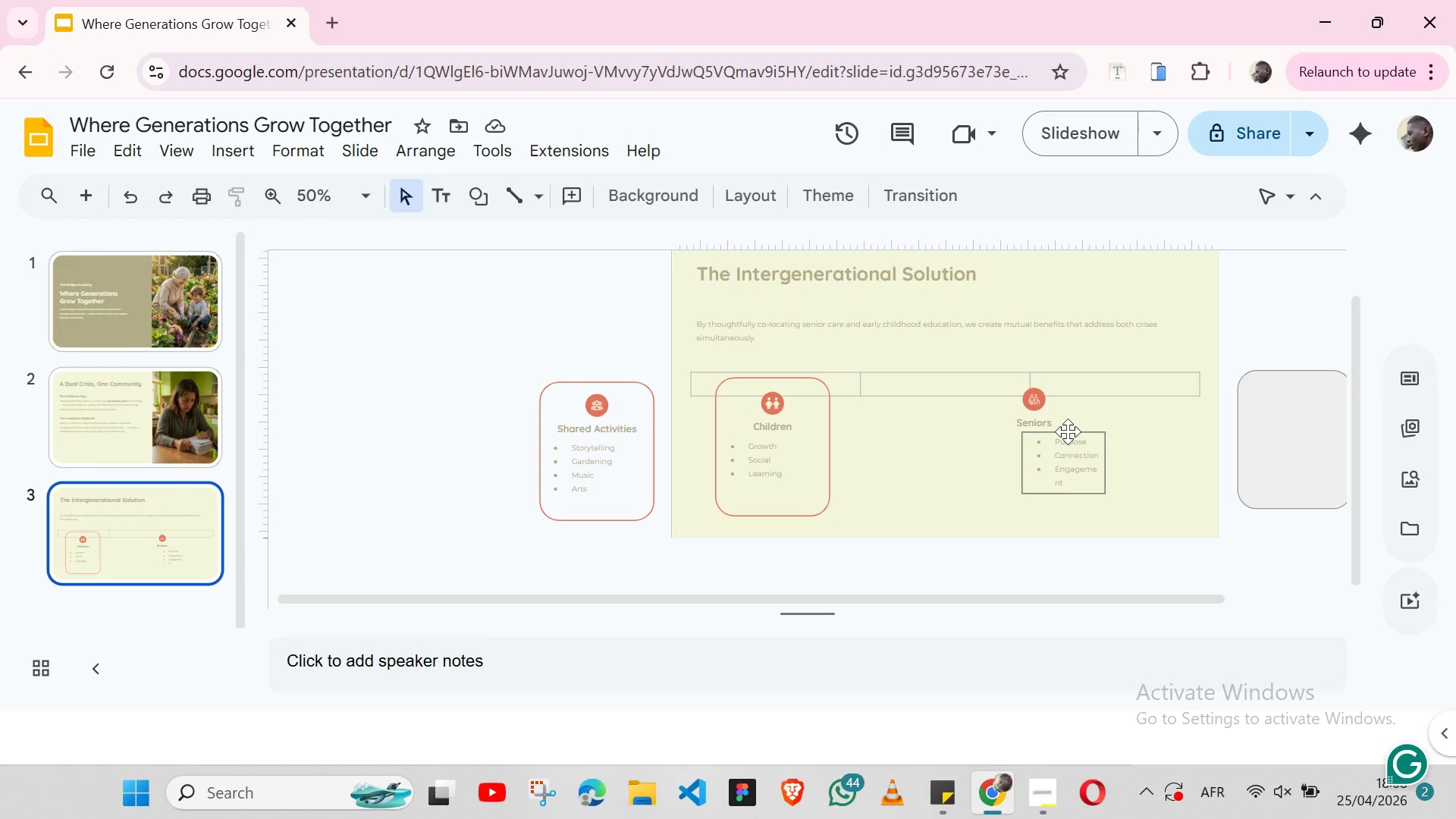 
left_click([1068, 431])
 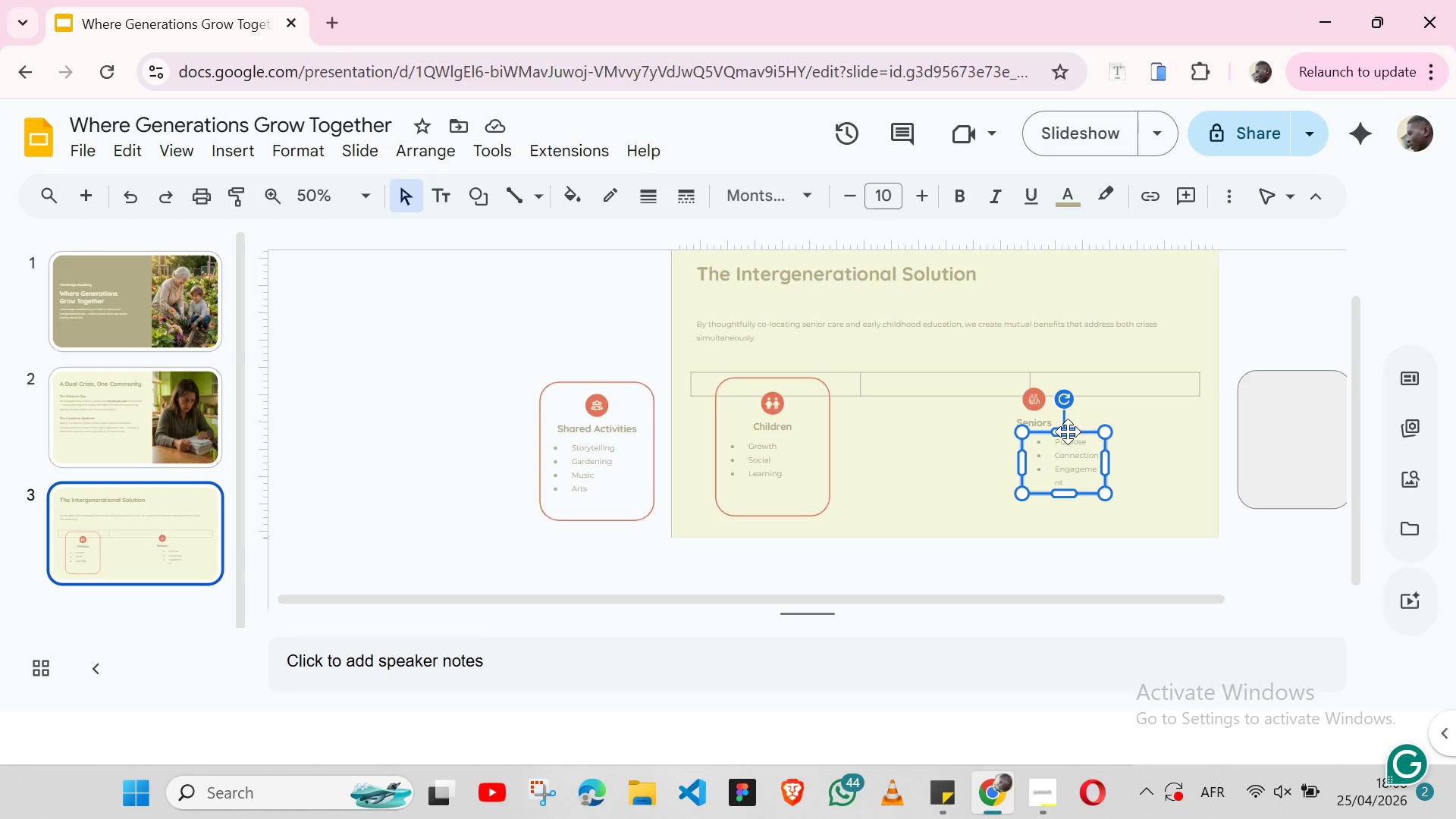 
hold_key(key=ShiftLeft, duration=1.53)
left_click([1048, 414])
 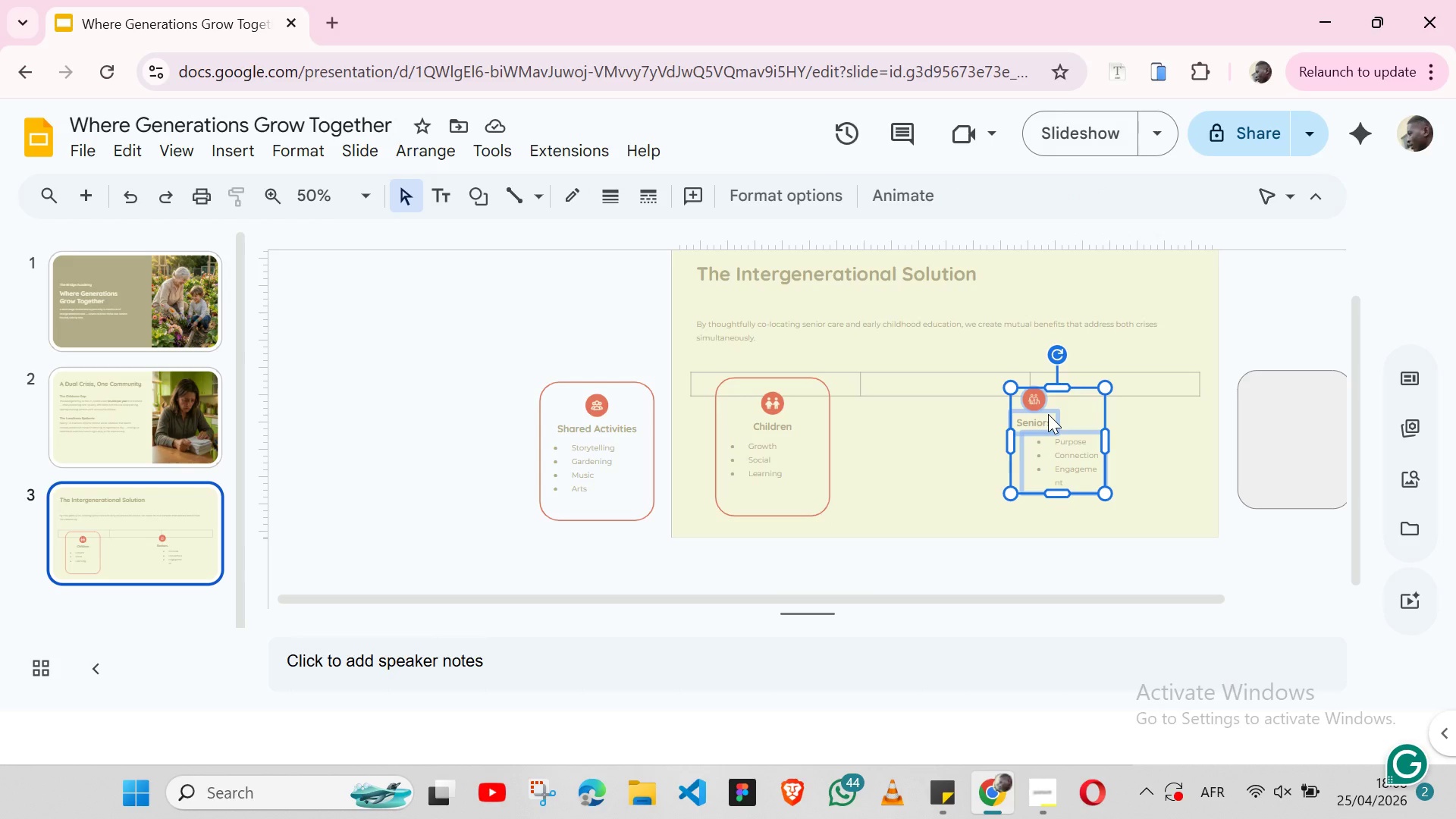 
hold_key(key=ShiftLeft, duration=0.83)
 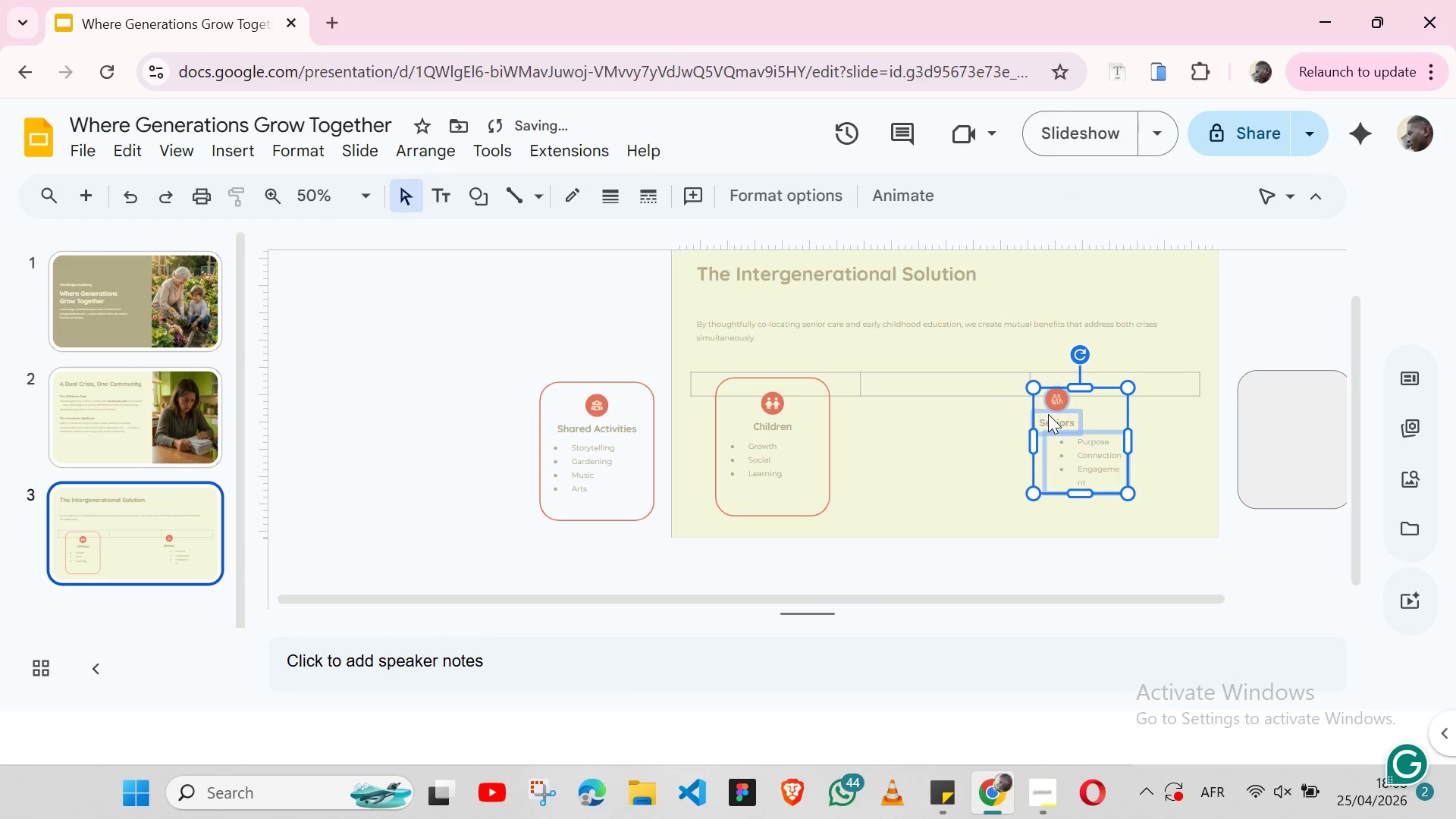 
hold_key(key=ArrowRight, duration=0.59)
 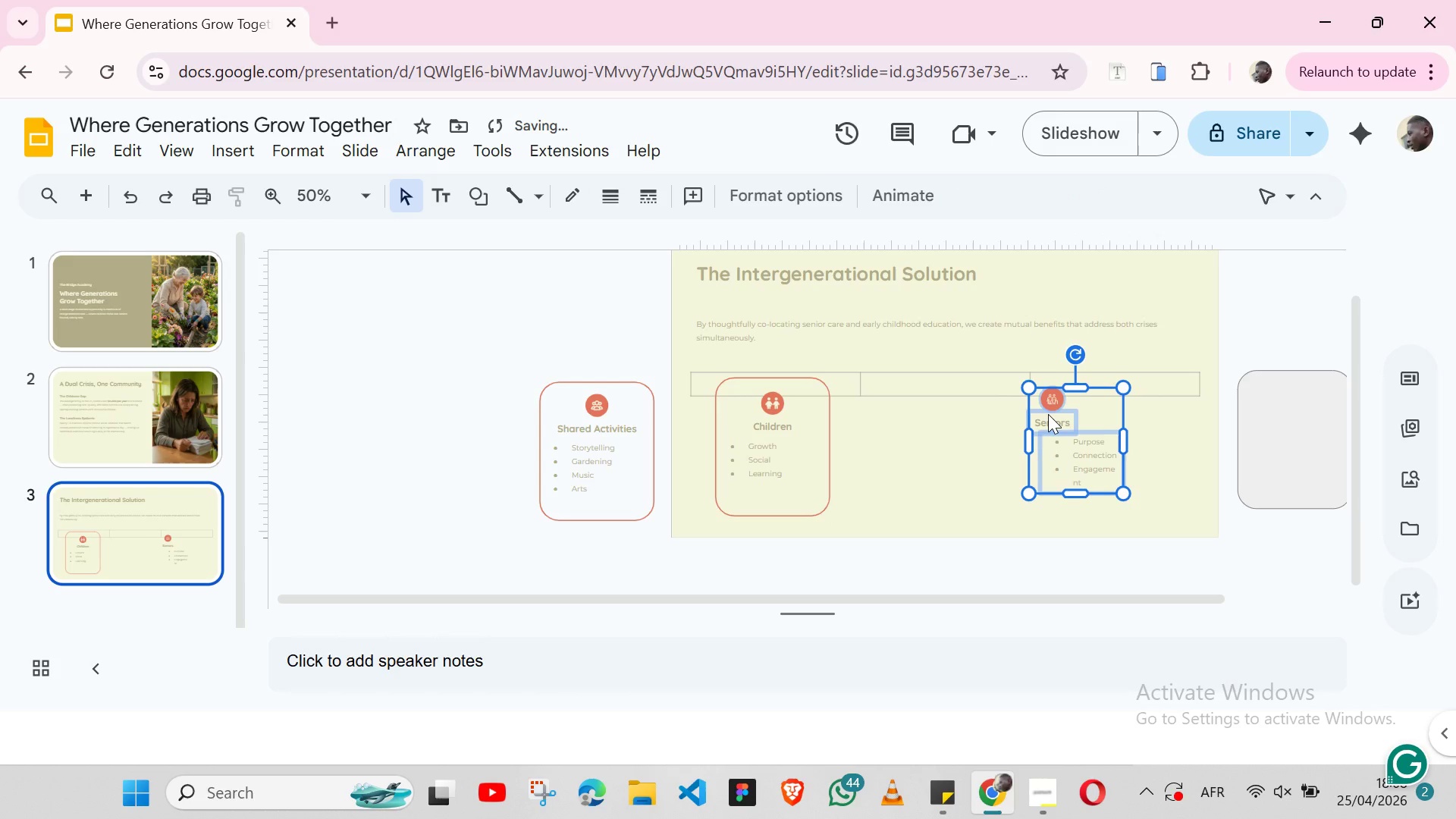 
hold_key(key=ShiftLeft, duration=1.03)
 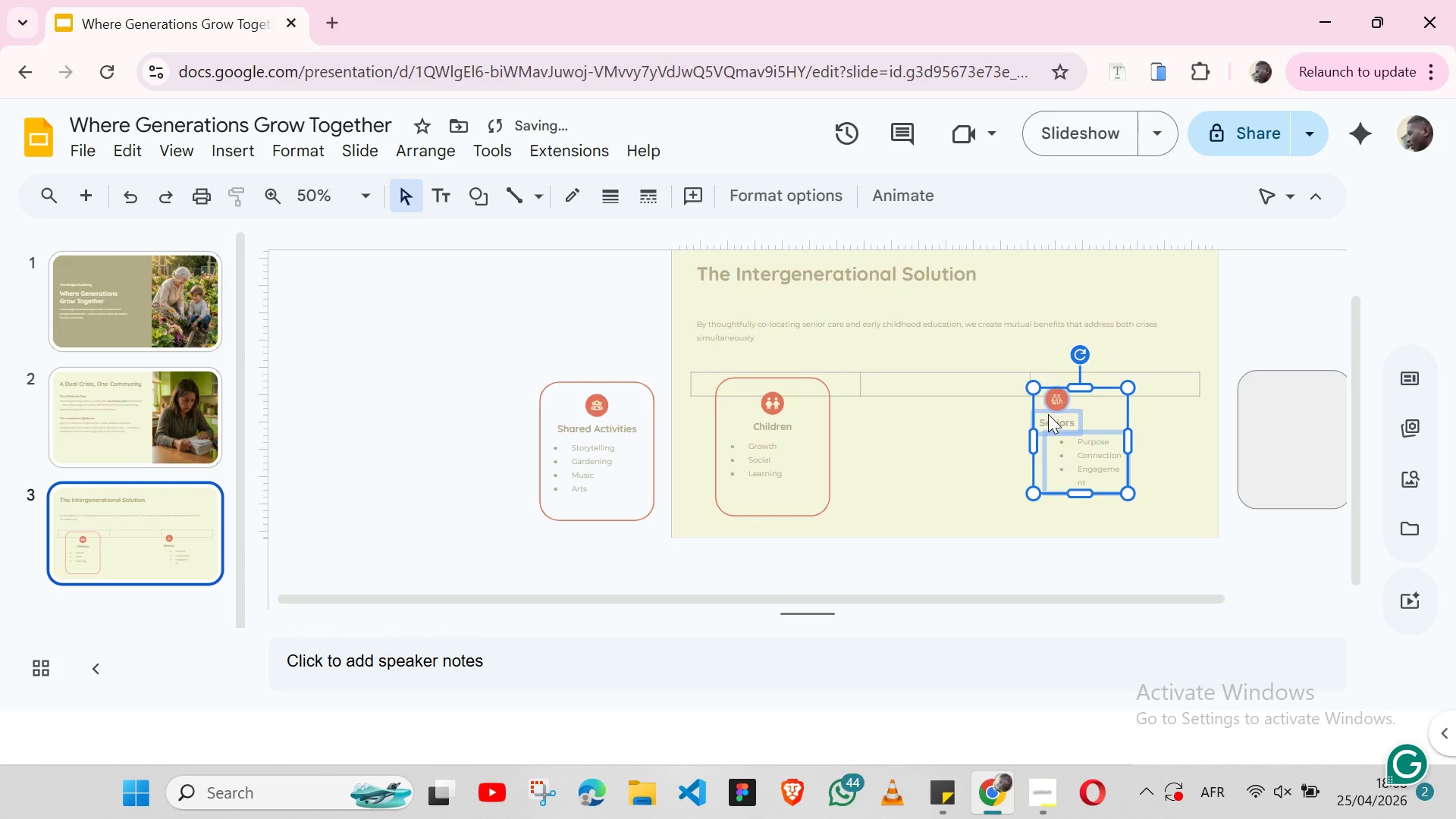 
hold_key(key=ArrowRight, duration=0.47)
 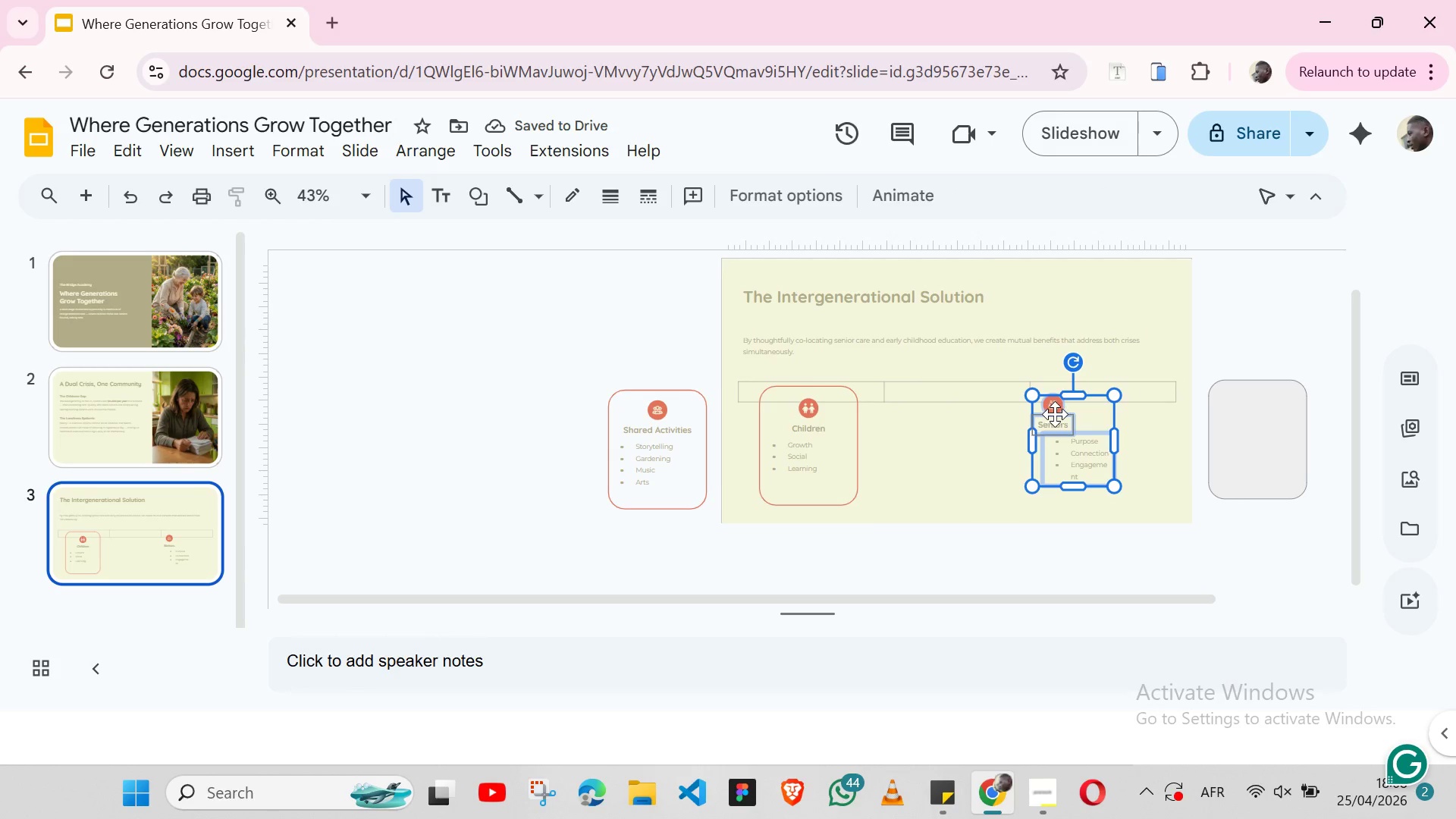 
left_click_drag(start_coordinate=[1060, 414], to_coordinate=[1250, 420])
 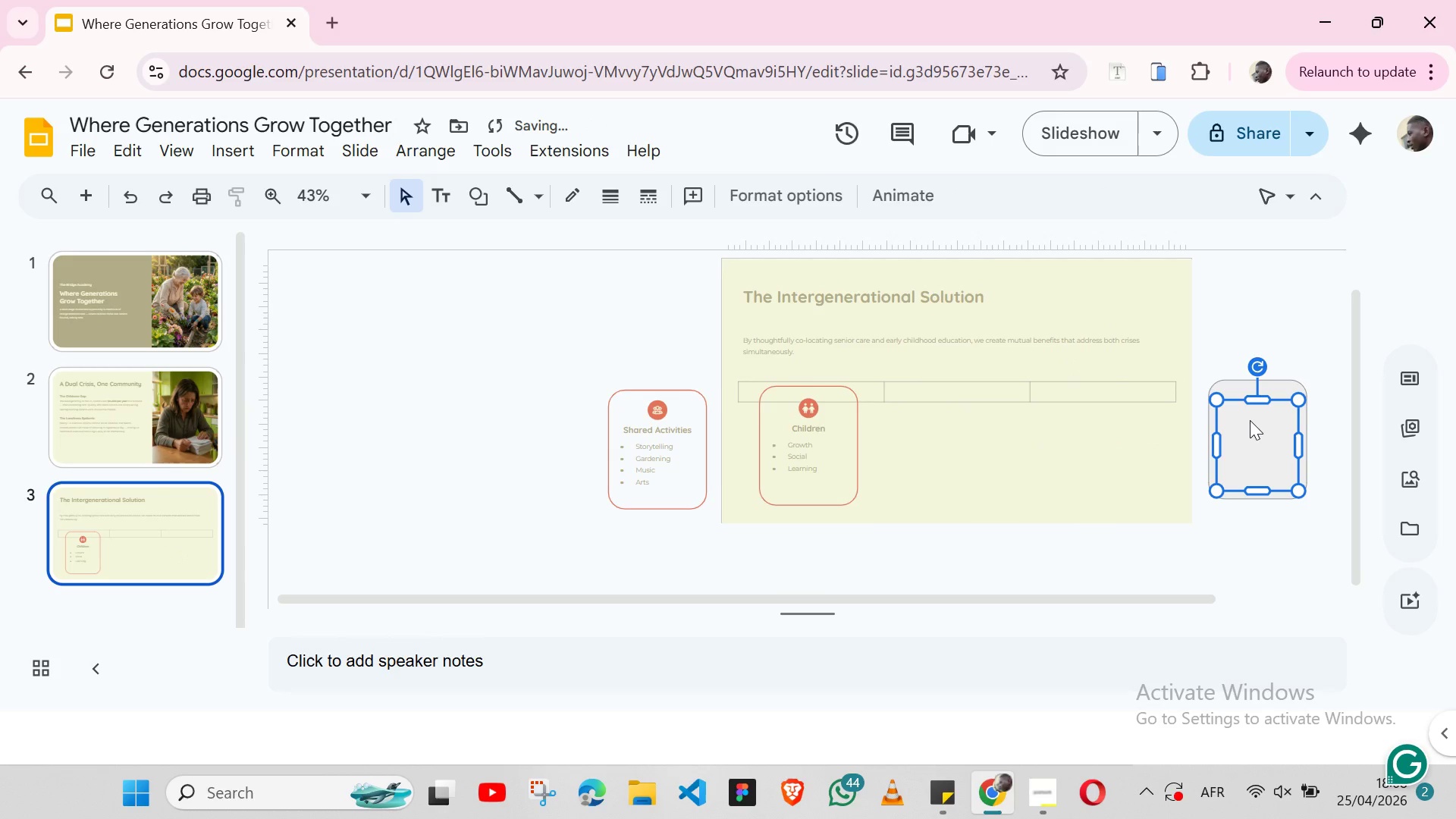 
key(Control+ArrowUp)
 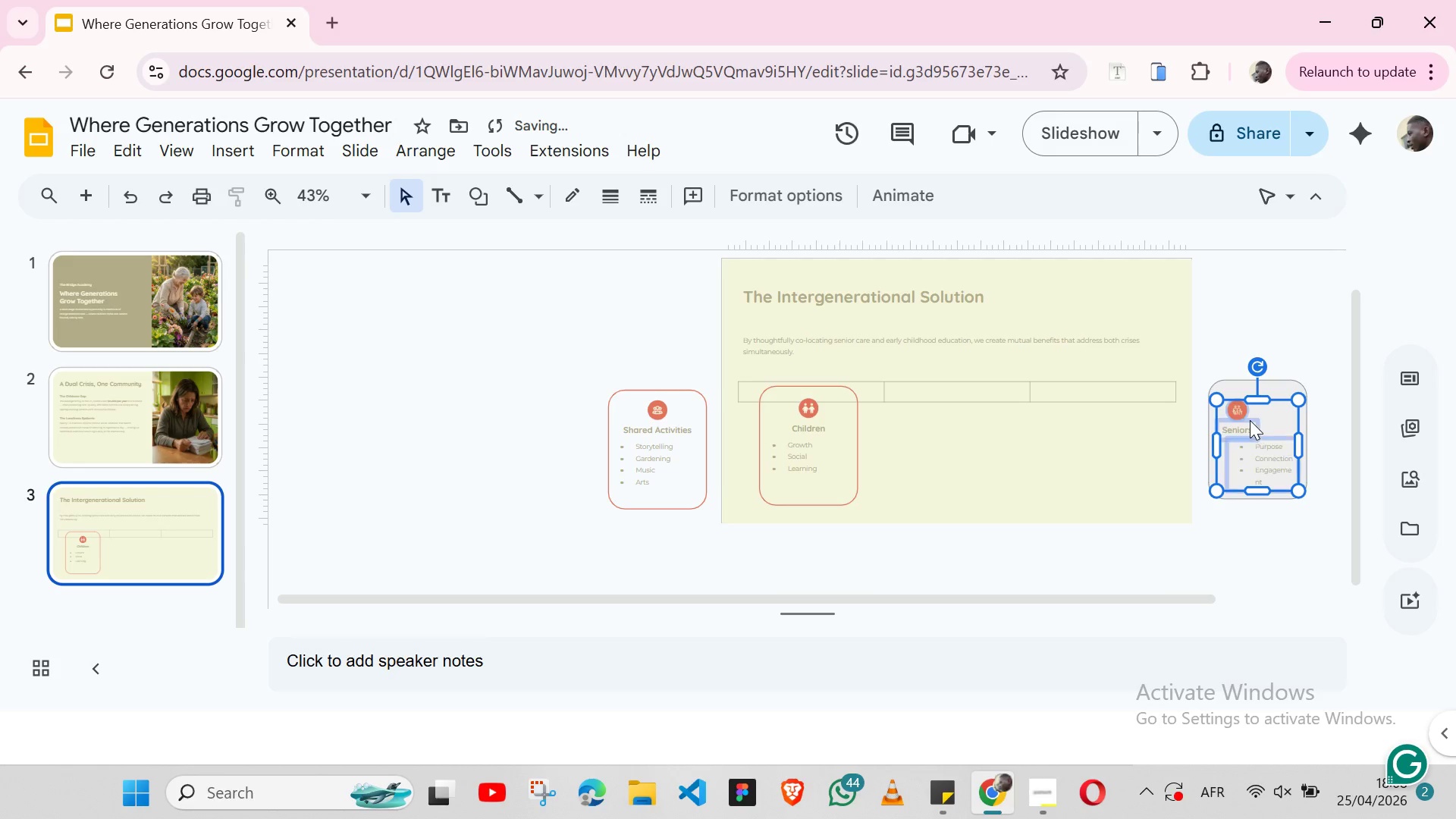 
key(Control+ArrowUp)
 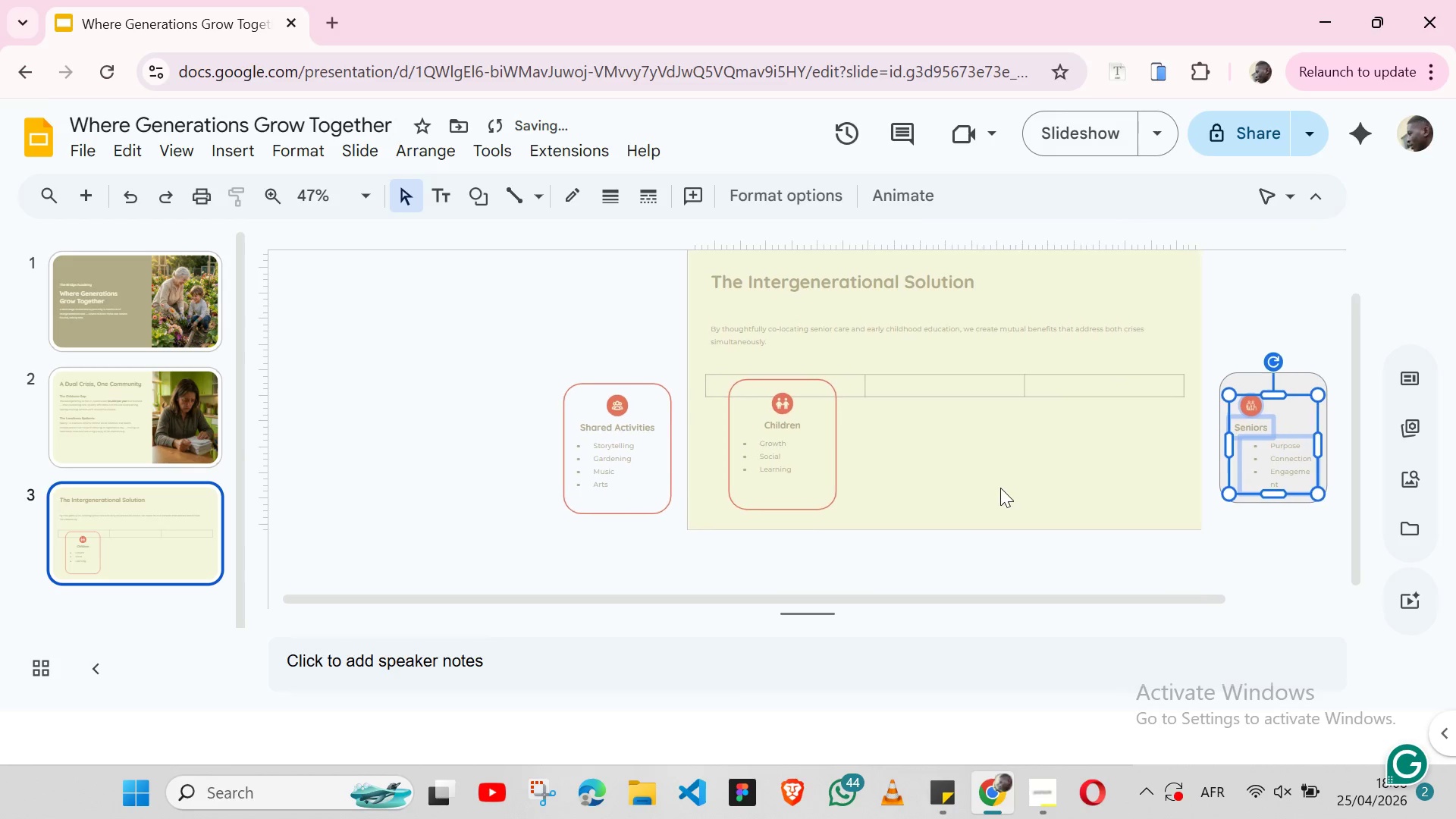 
left_click([1000, 488])
 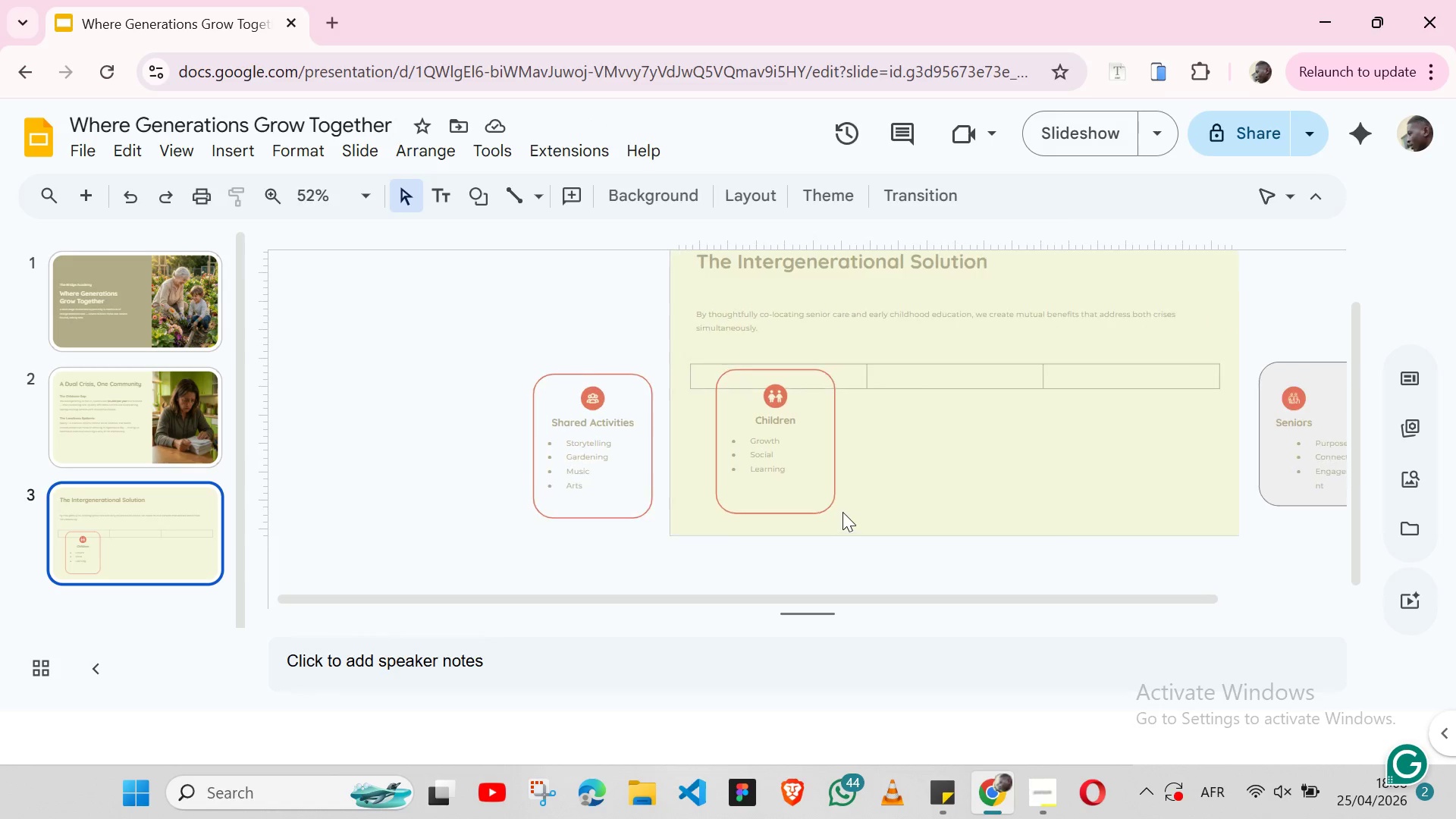 
wait(7.28)
 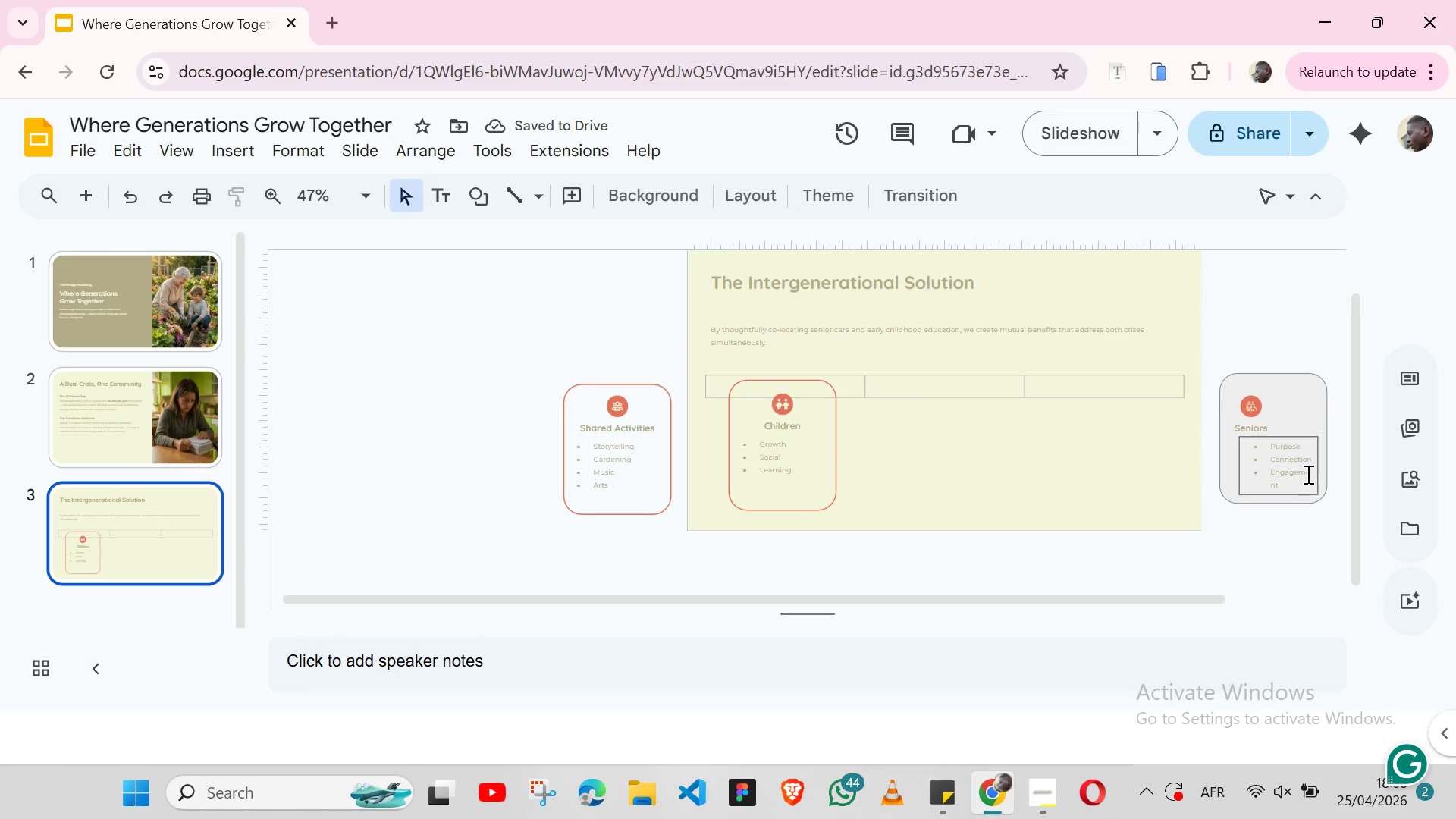 
left_click([799, 469])
 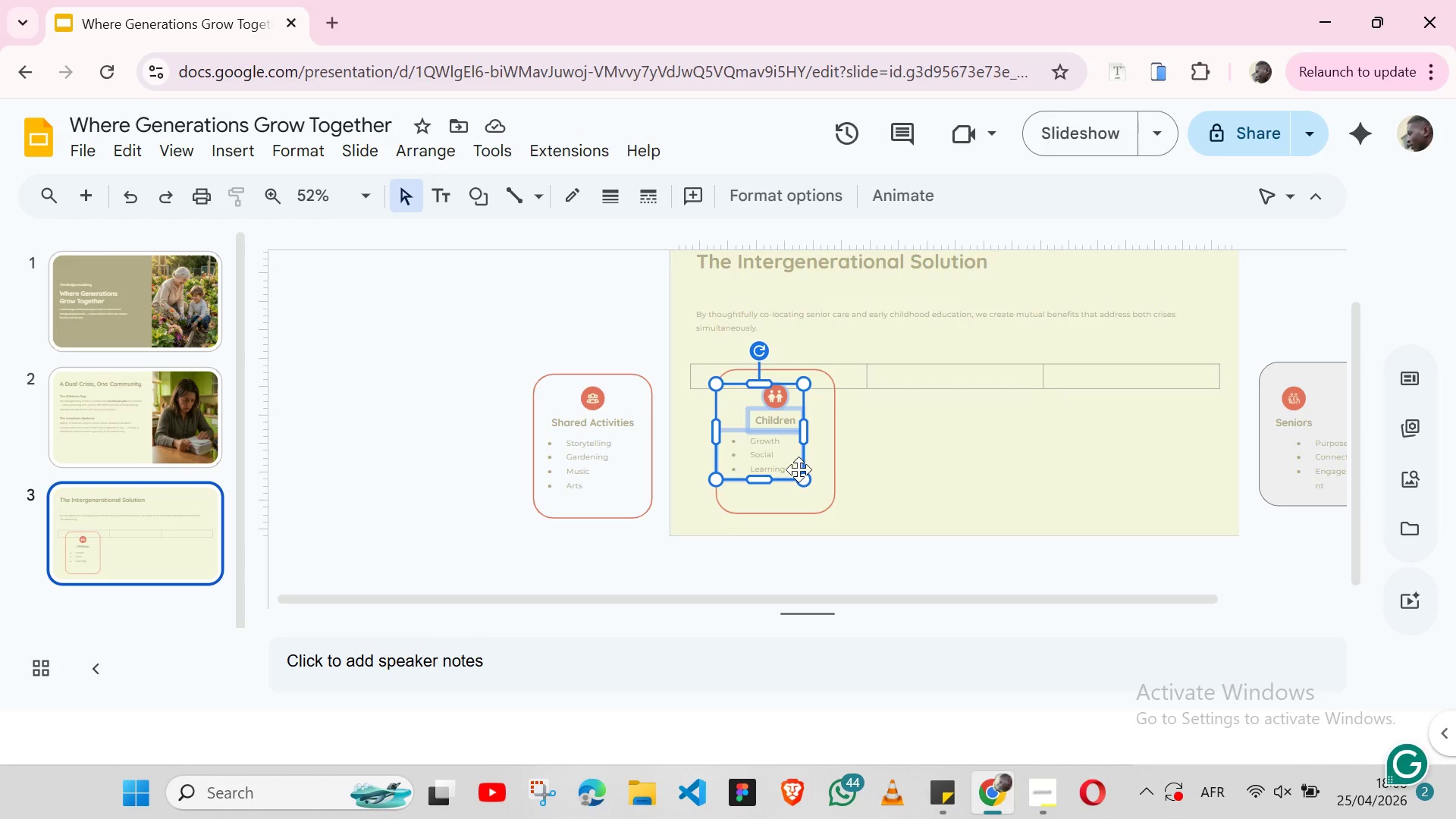 
hold_key(key=ShiftLeft, duration=1.31)
left_click([830, 490])
 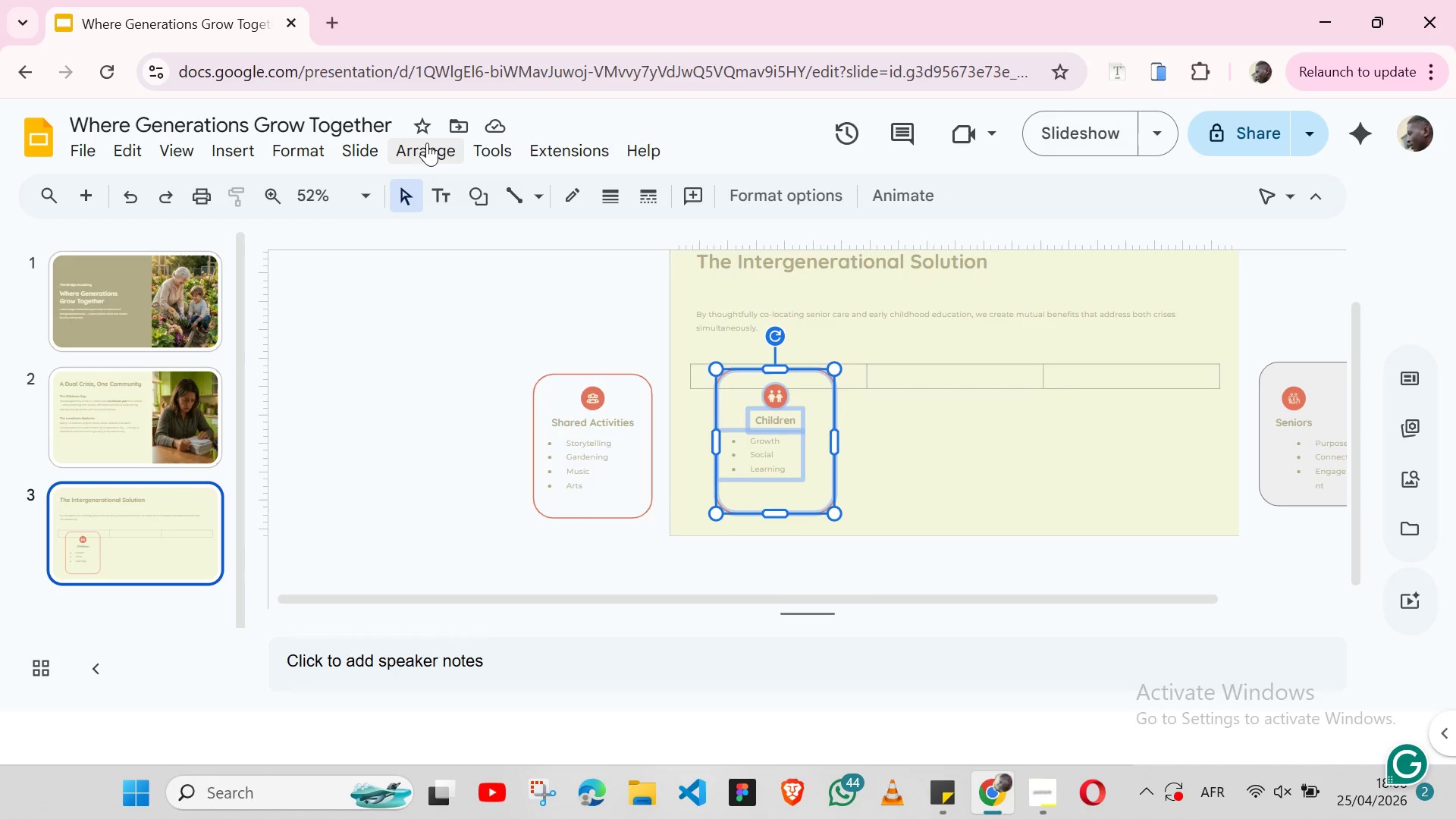 
left_click([427, 143])
 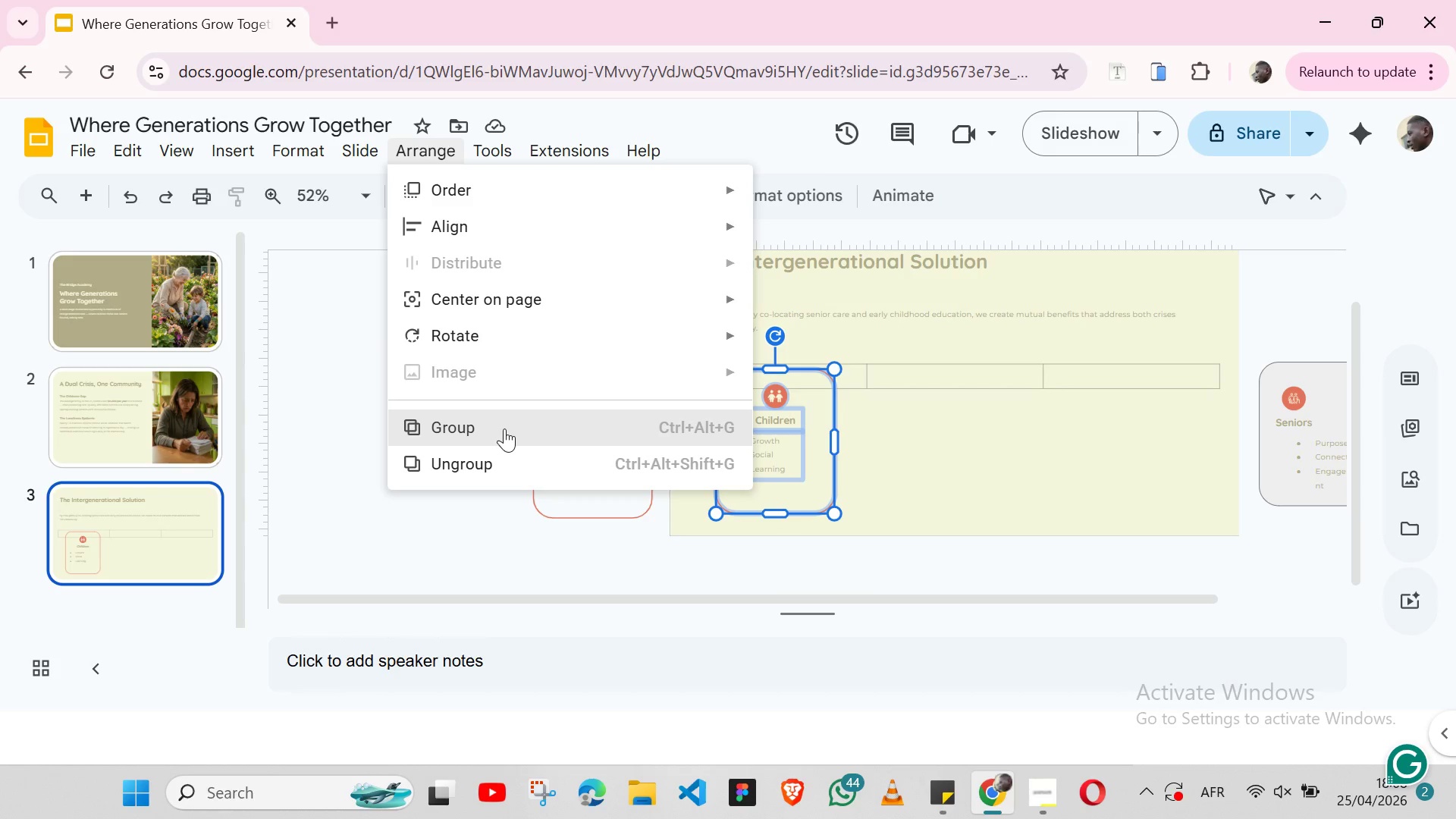 
left_click([504, 428])
 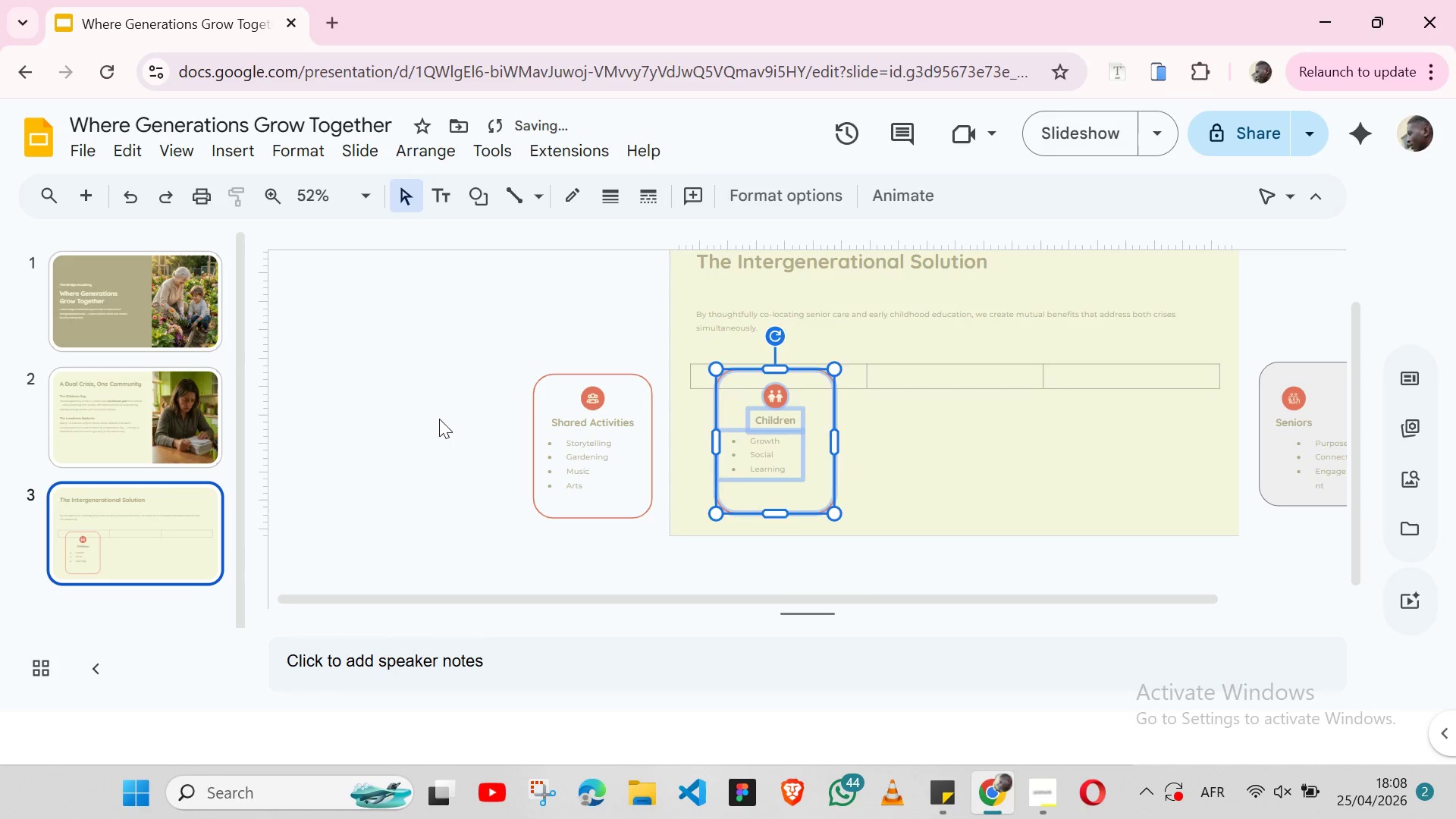 
left_click([439, 419])
 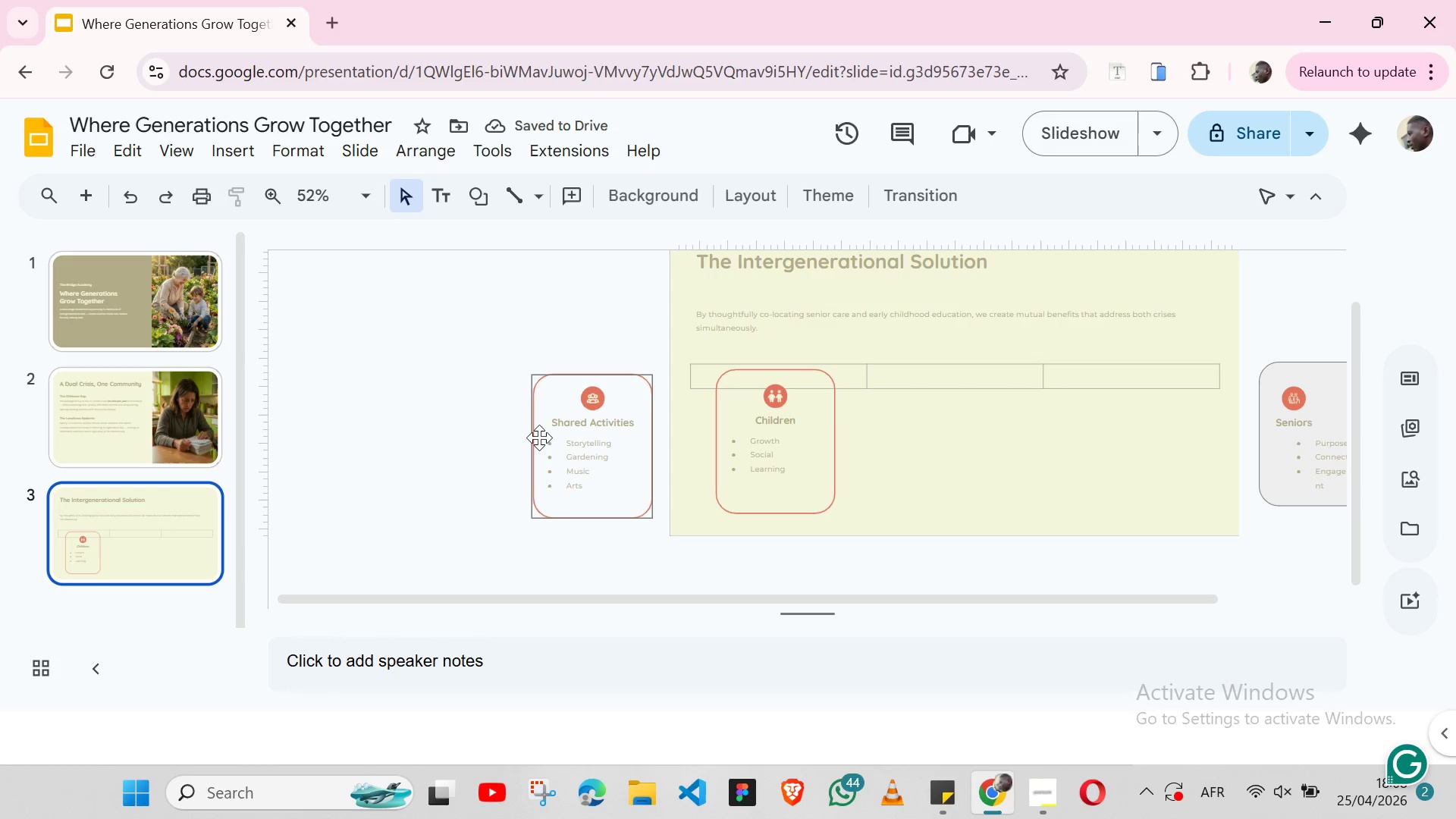 
left_click([539, 438])
 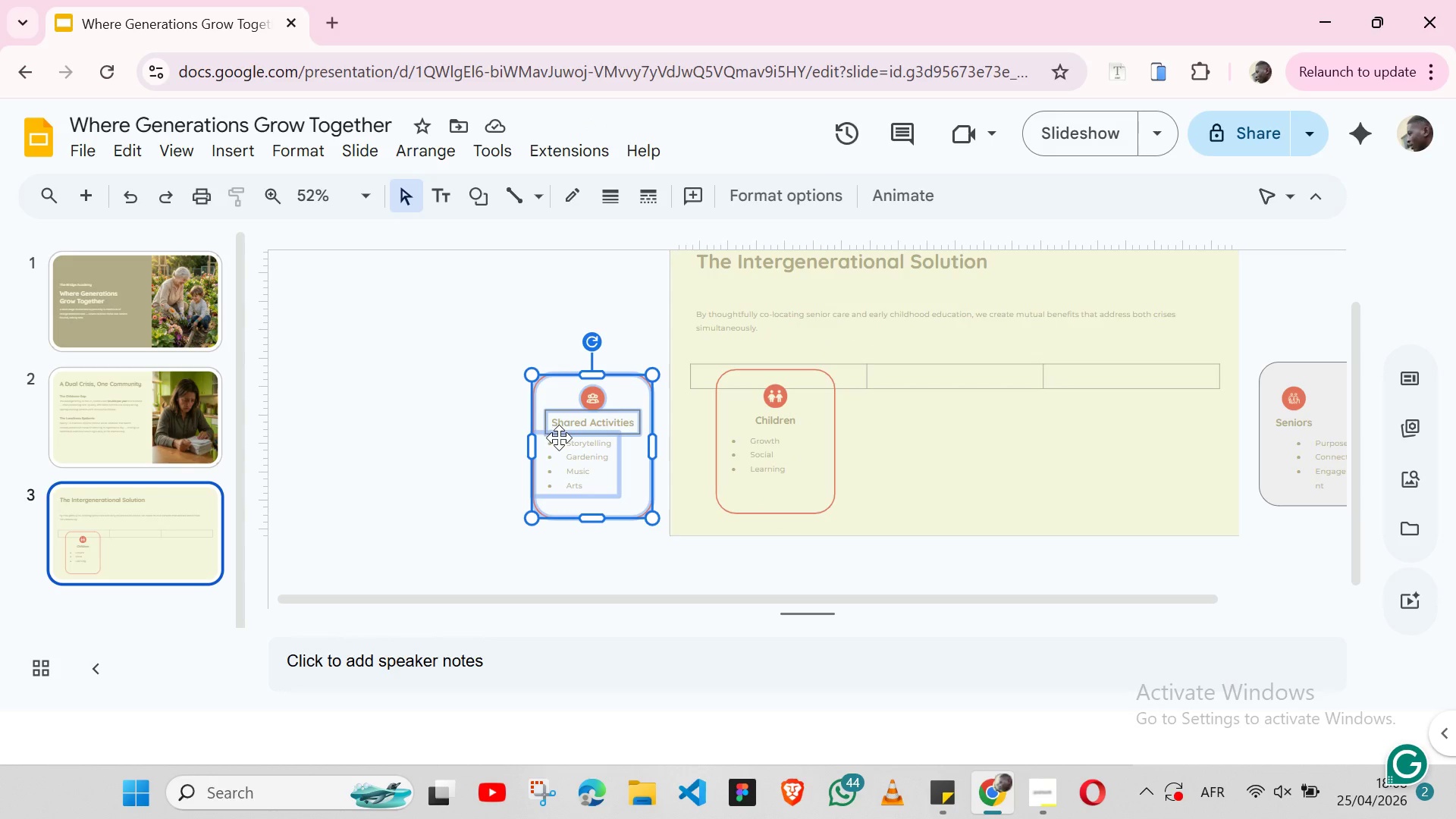 
left_click_drag(start_coordinate=[559, 438], to_coordinate=[883, 435])
 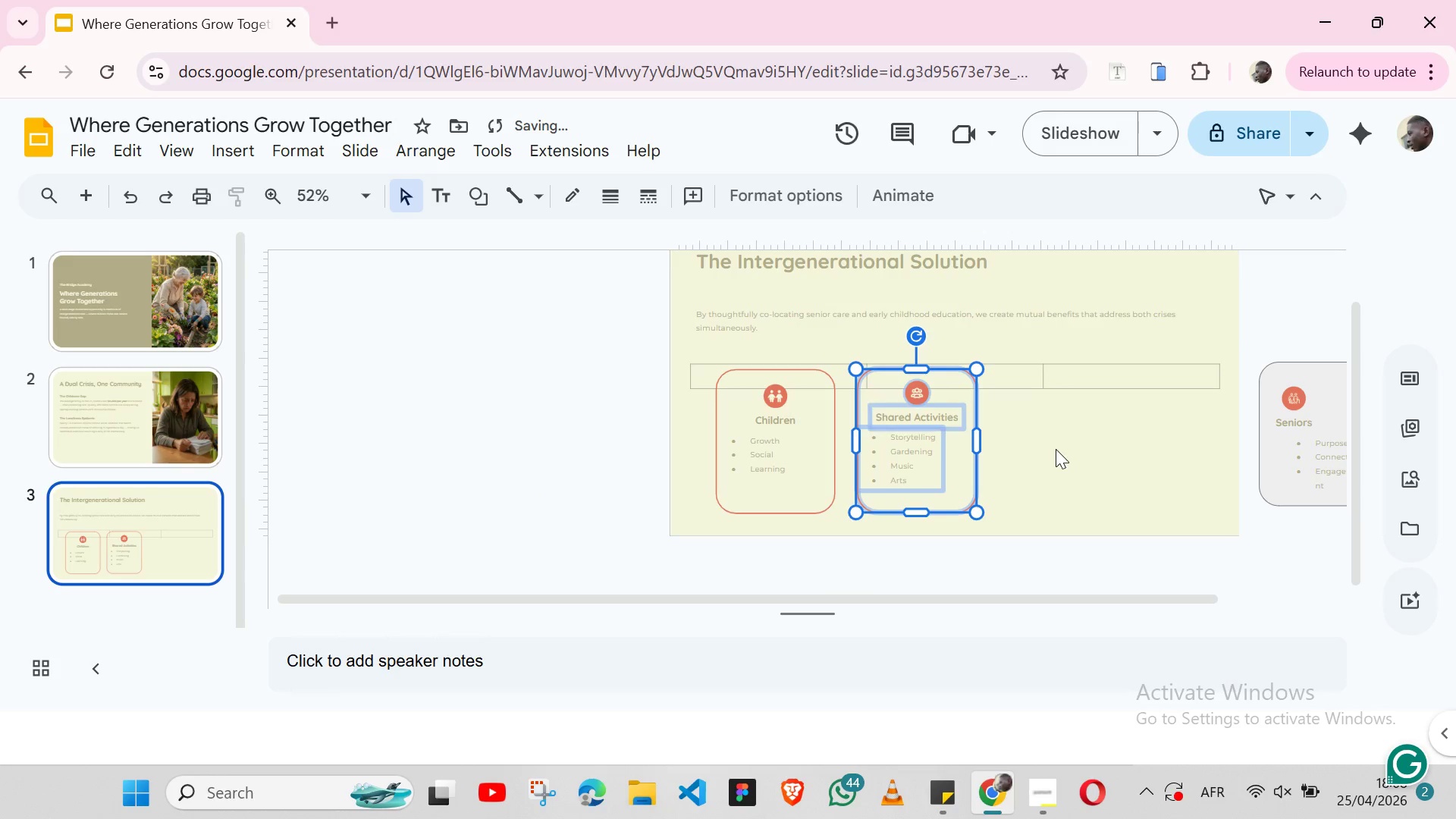 
left_click([1056, 449])
 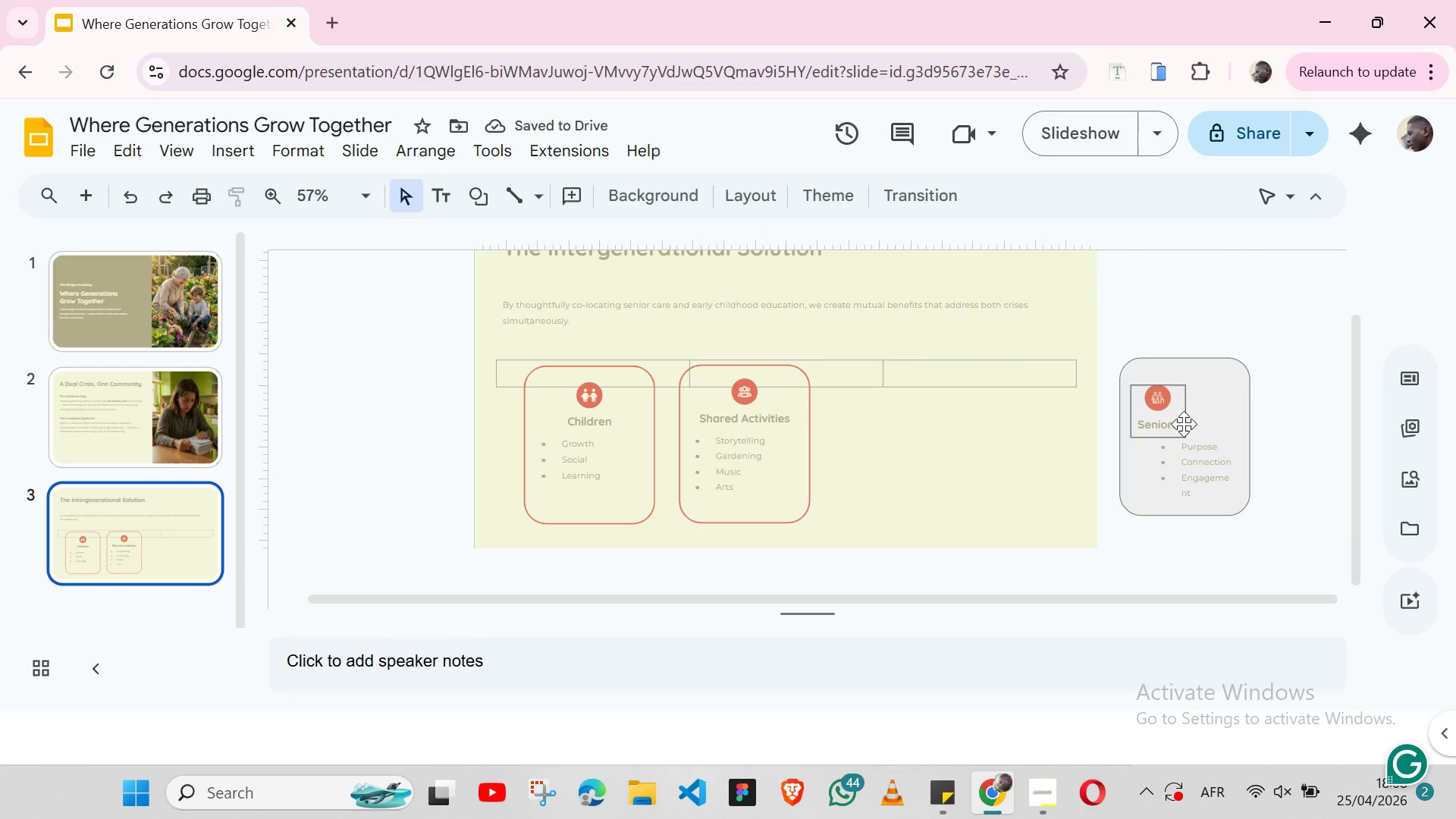 
left_click([1224, 390])
 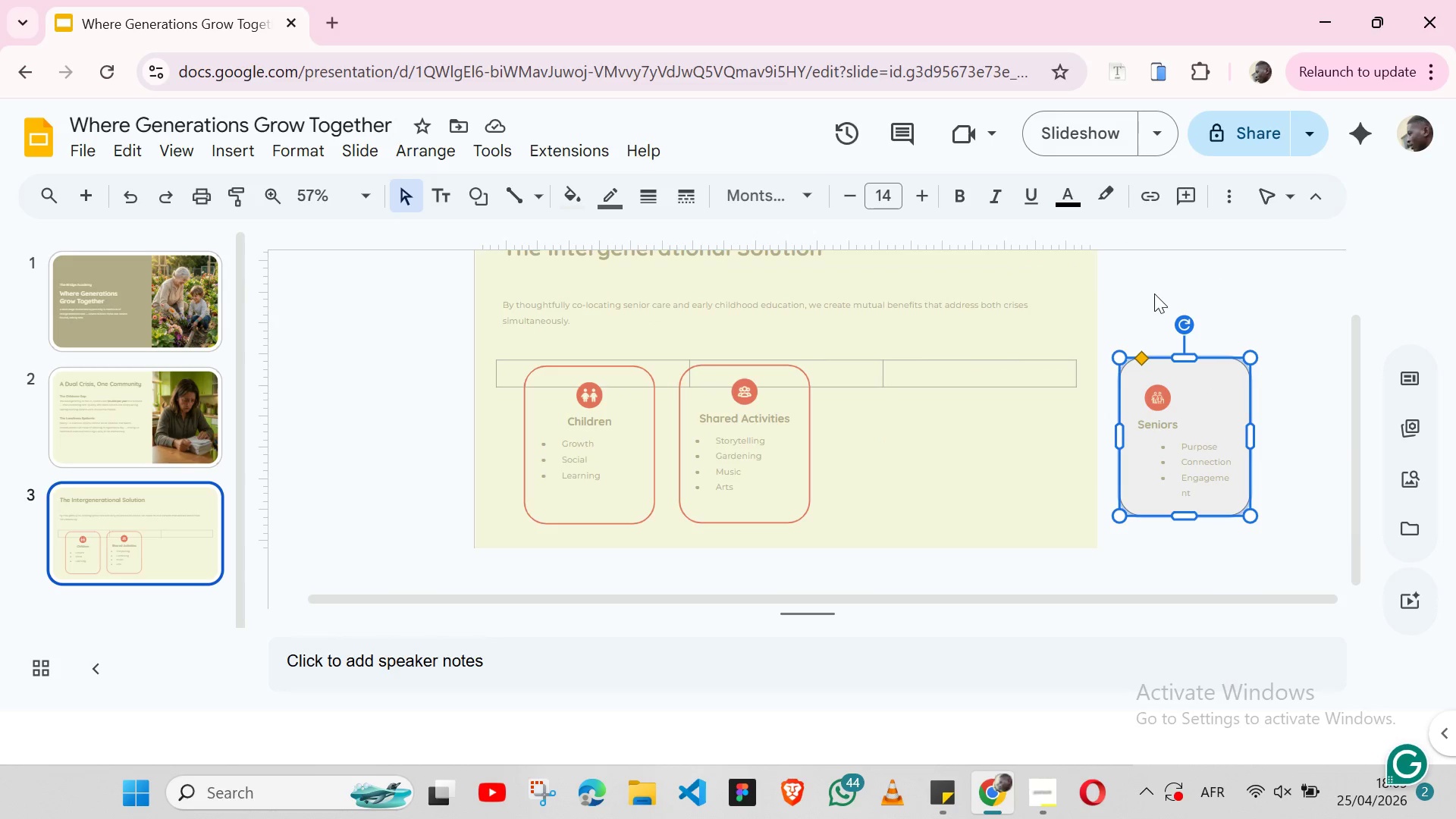 
left_click([1154, 293])
 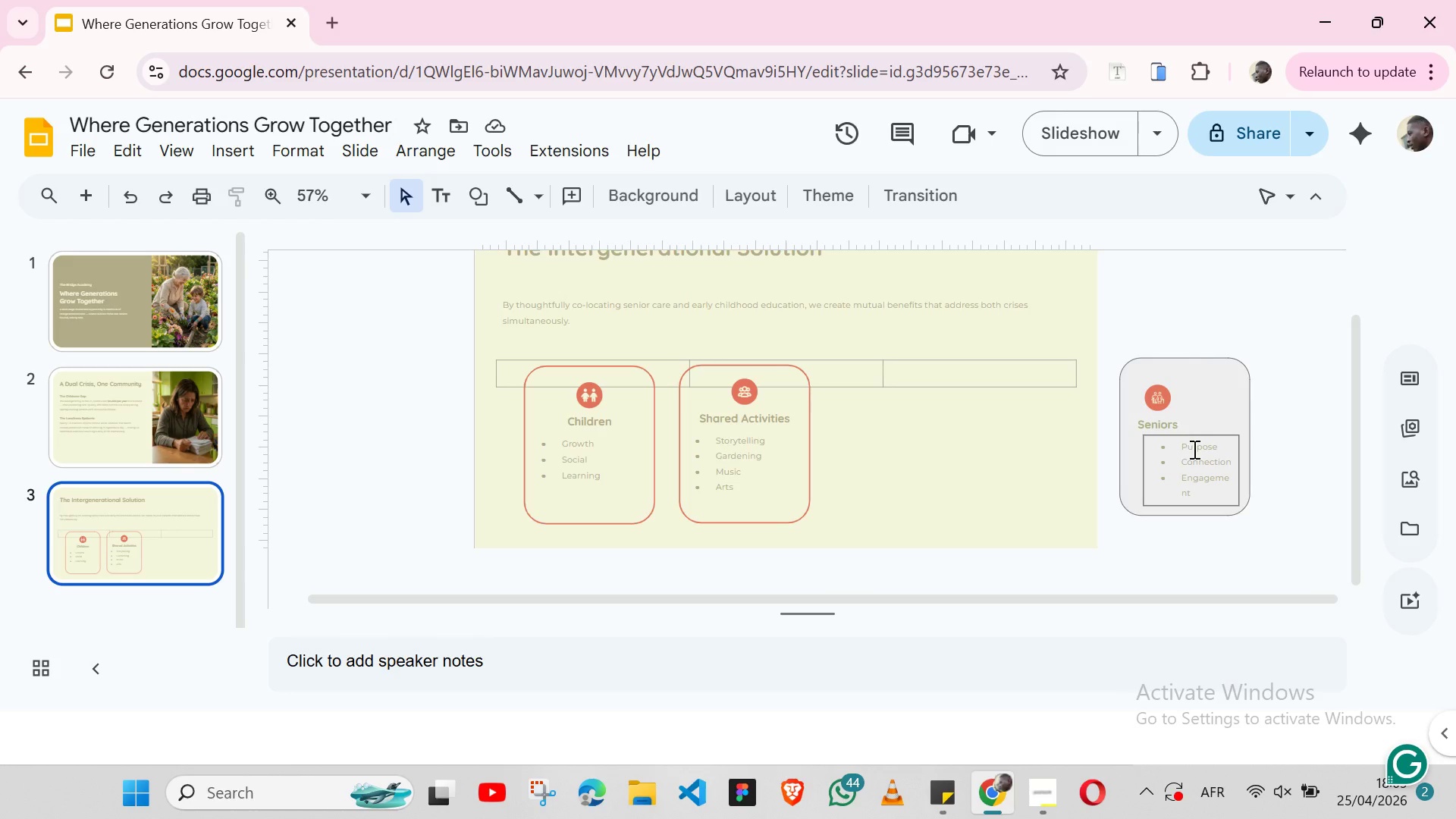 
wait(6.39)
 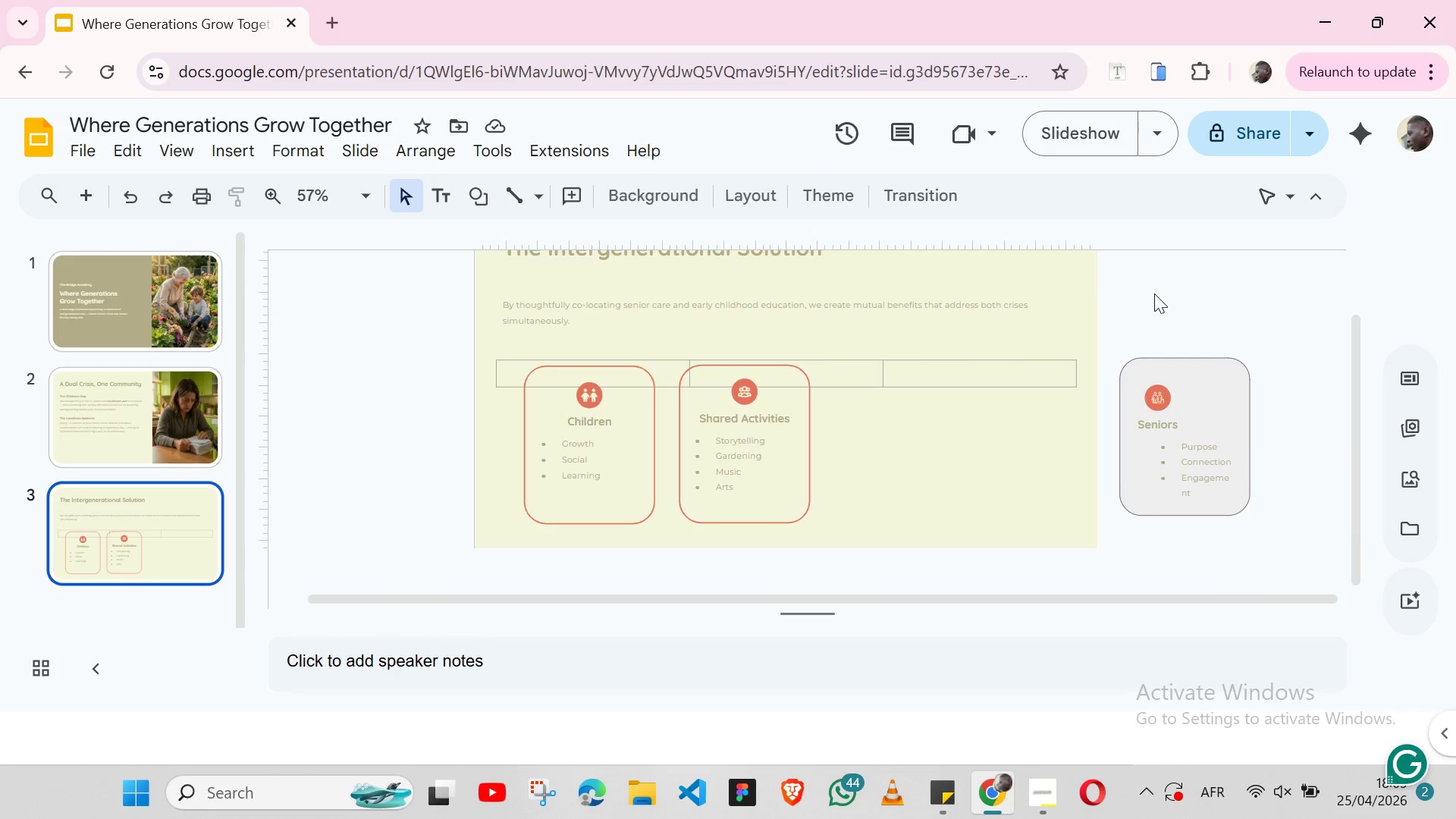 
left_click([1231, 432])
 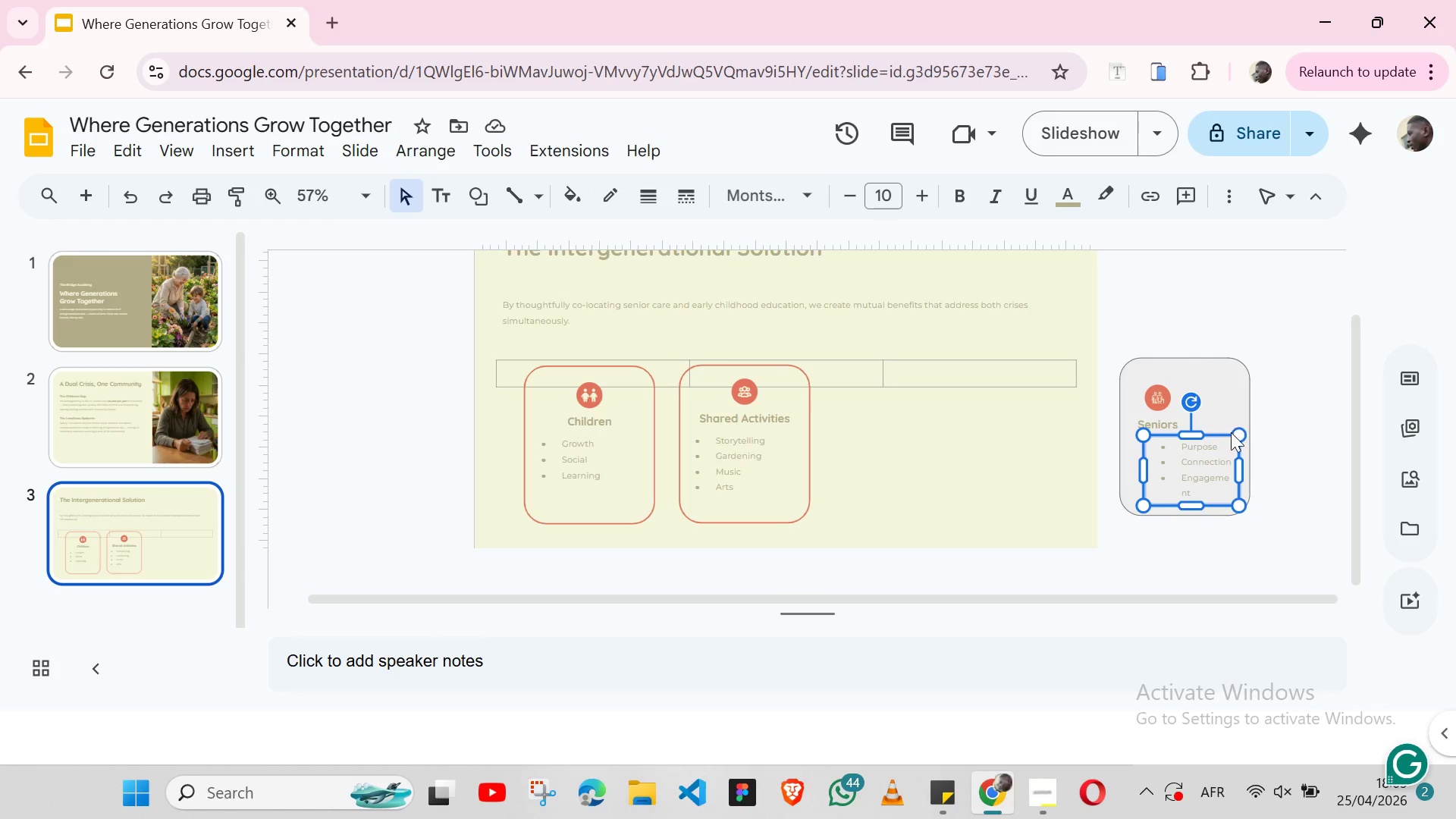 
hold_key(key=ShiftLeft, duration=1.33)
left_click([1244, 416])
 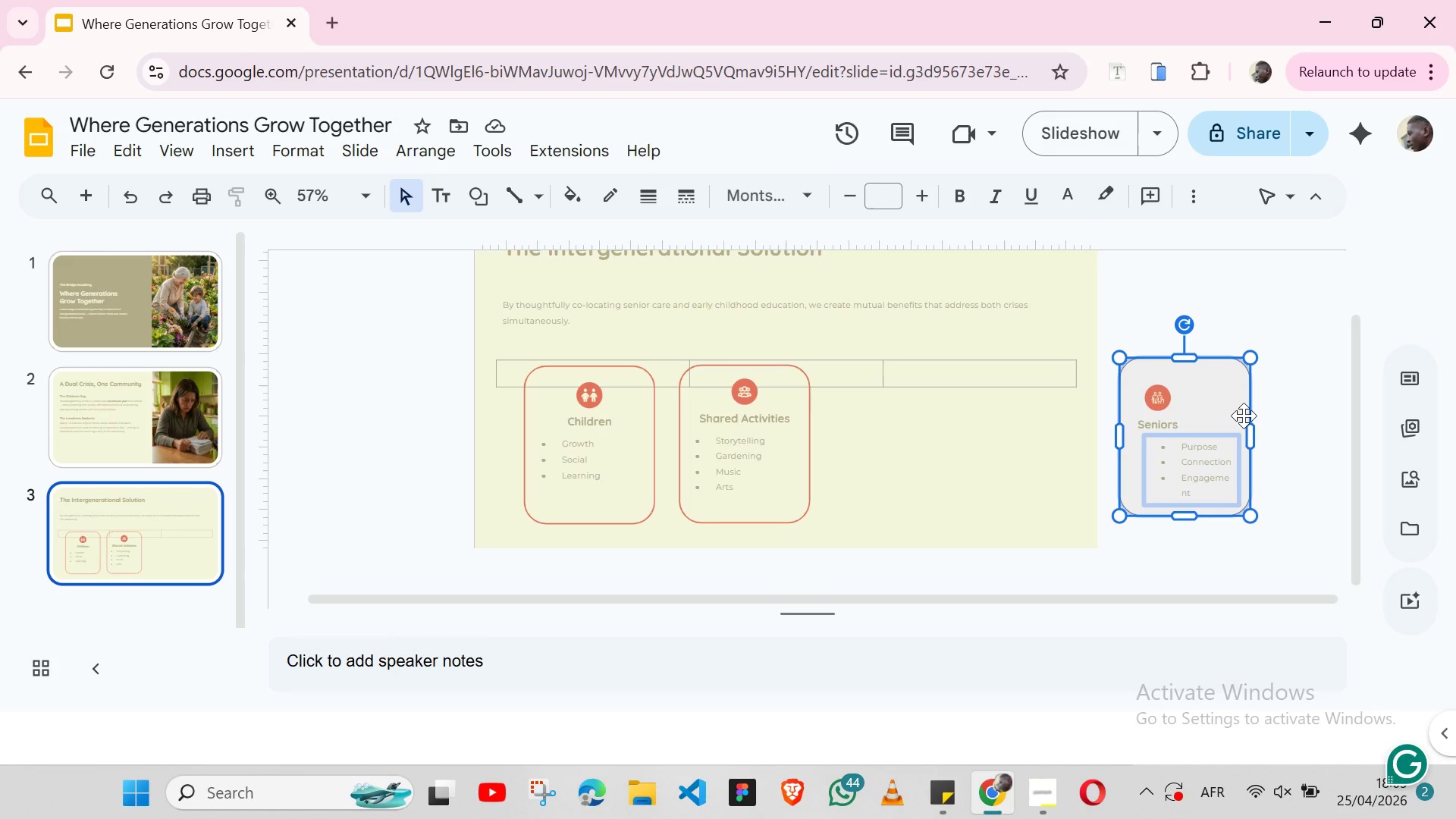 
hold_key(key=ShiftLeft, duration=13.25)
left_click([417, 152])
 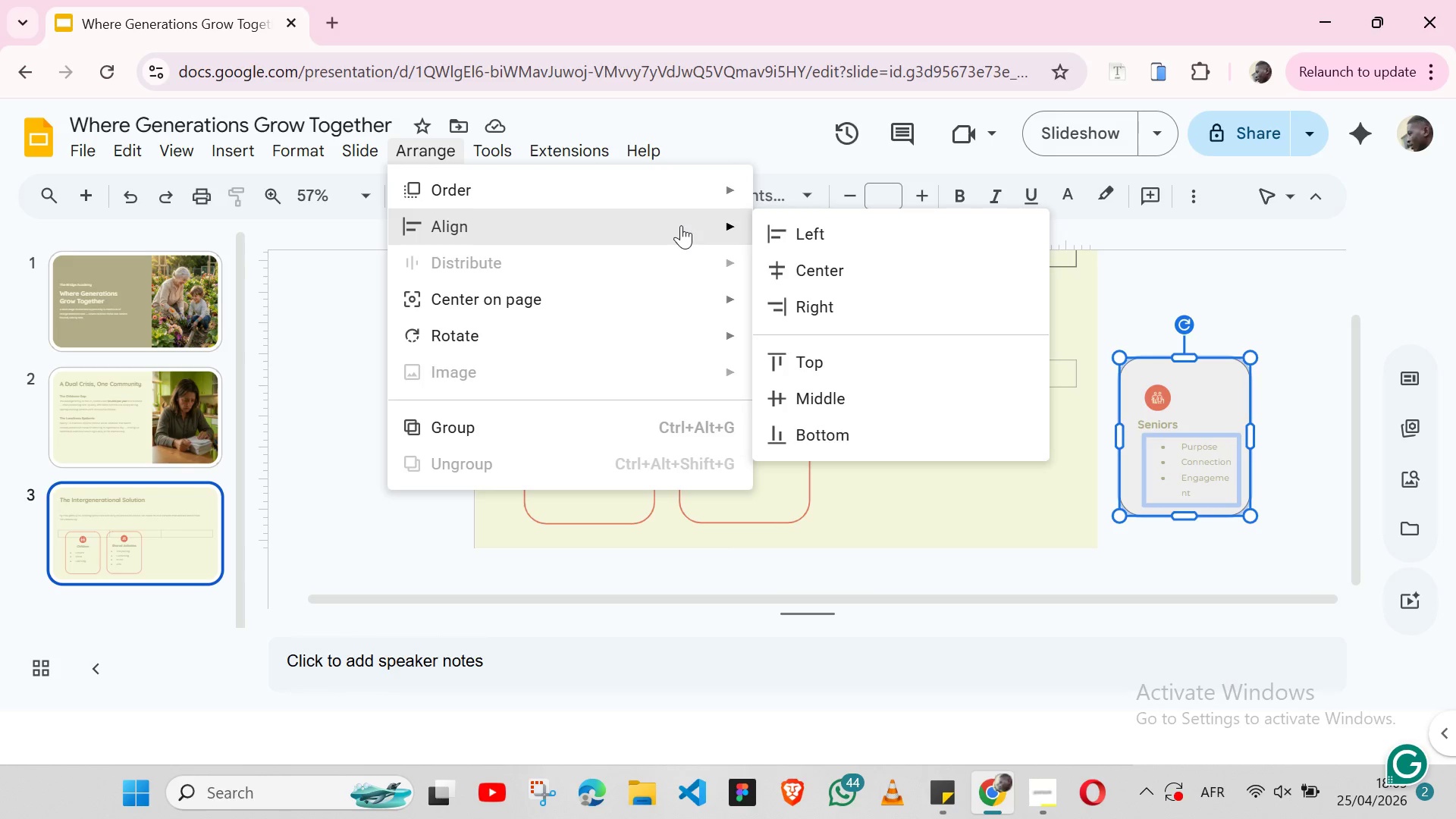 
left_click([765, 240])
 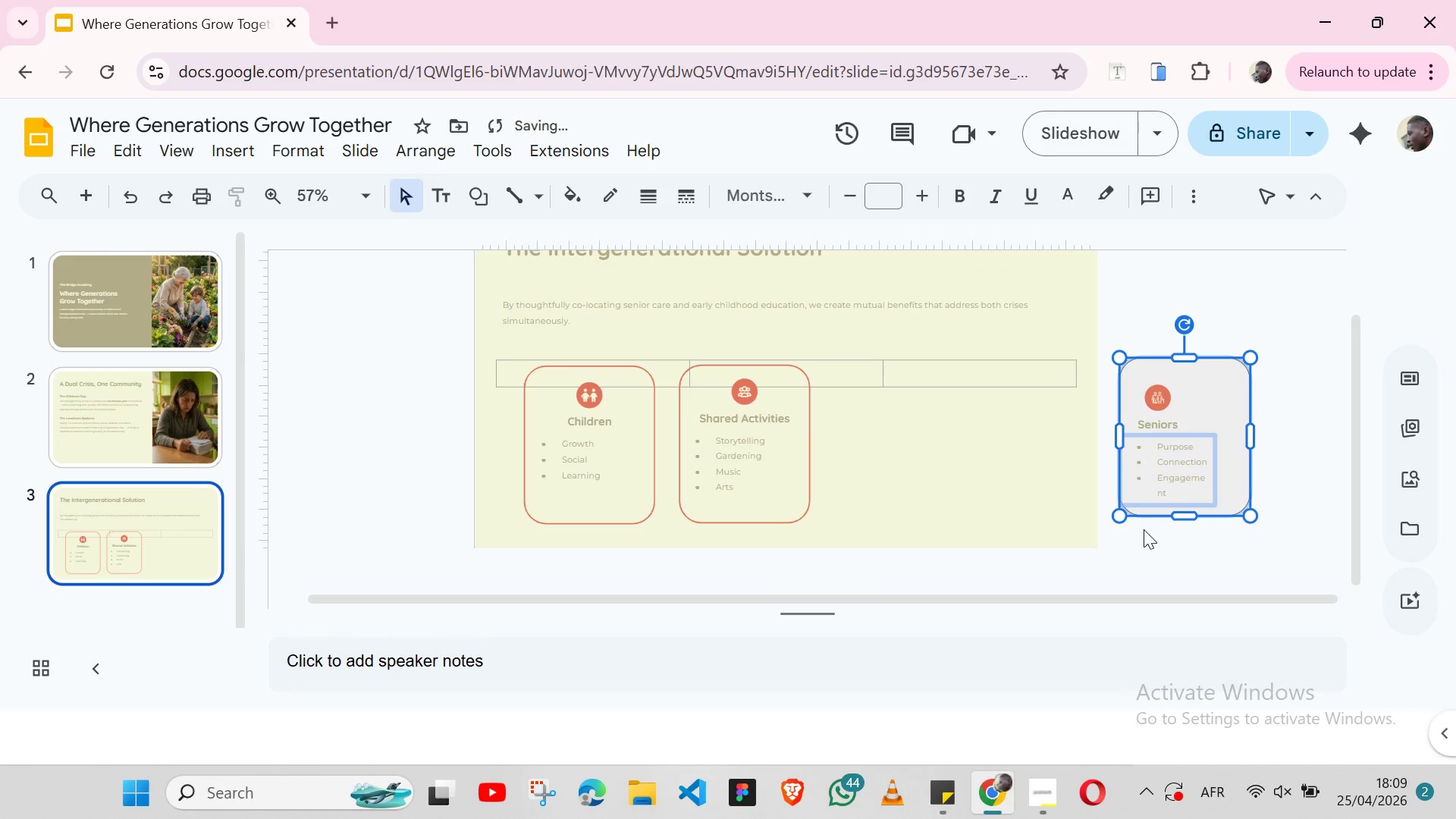 
left_click([1148, 547])
 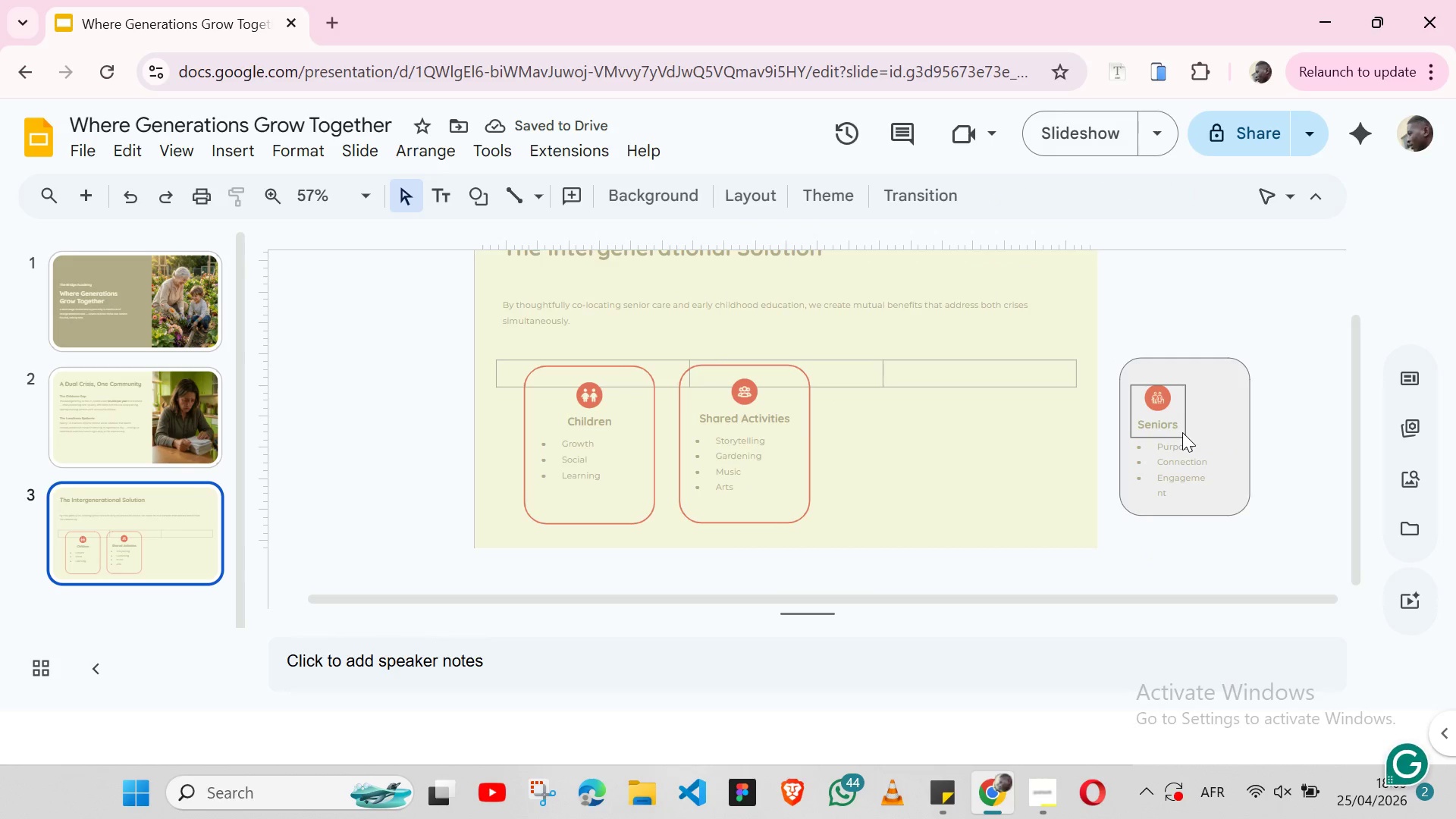 
left_click([1182, 432])
 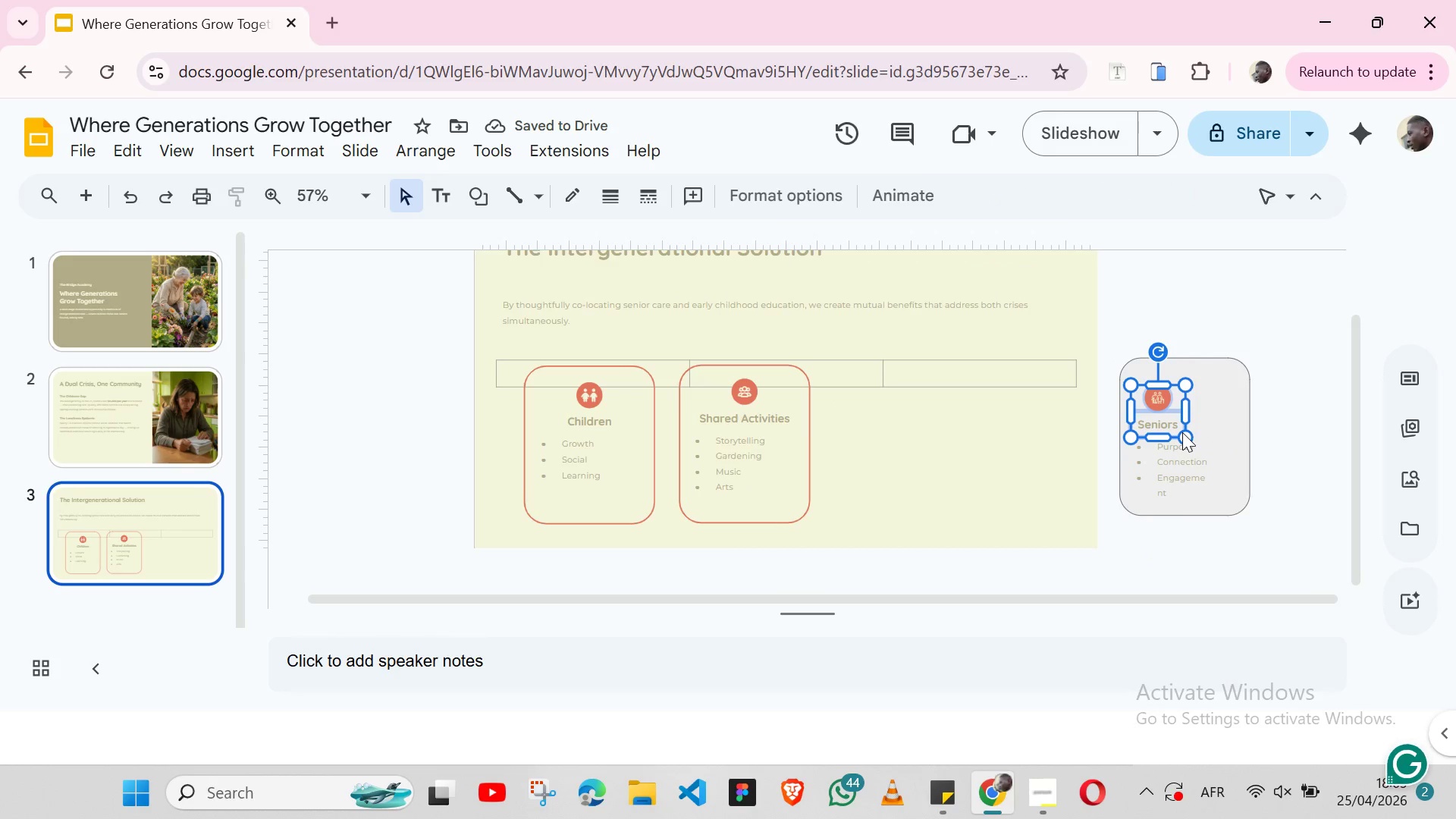 
hold_key(key=ShiftLeft, duration=1.12)
left_click([1233, 417])
 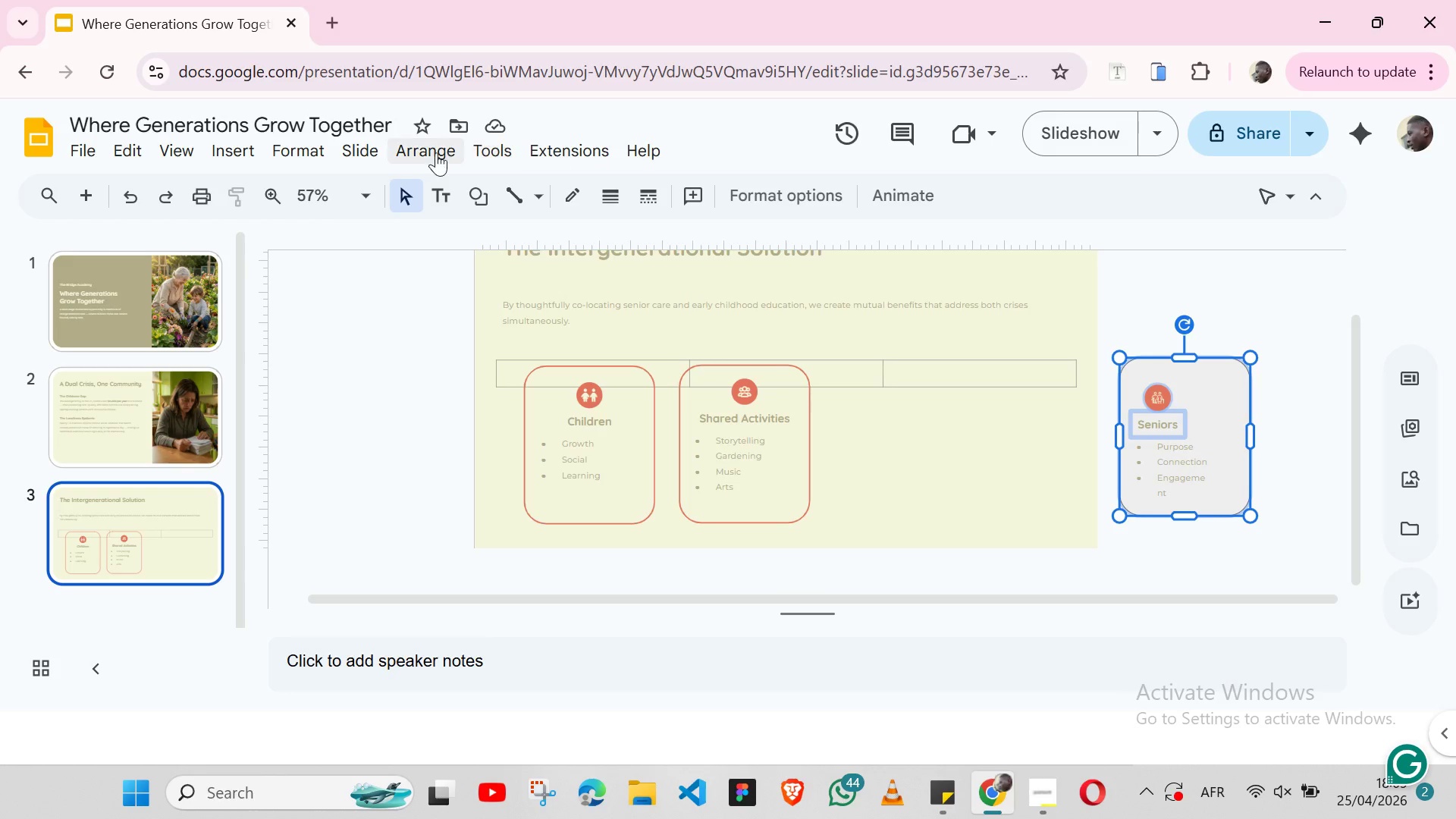 
left_click([436, 152])
 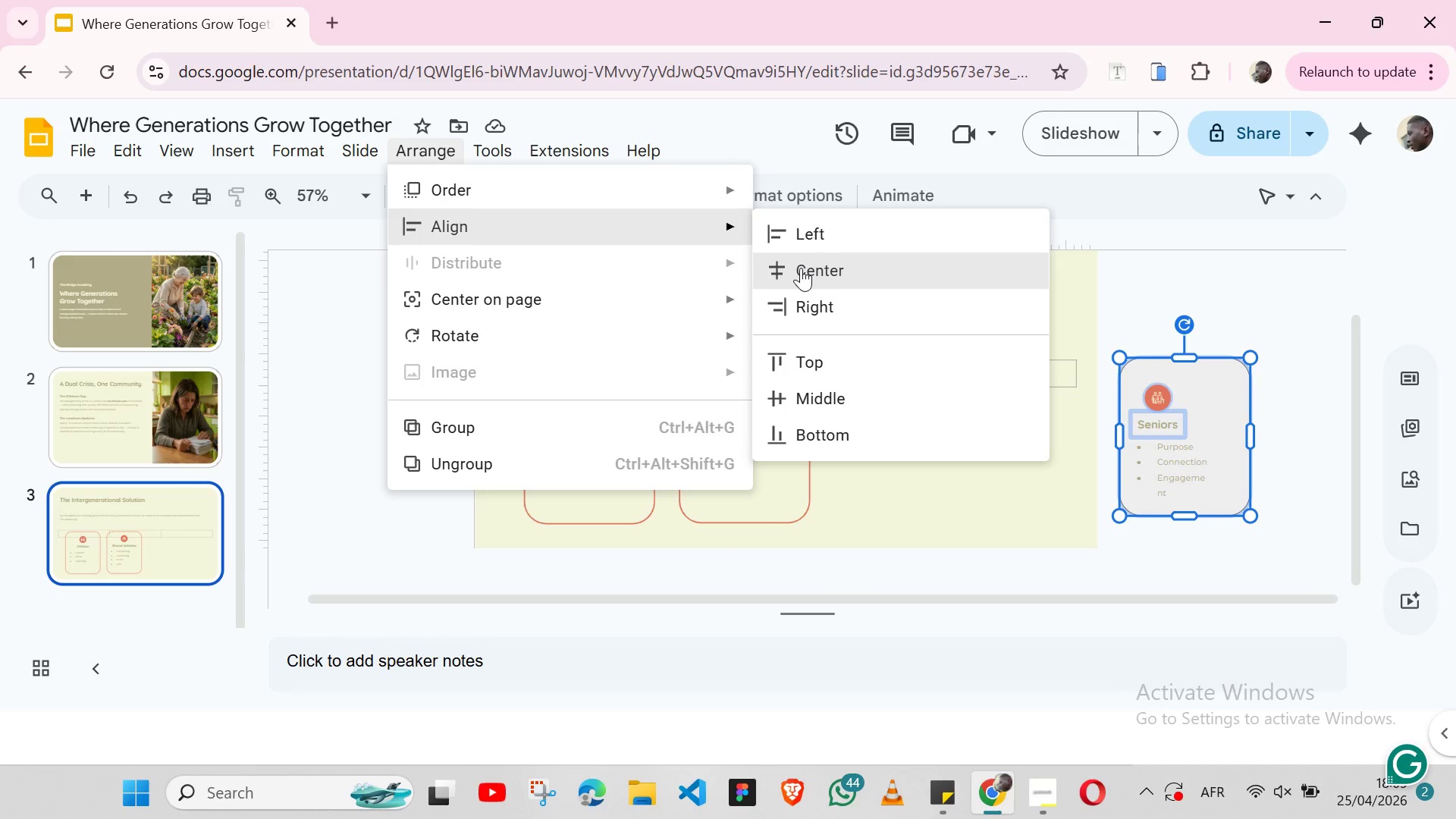 
left_click([801, 268])
 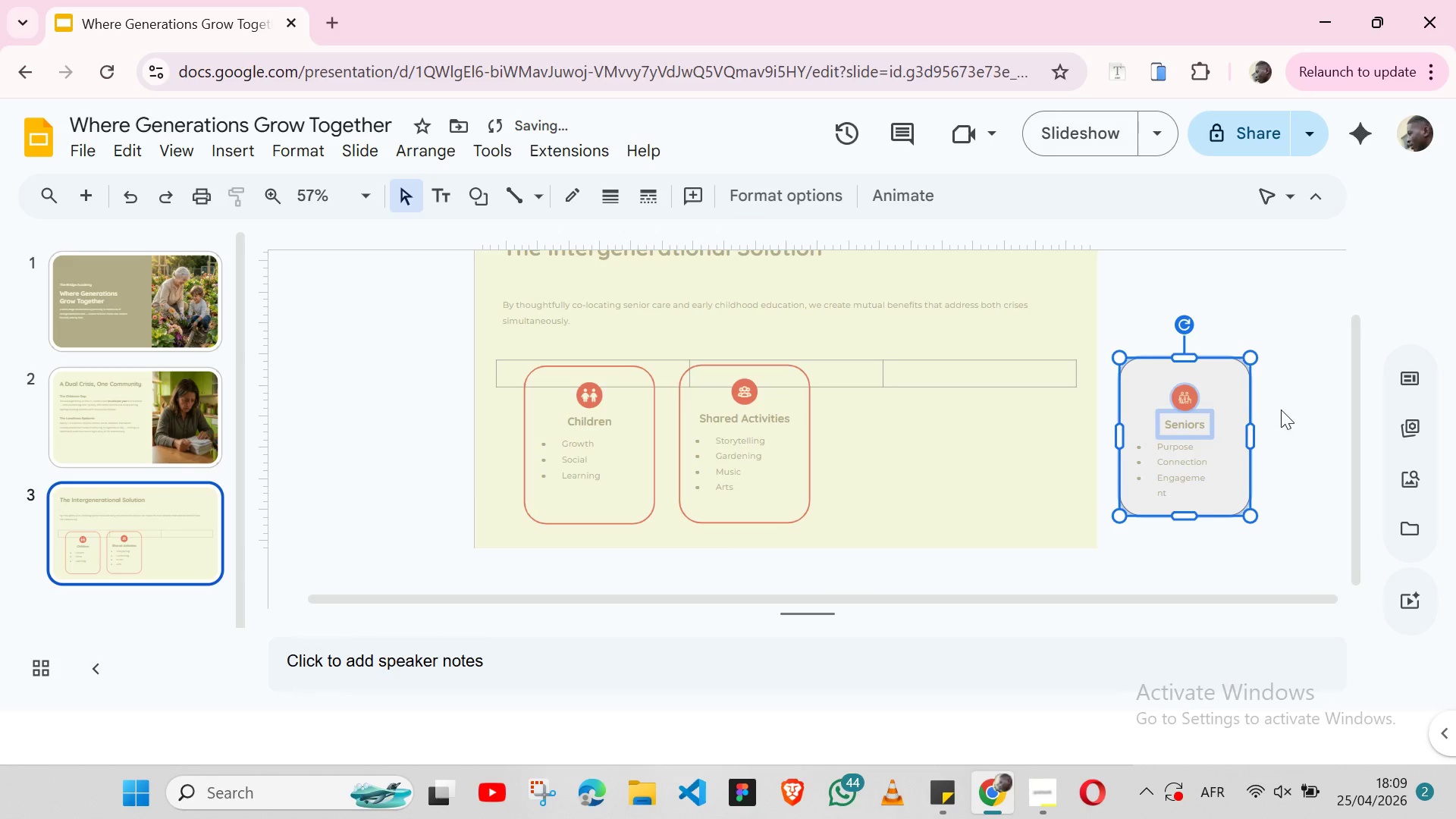 
left_click([1282, 410])
 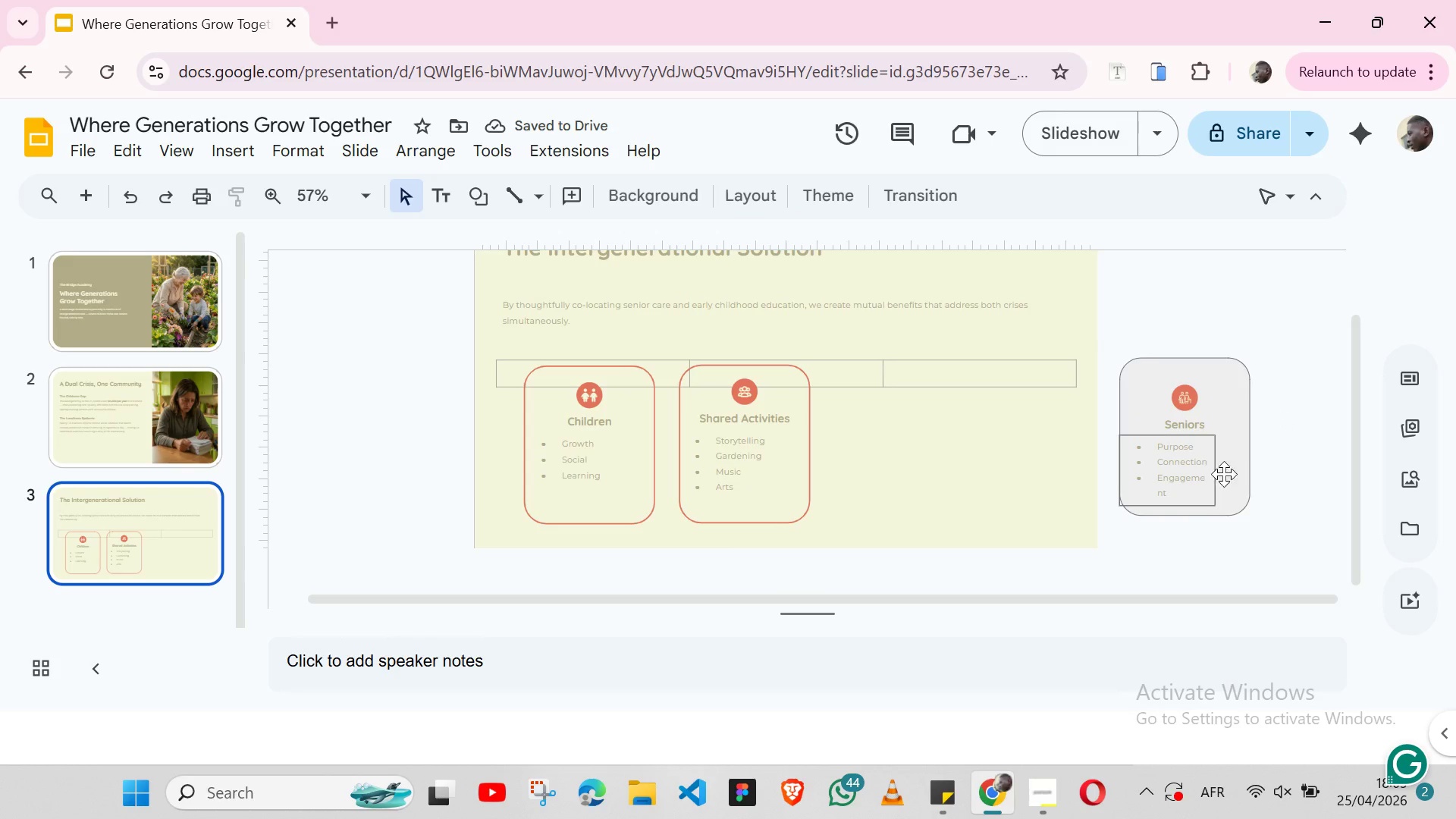 
left_click([1209, 482])
 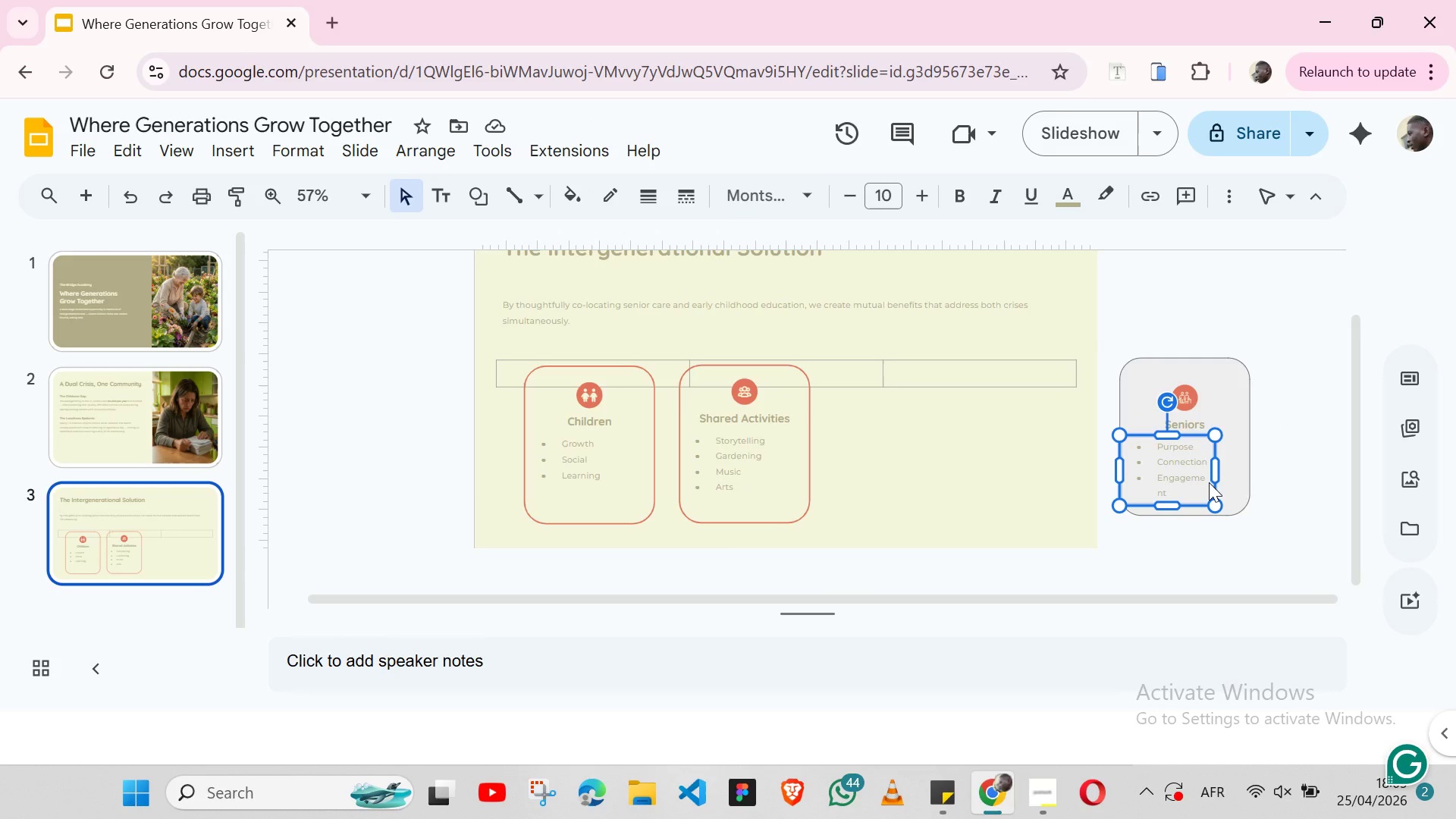 
hold_key(key=ShiftLeft, duration=1.52)
 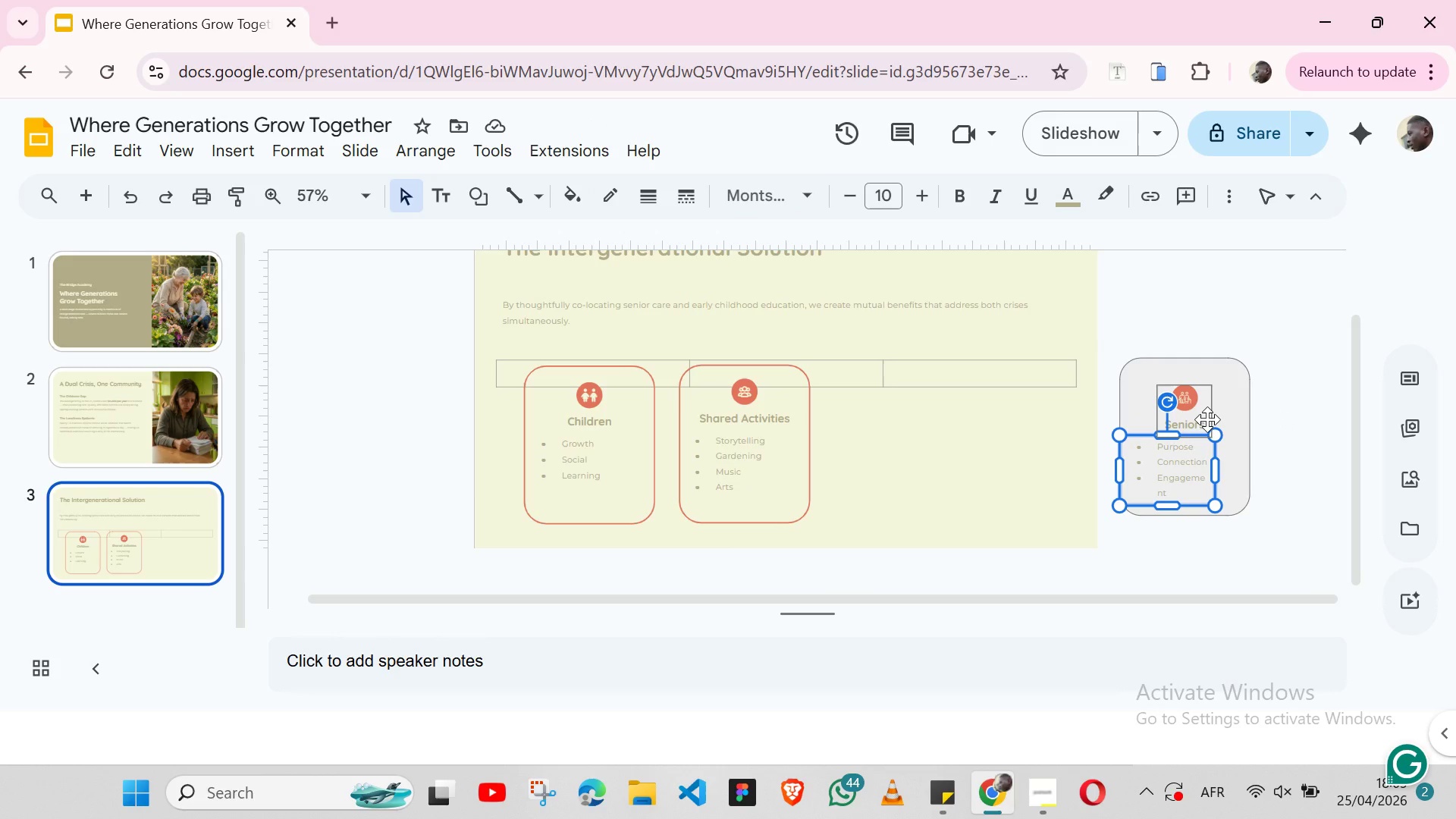 
hold_key(key=ShiftLeft, duration=1.5)
 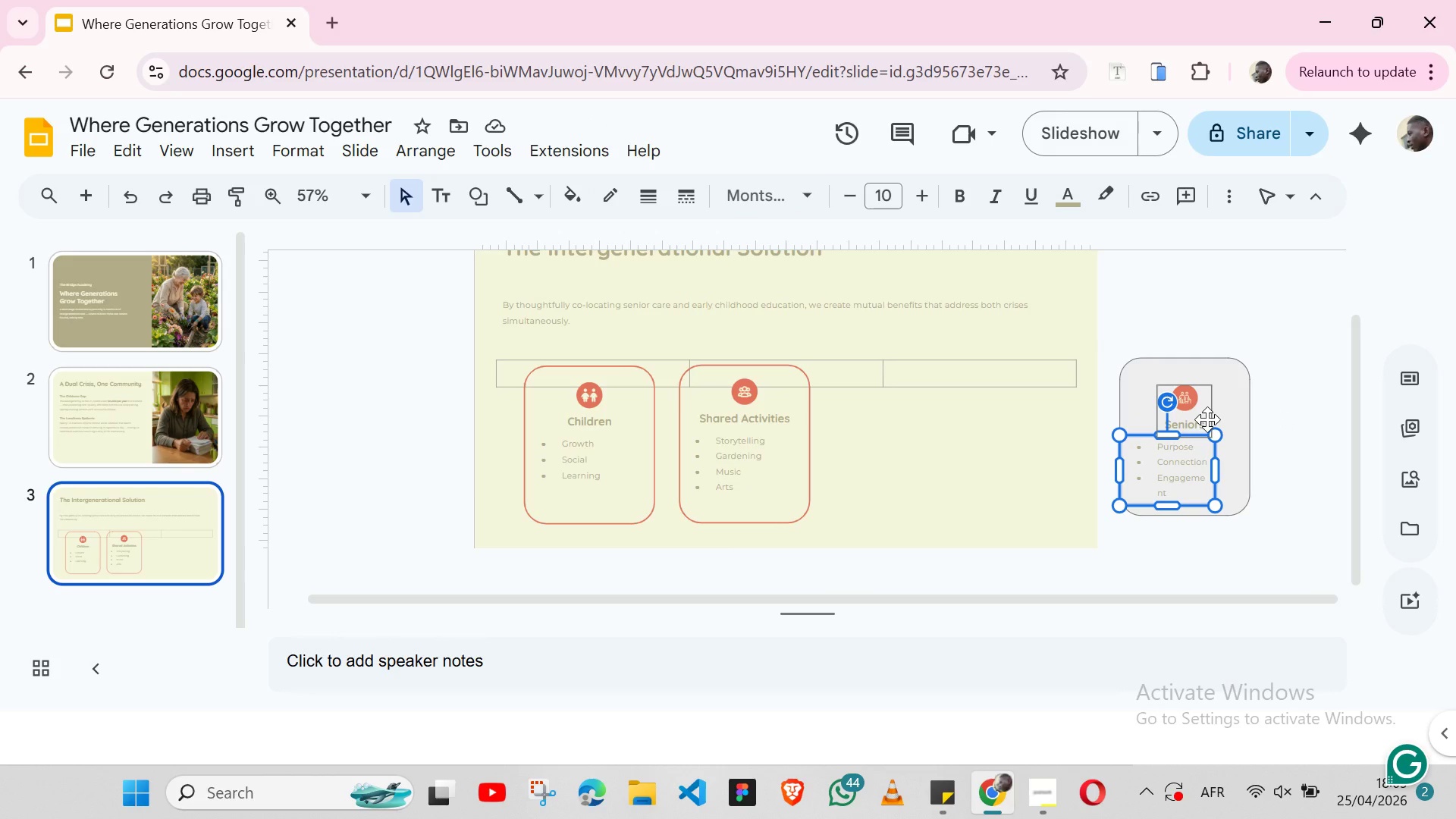 
hold_key(key=ShiftLeft, duration=1.5)
 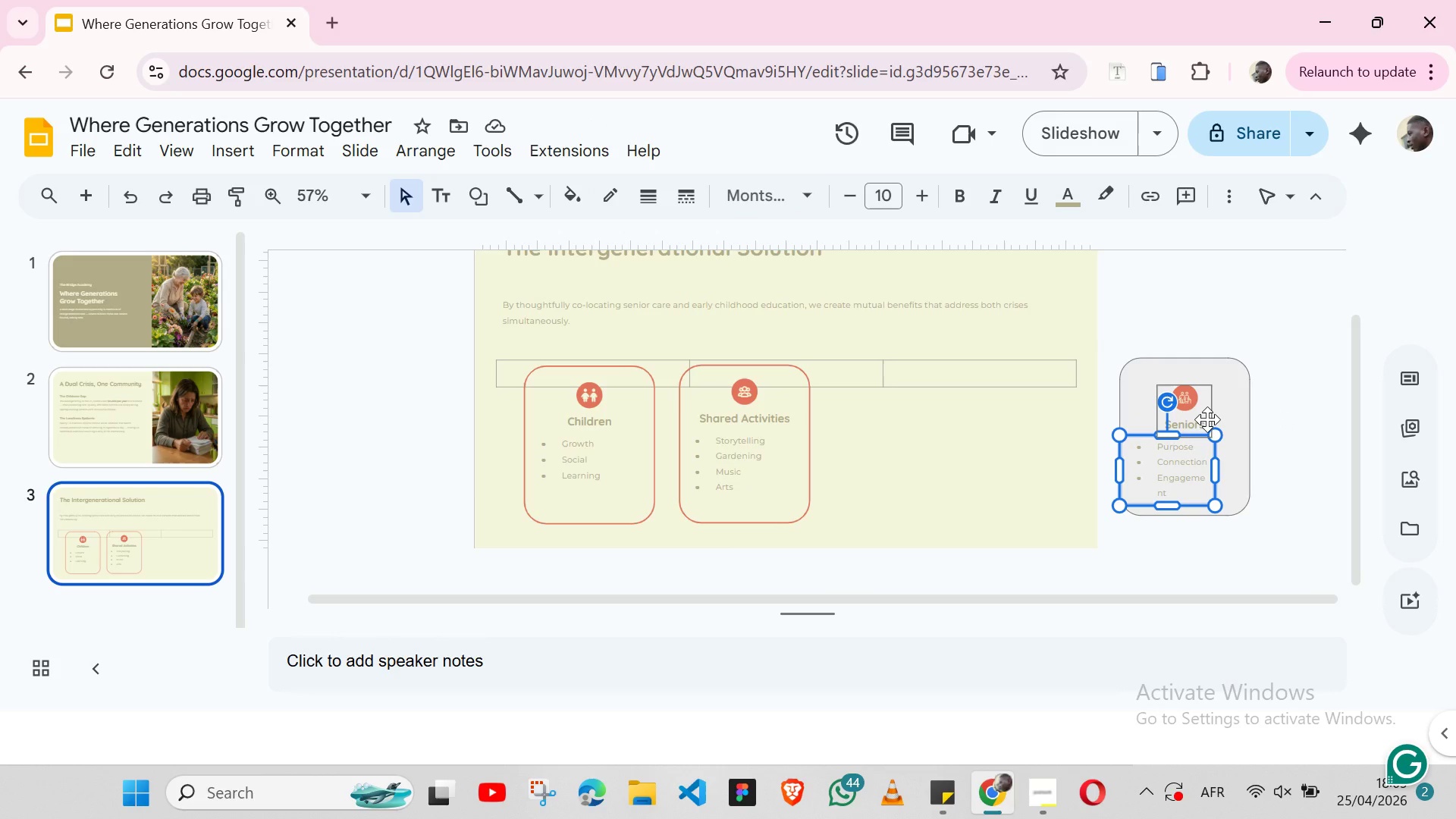 
hold_key(key=ShiftLeft, duration=1.52)
 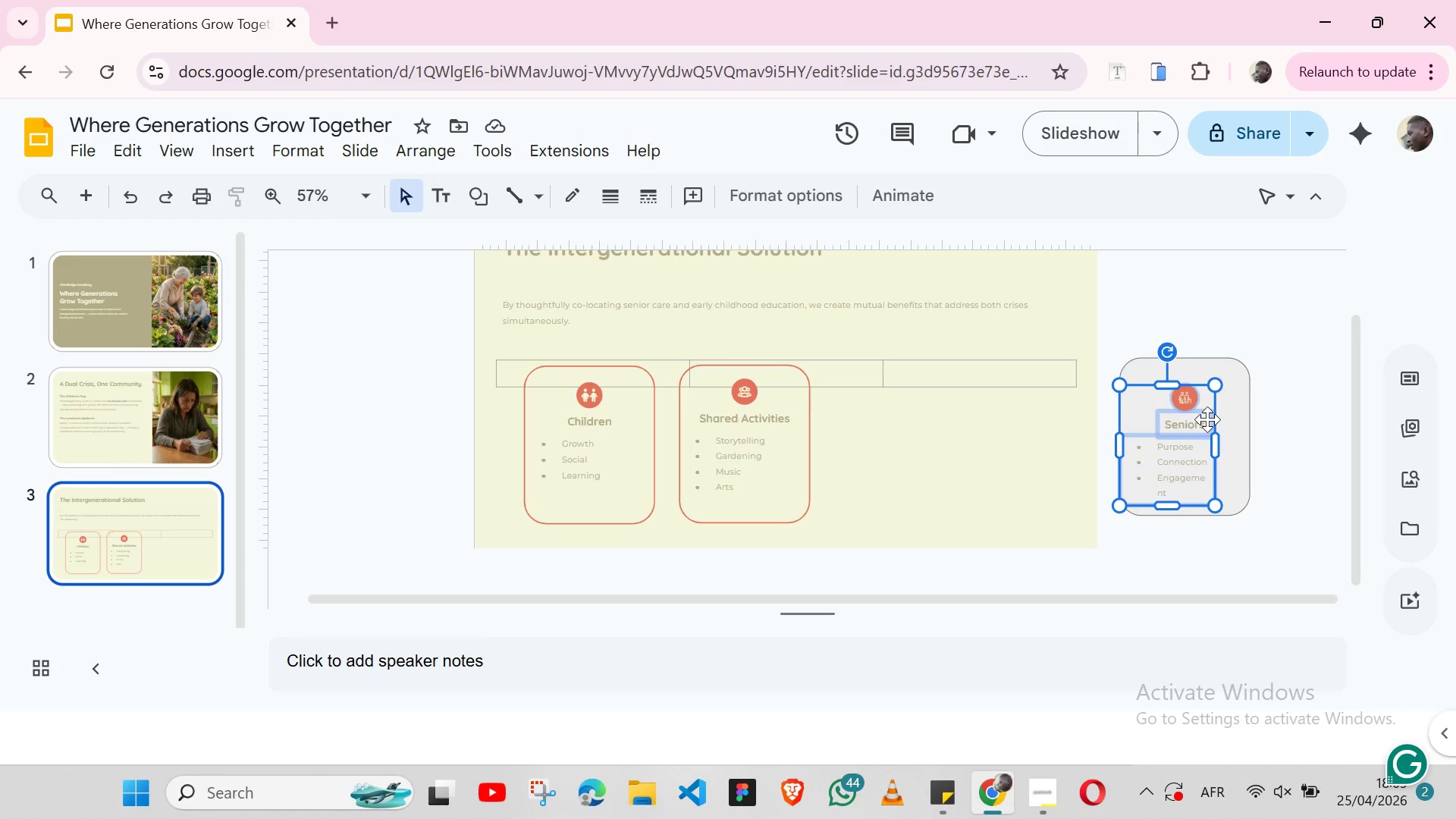 
hold_key(key=ShiftLeft, duration=1.5)
left_click([1207, 419])
 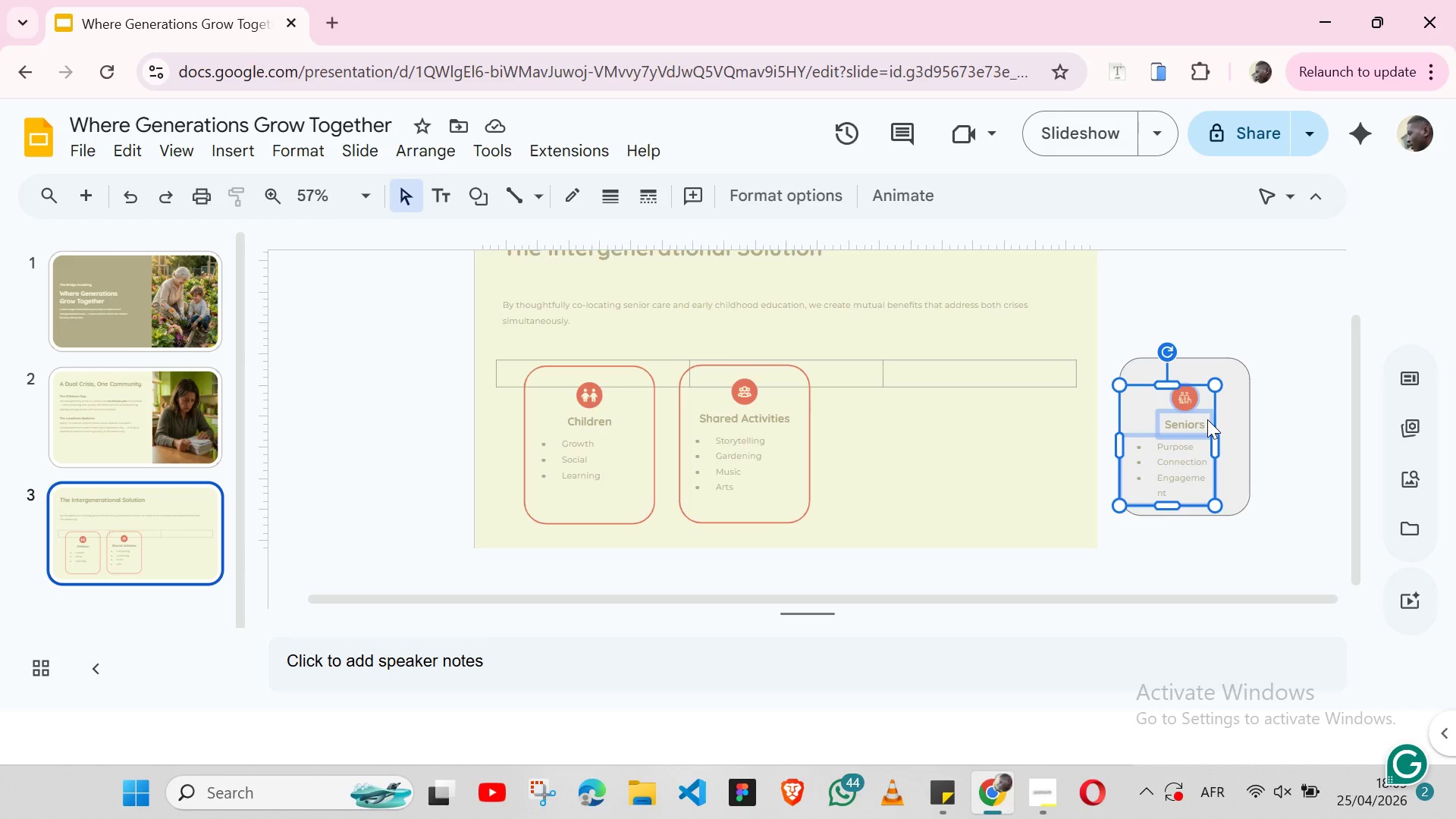 
key(Shift+ShiftLeft)
 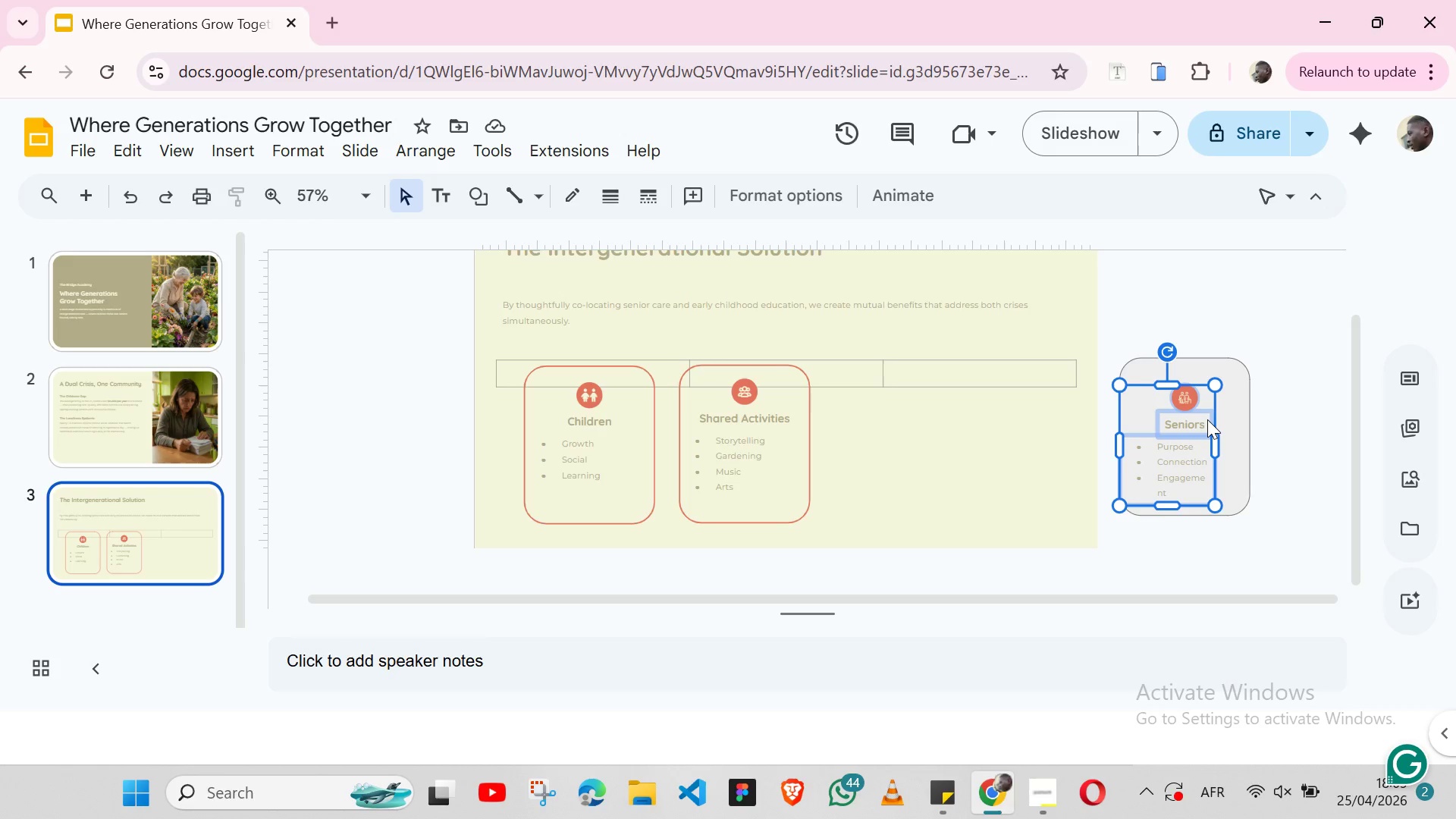 
key(Shift+ShiftLeft)
 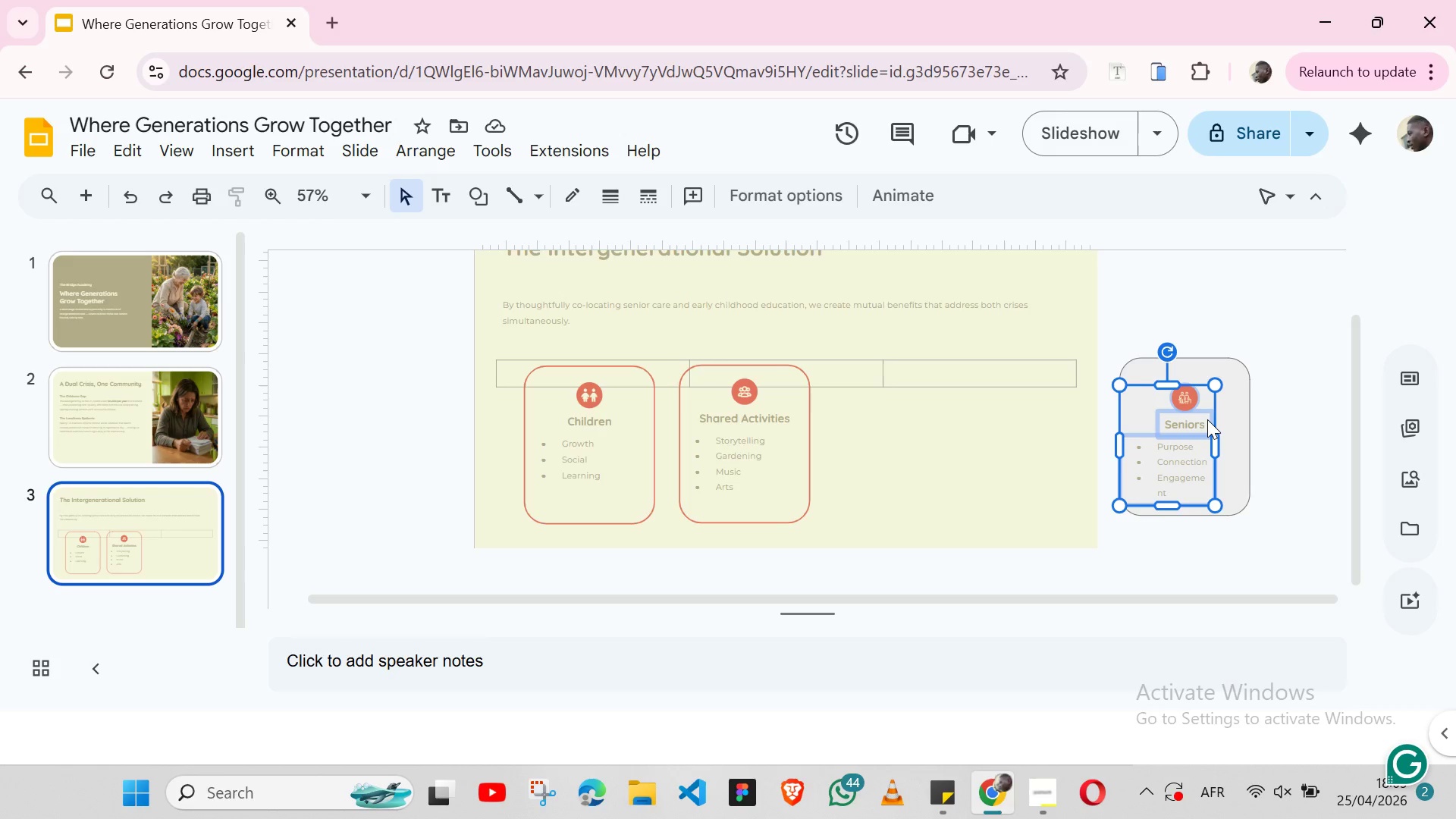 
key(Shift+ShiftLeft)
 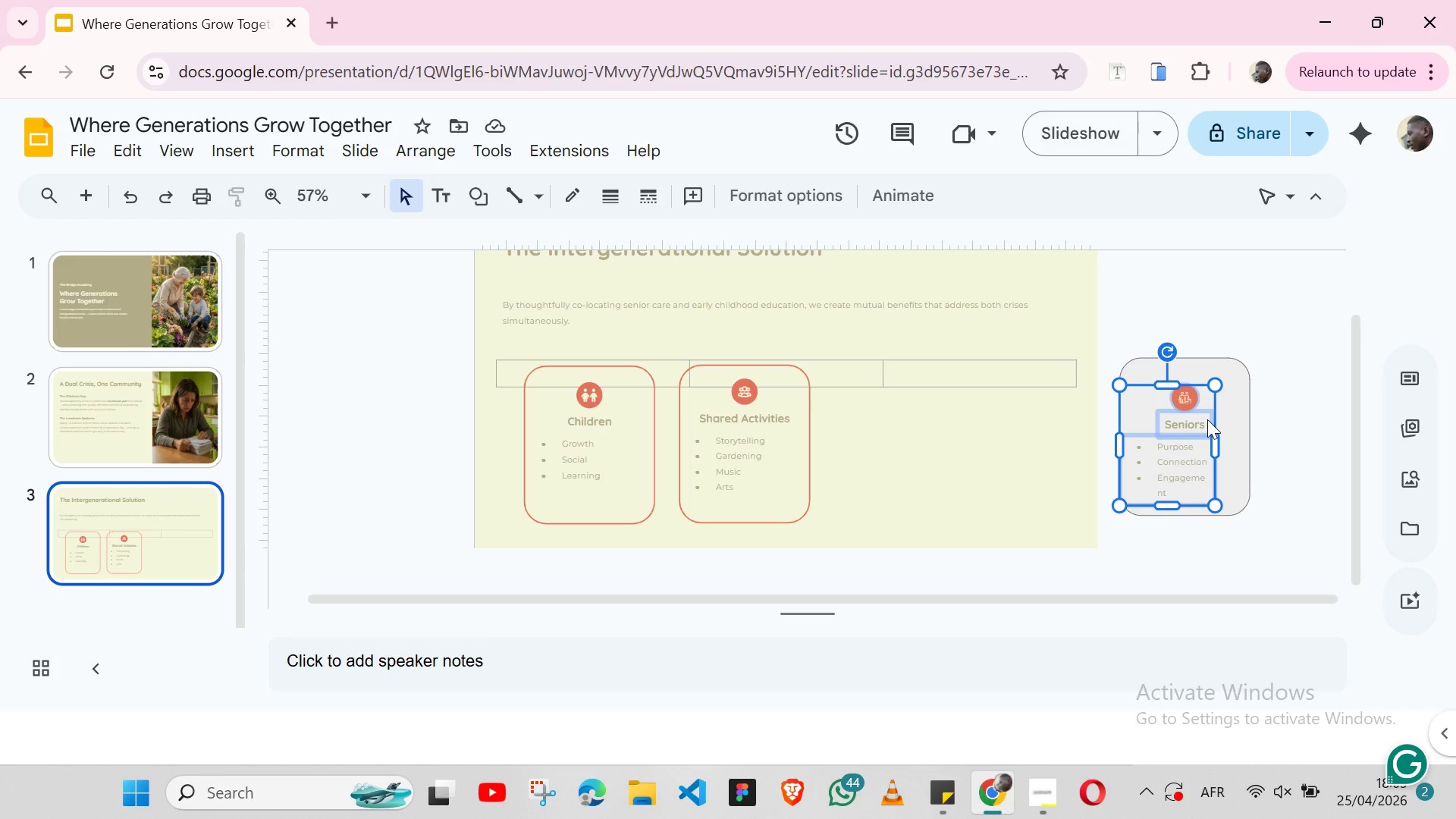 
key(Shift+ShiftLeft)
 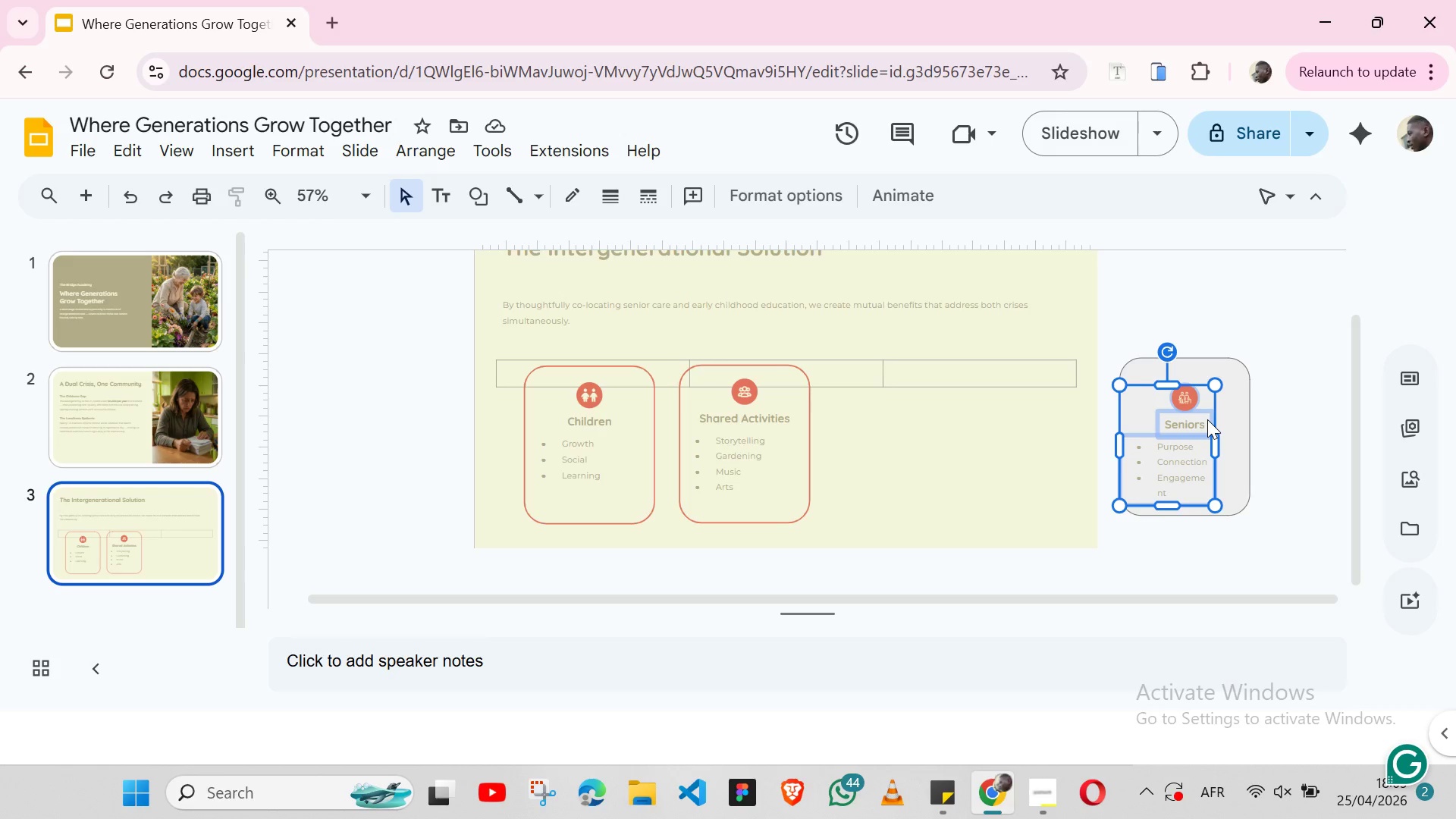 
key(Shift+ShiftLeft)
 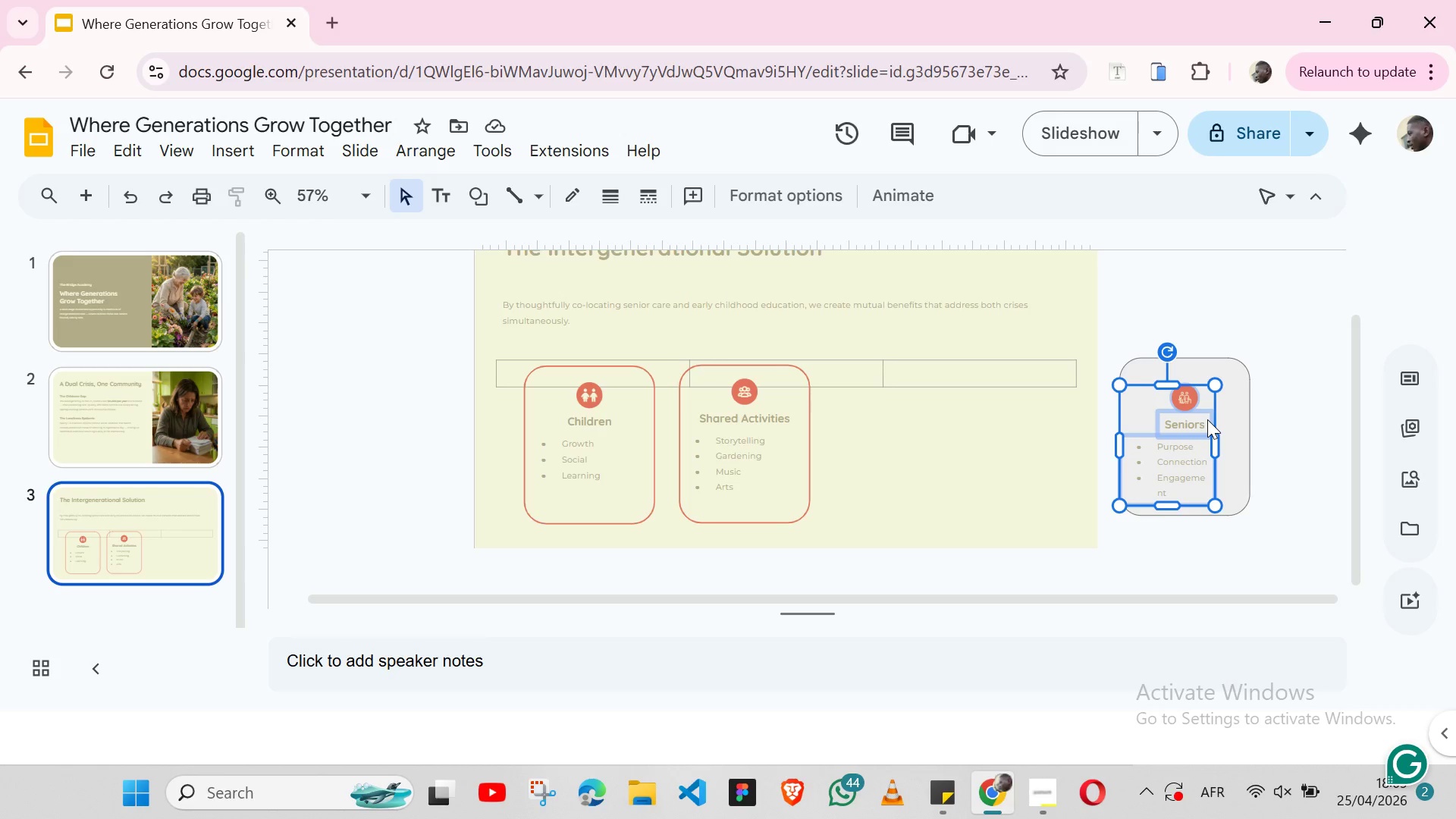 
key(Shift+ShiftLeft)
 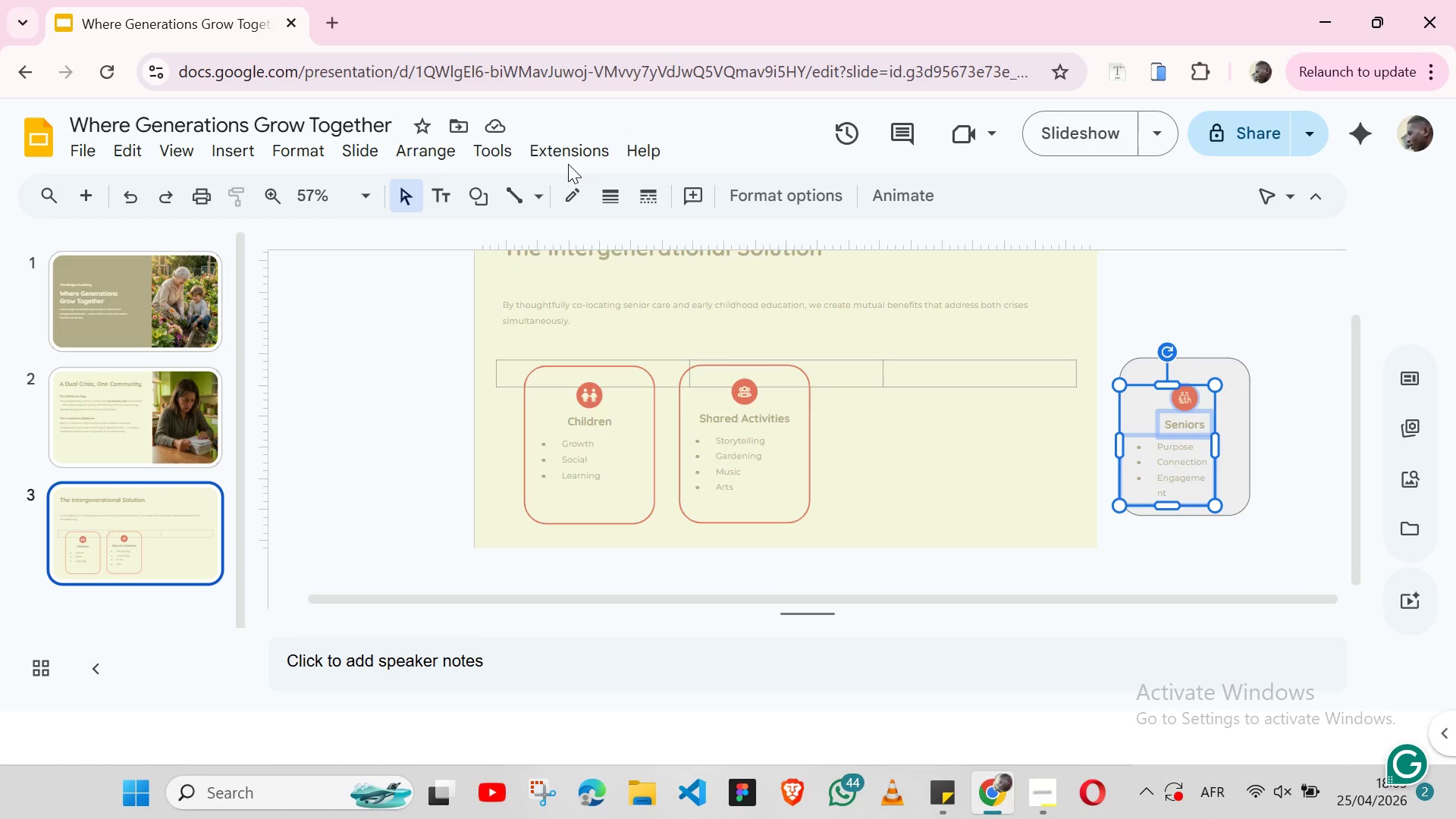 
left_click([425, 154])
 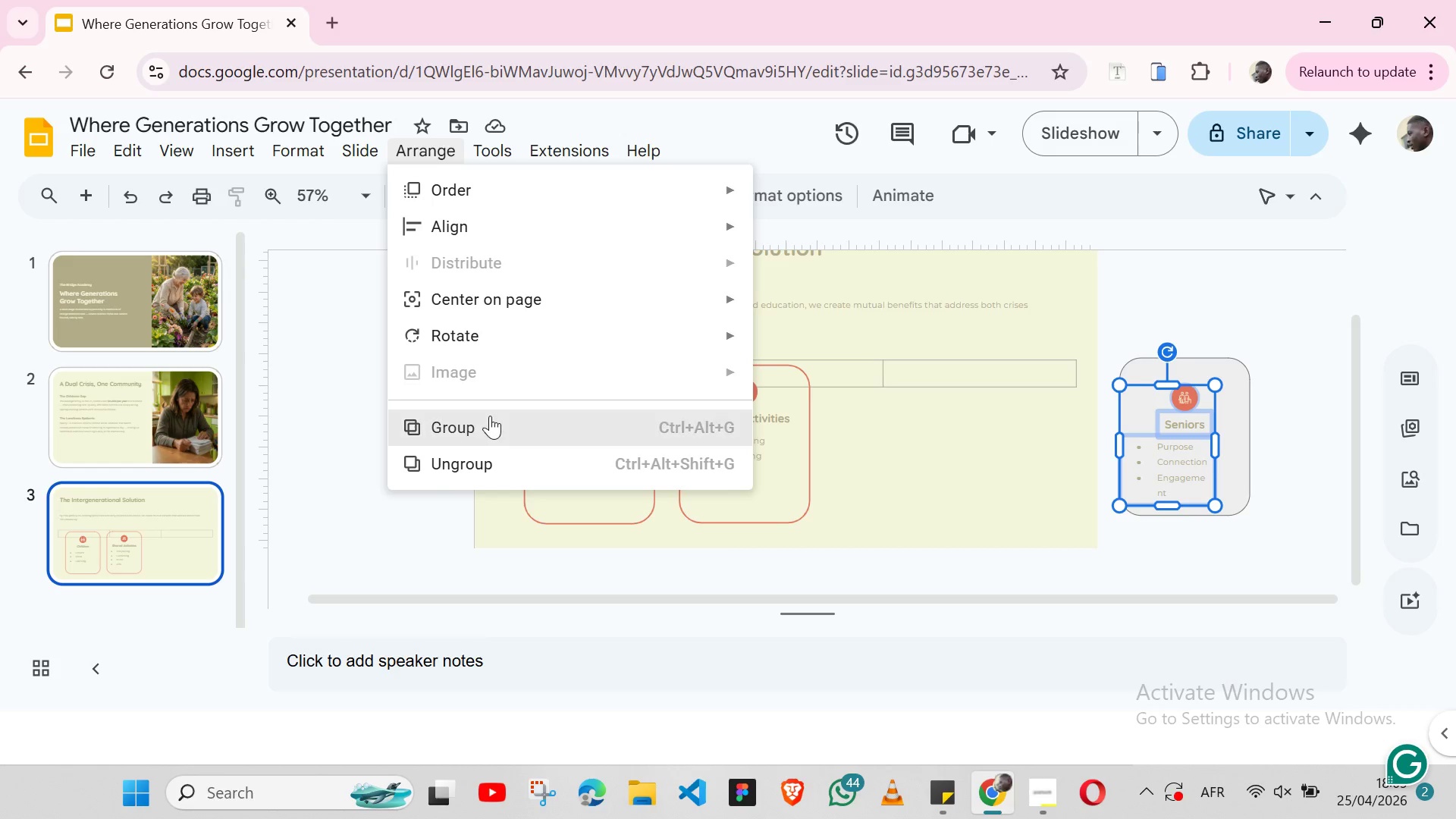 
left_click([490, 416])
 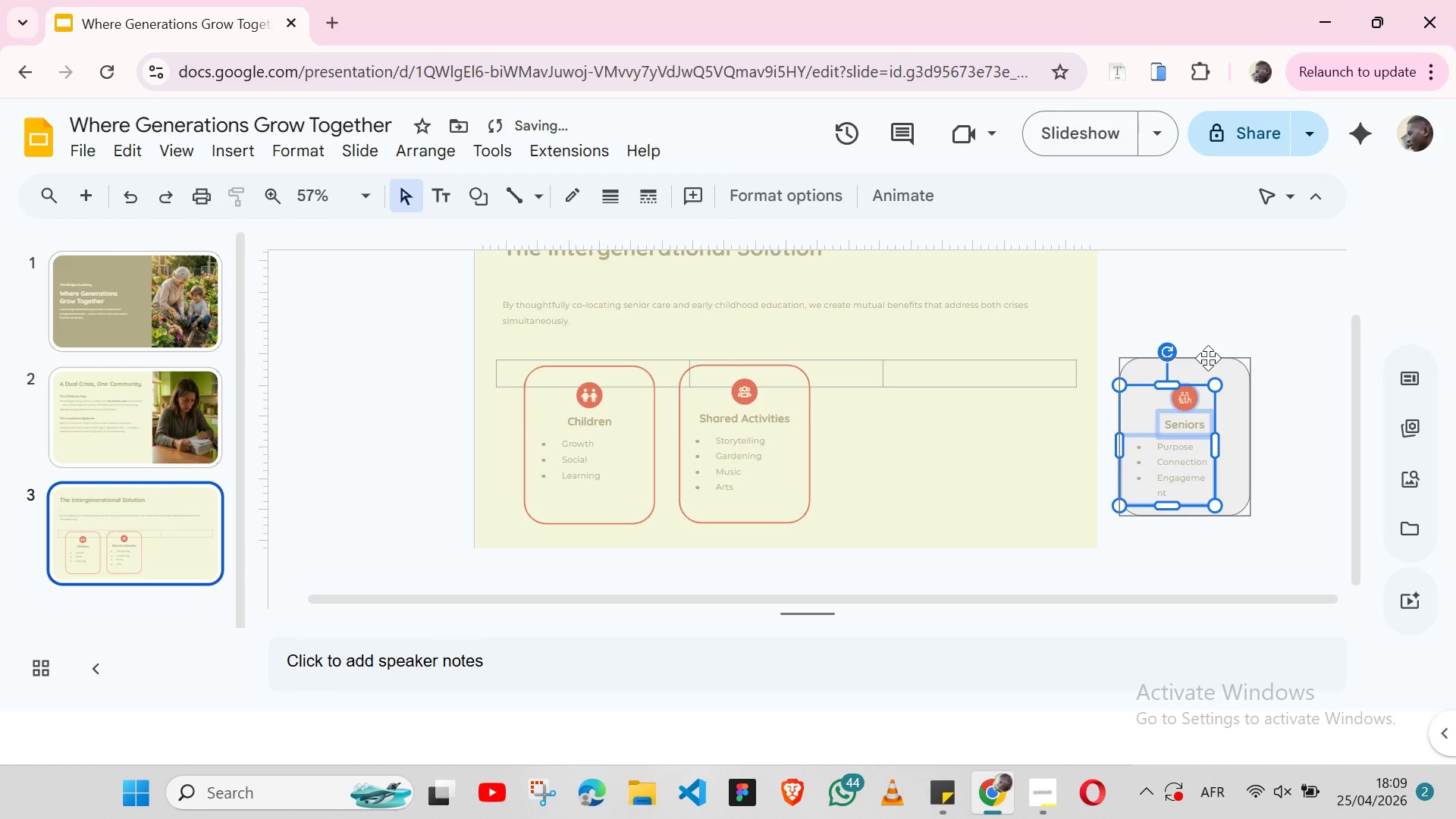 
hold_key(key=ShiftLeft, duration=1.53)
 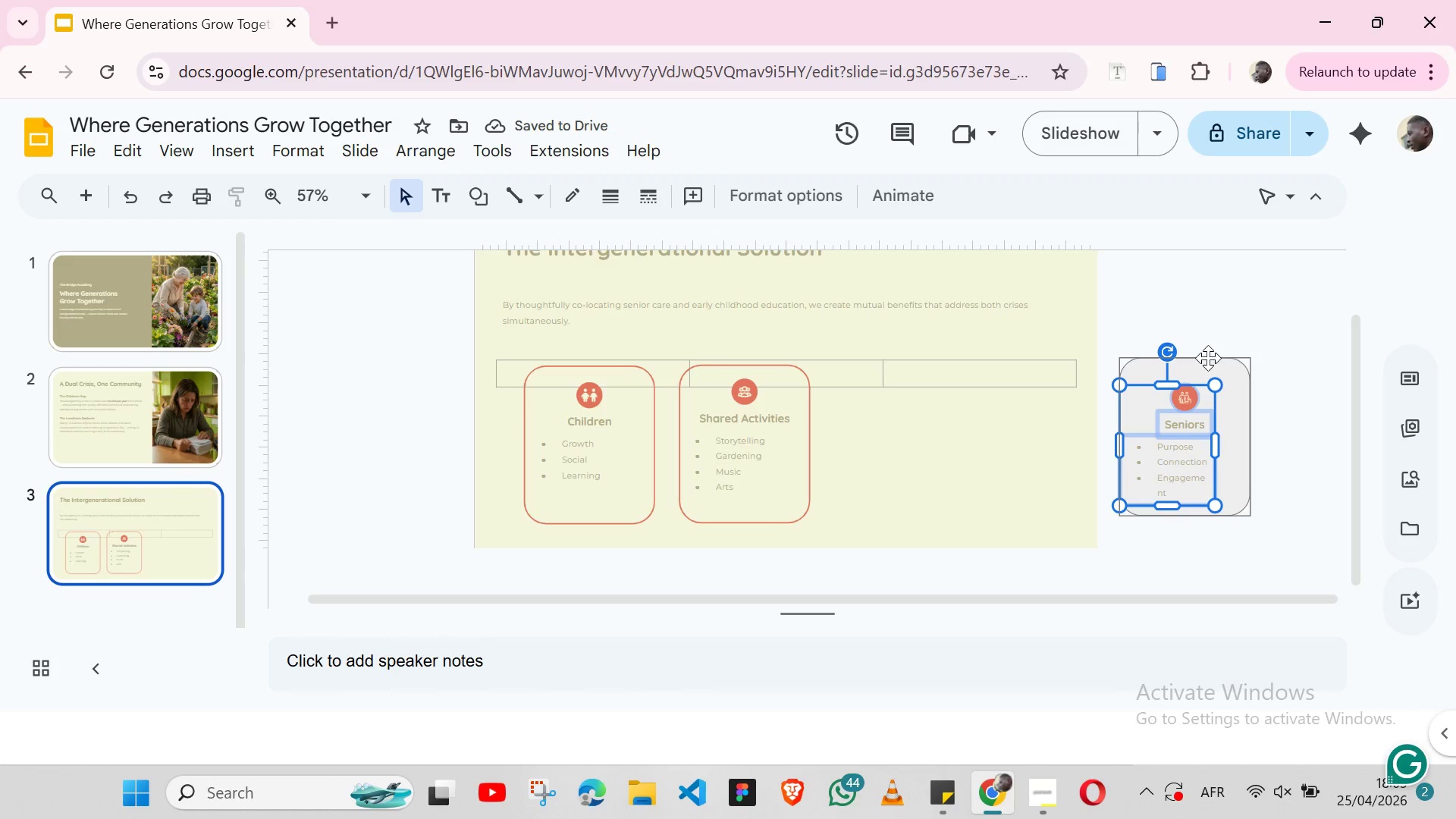 
hold_key(key=ShiftLeft, duration=1.5)
 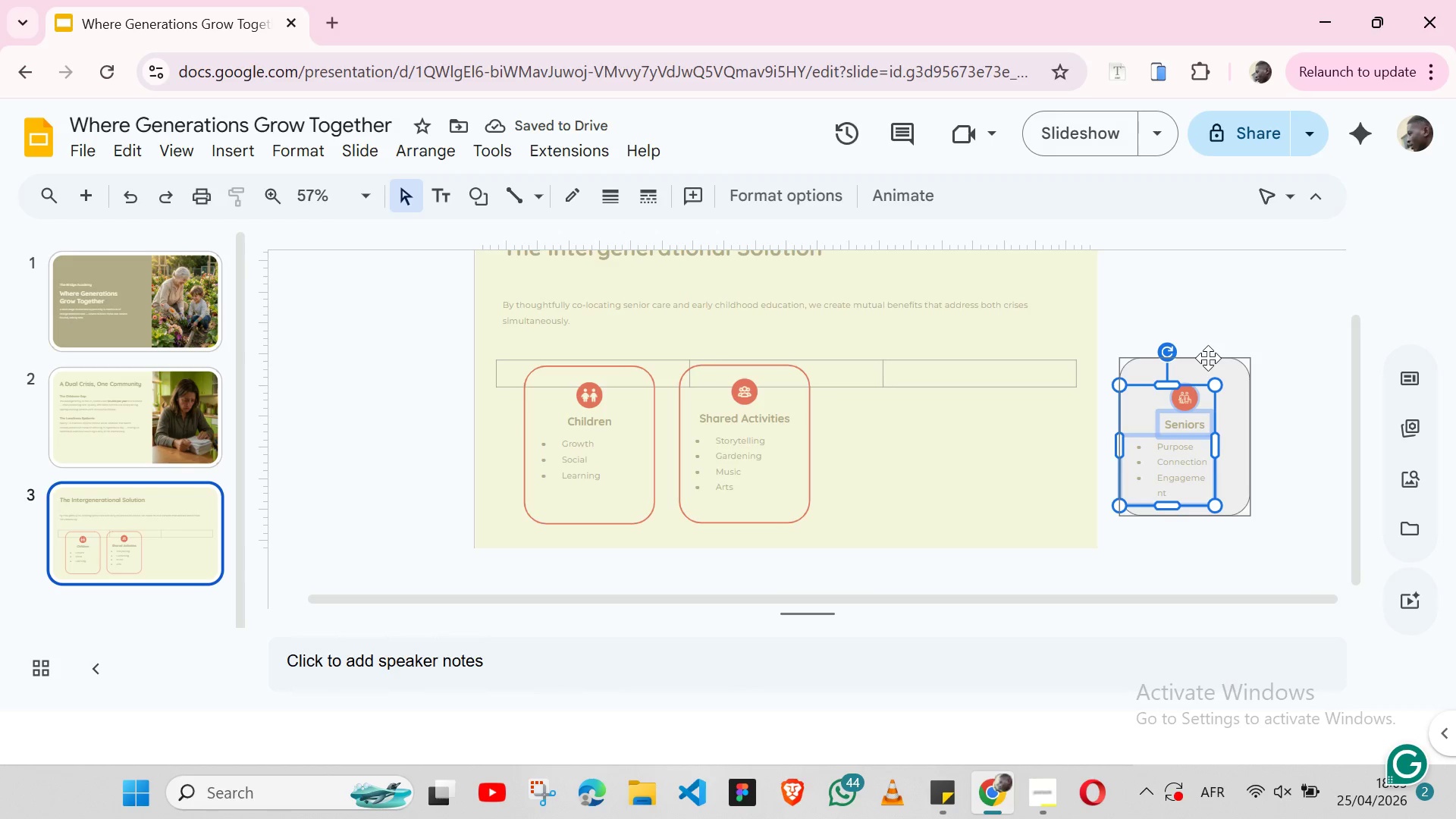 
hold_key(key=ShiftLeft, duration=1.5)
 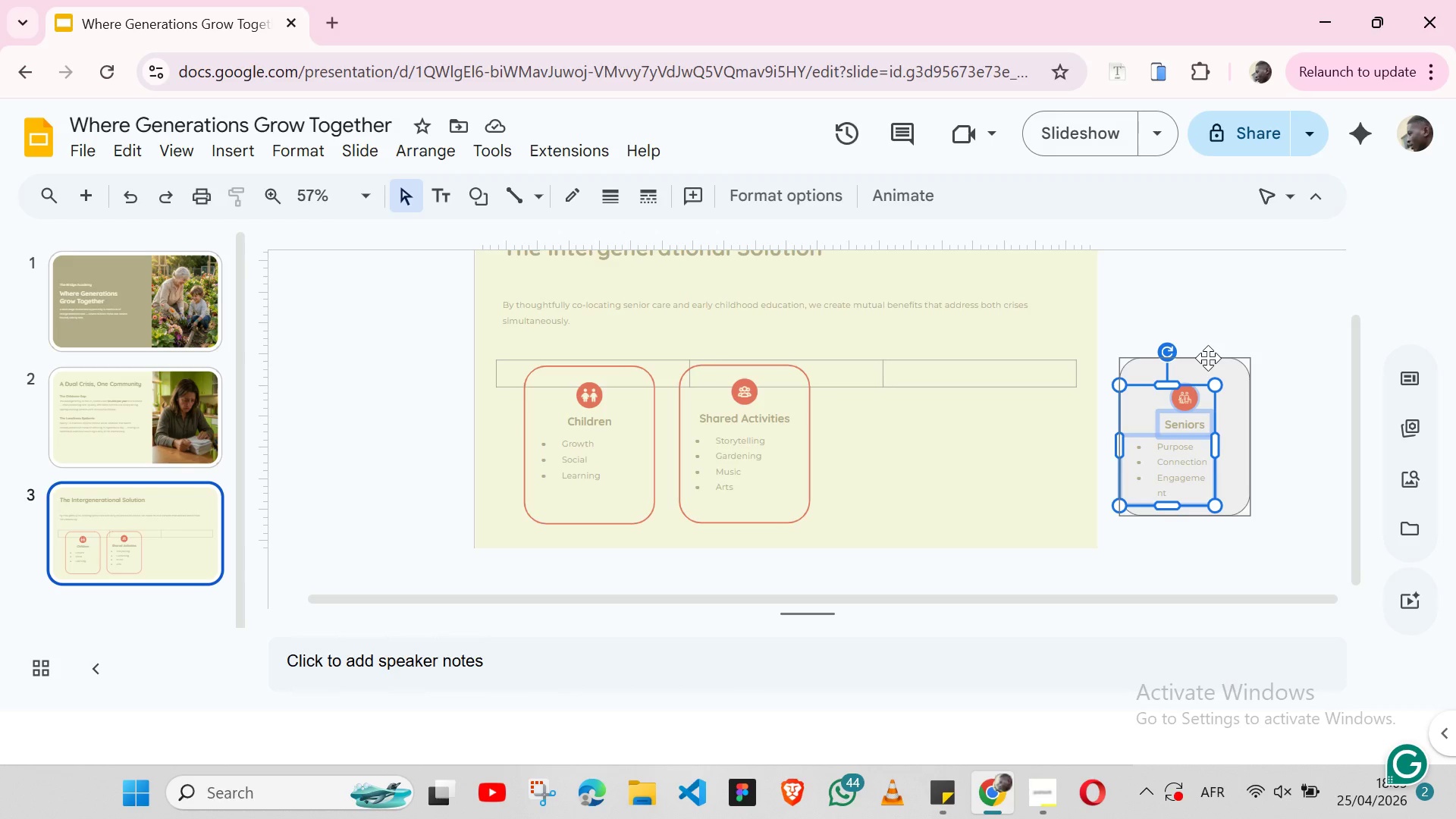 
hold_key(key=ShiftLeft, duration=1.41)
left_click([1208, 358])
 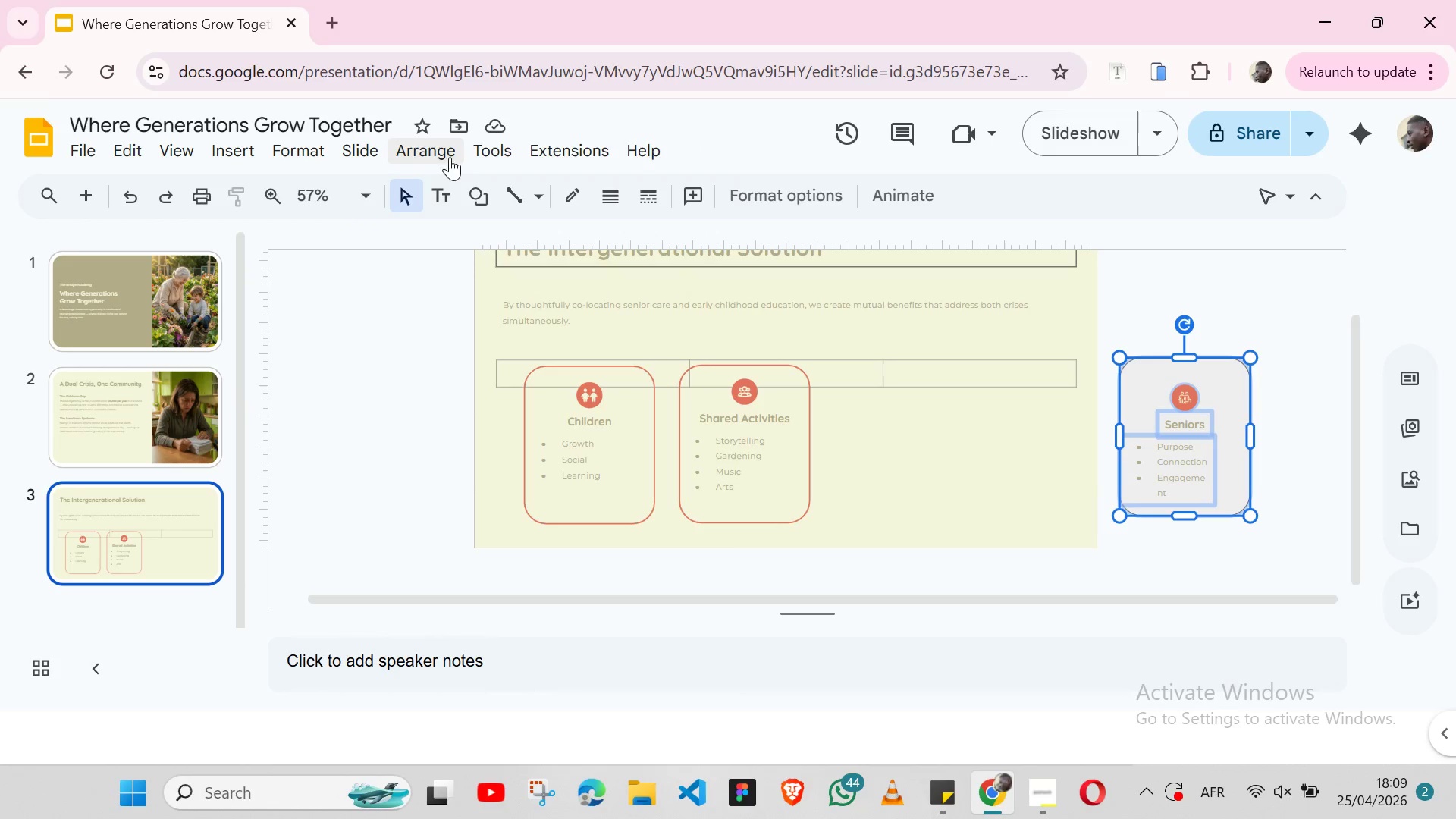 
left_click([425, 155])
 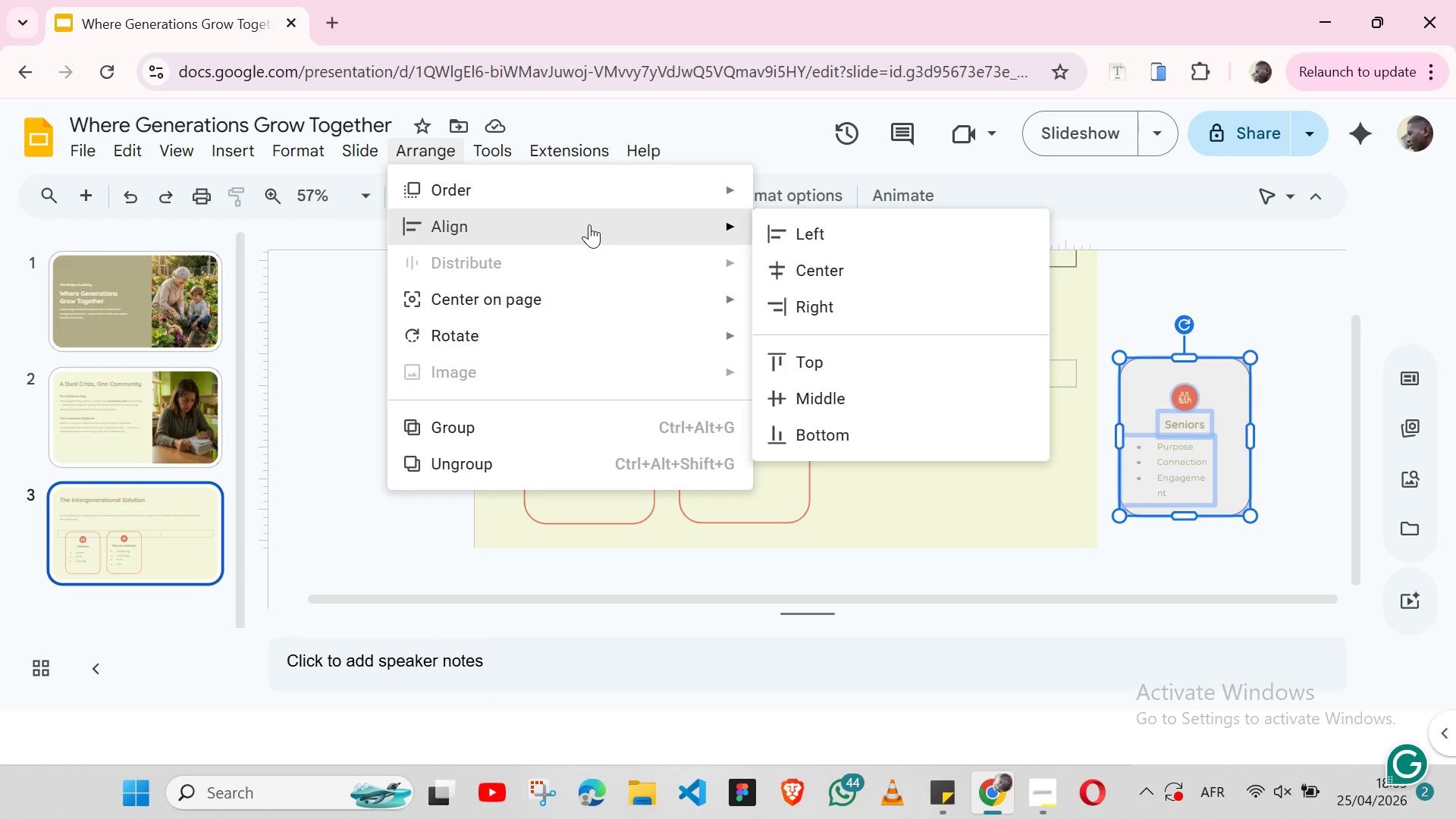 
mouse_move([604, 229])
 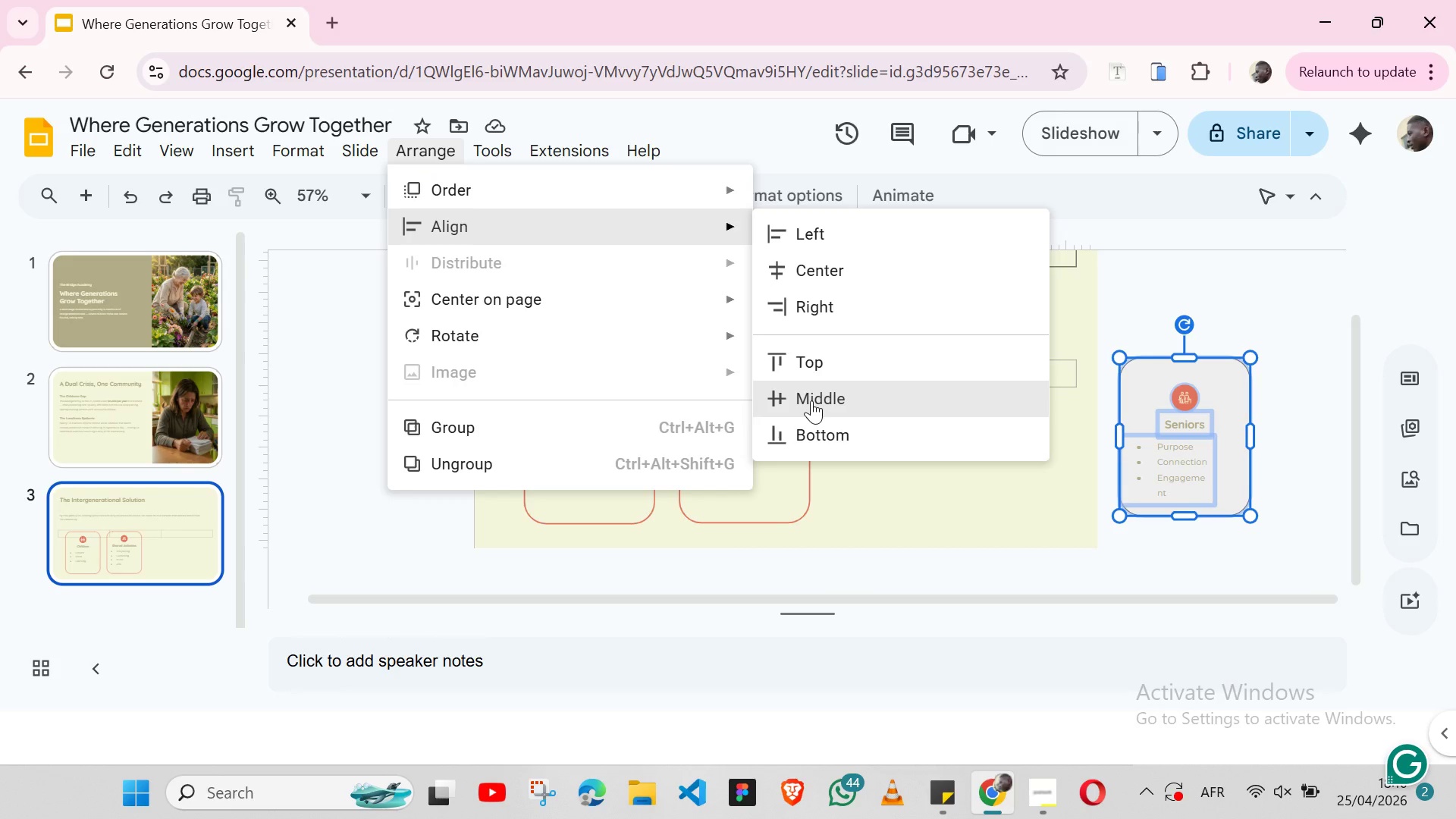 
left_click([811, 400])
 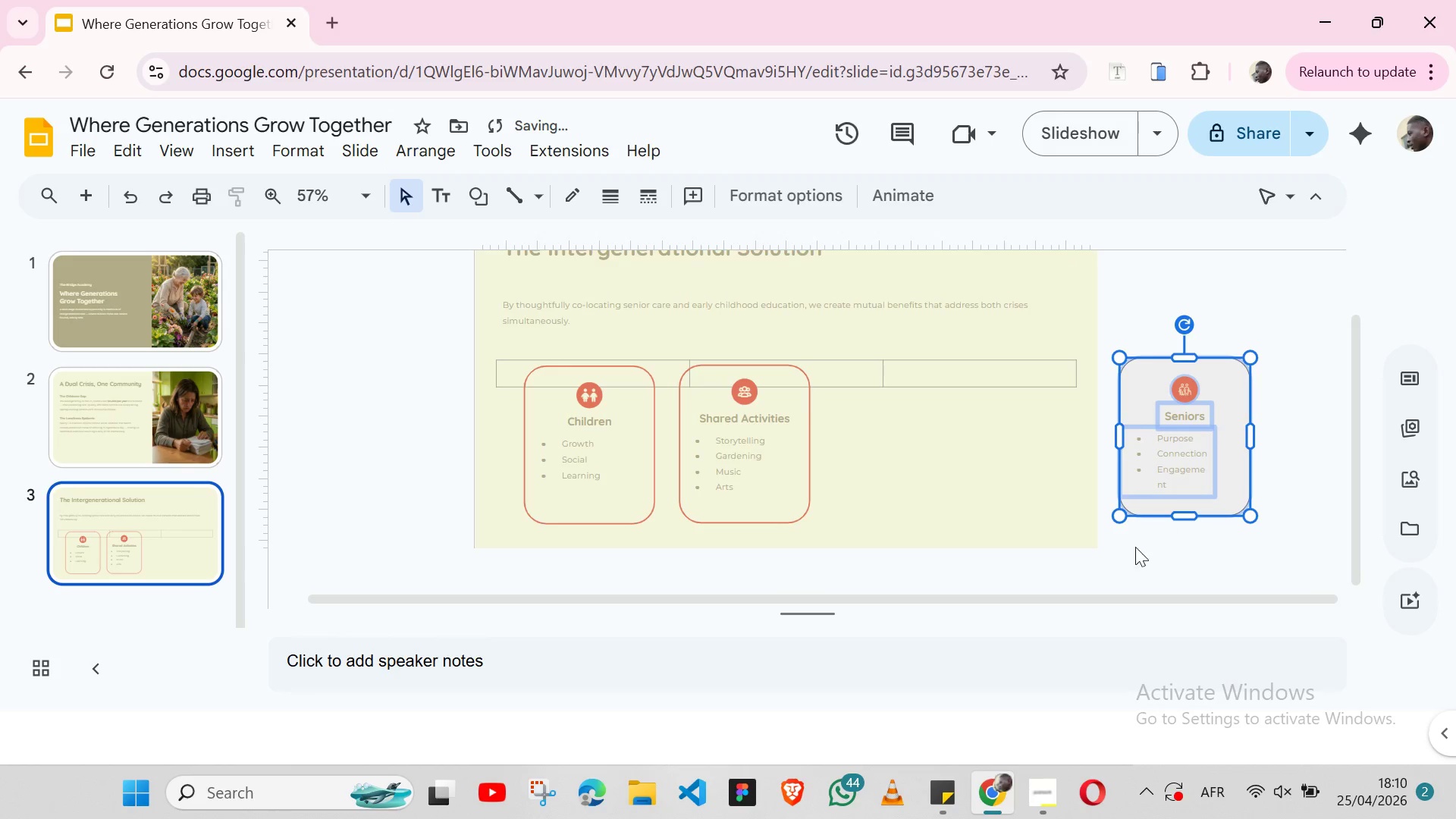 
left_click([1121, 549])
 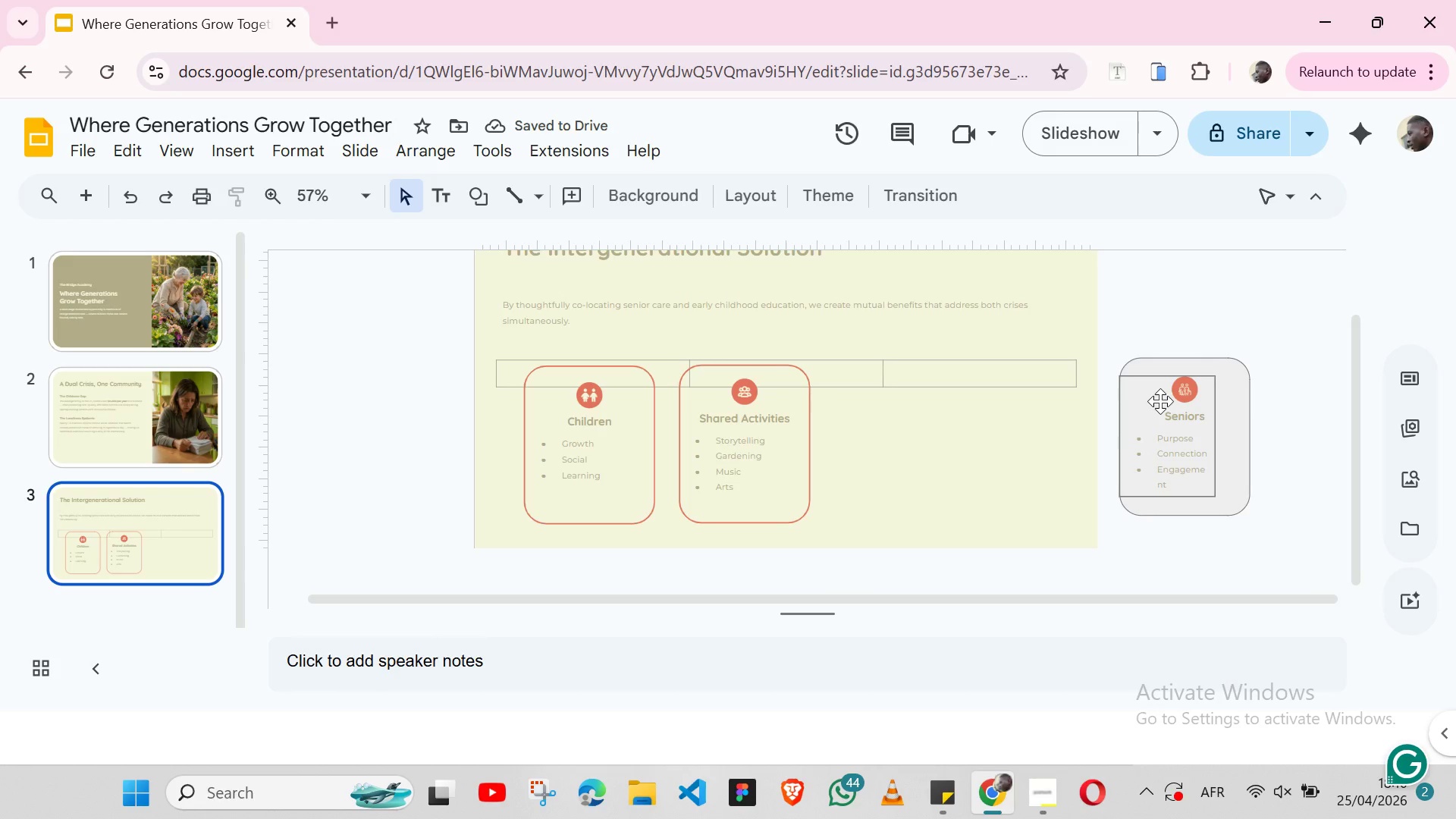 
left_click([1160, 401])
 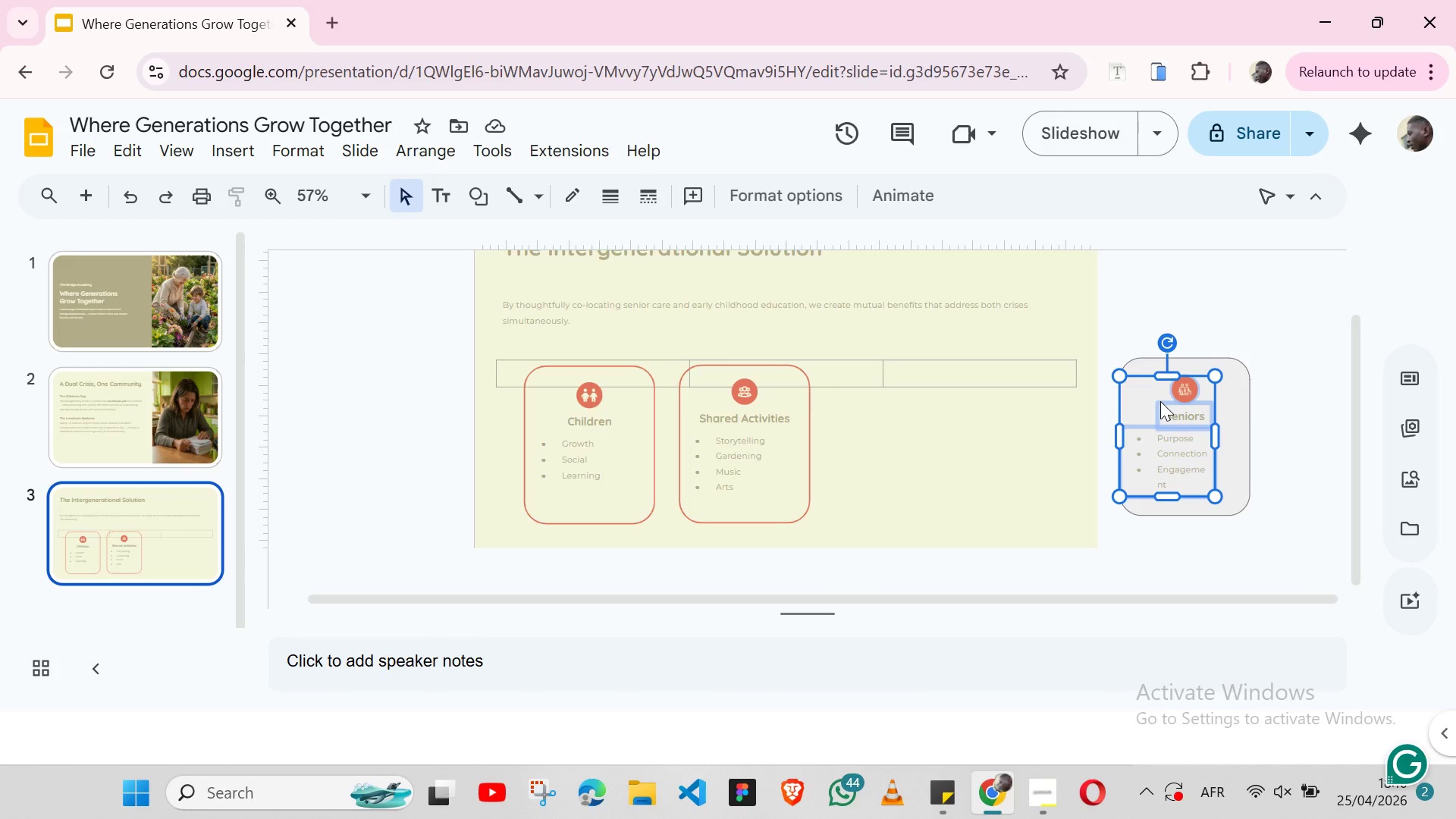 
key(Shift+ArrowUp)
 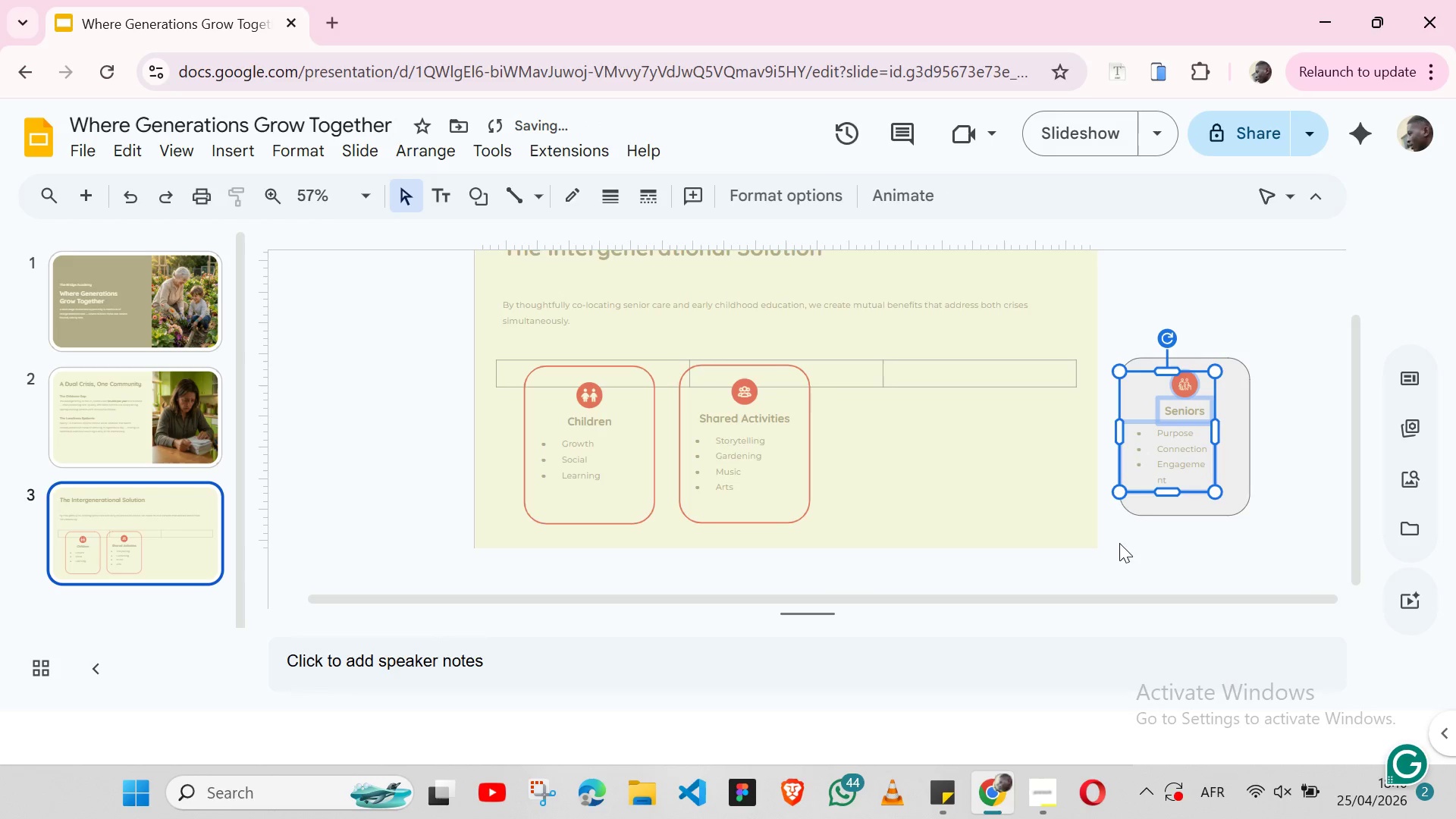 
left_click([1119, 544])
 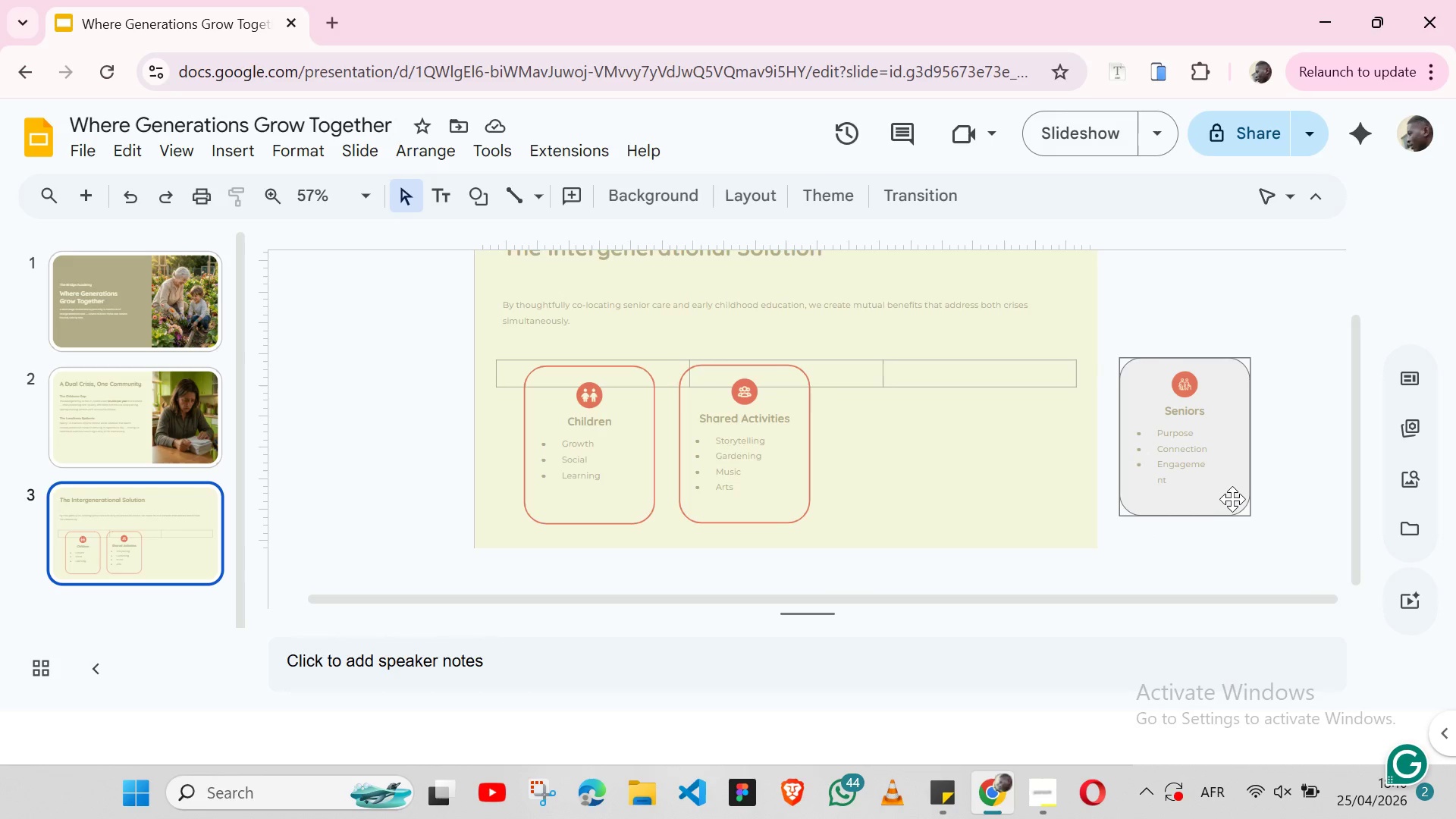 
left_click([1232, 495])
 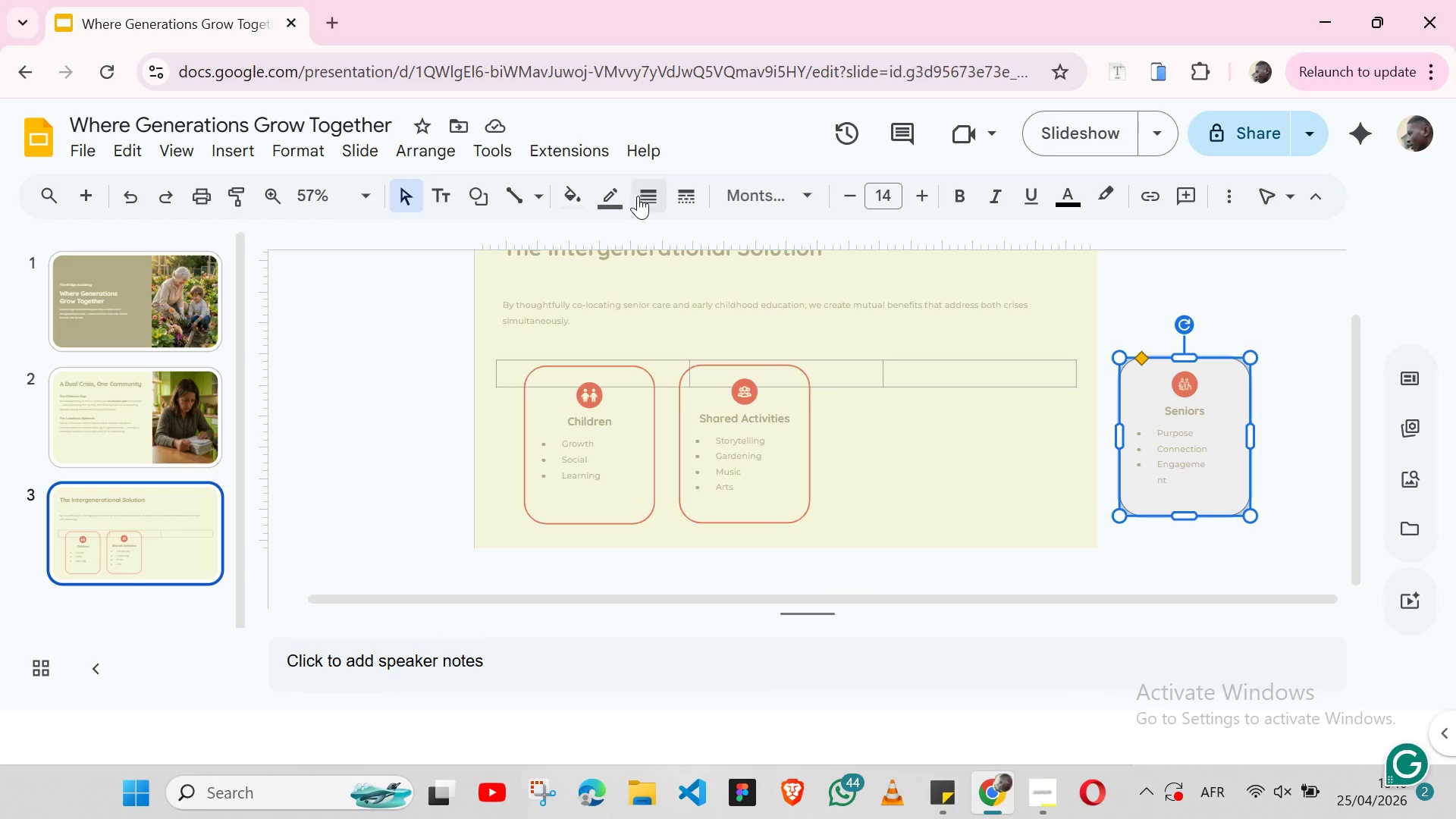 
left_click([657, 194])
 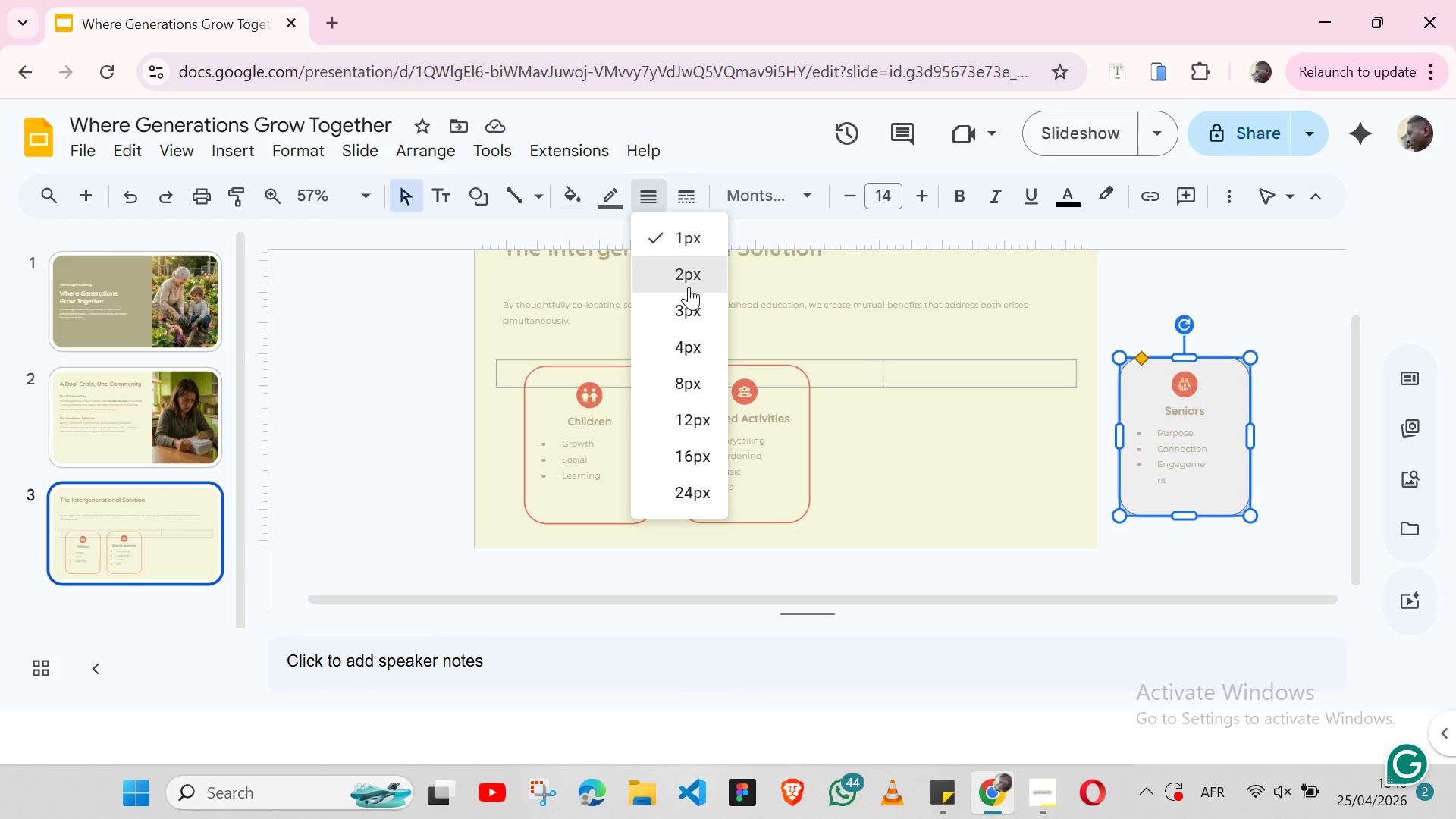 
left_click([689, 287])
 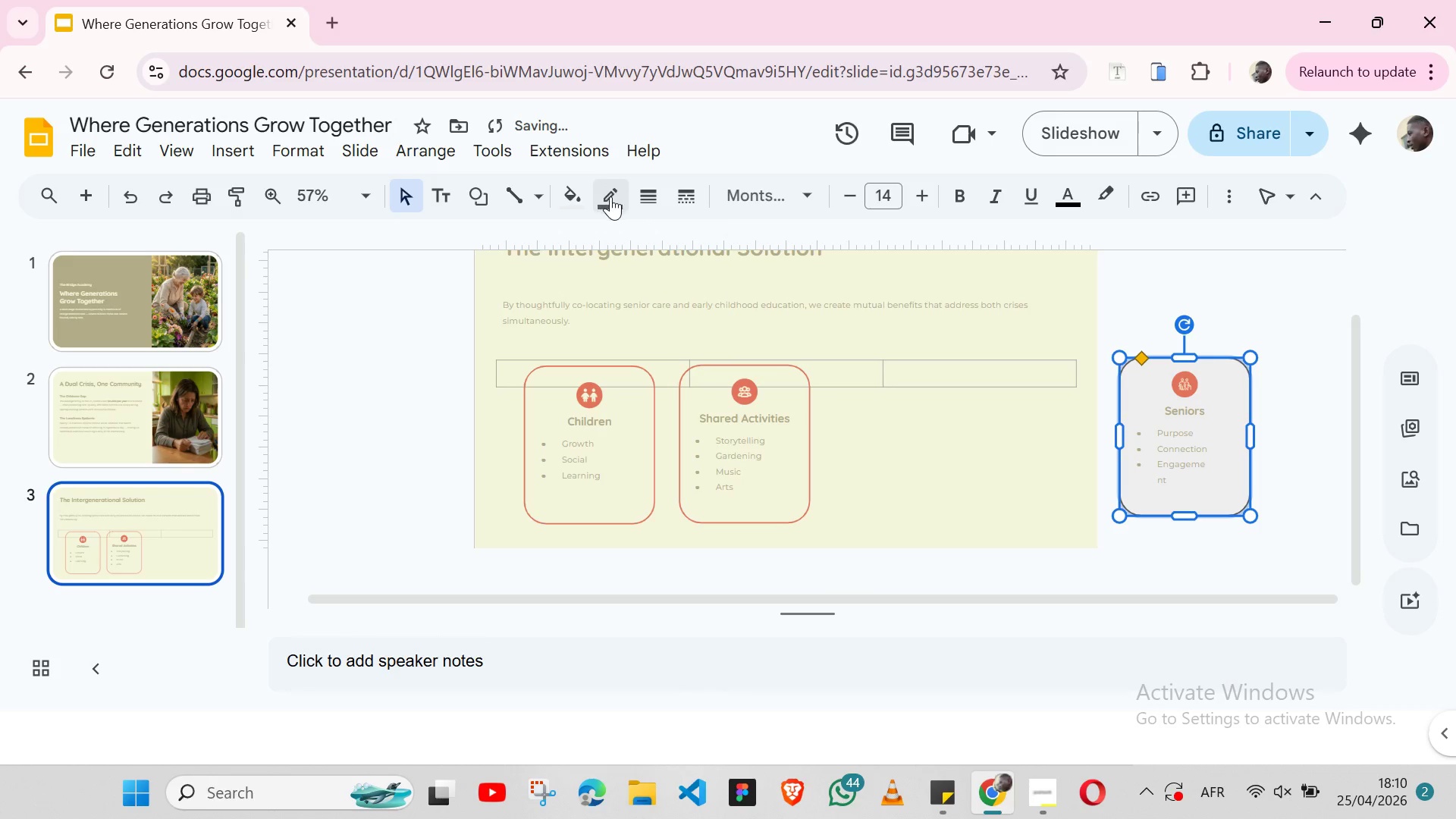 
left_click([610, 196])
 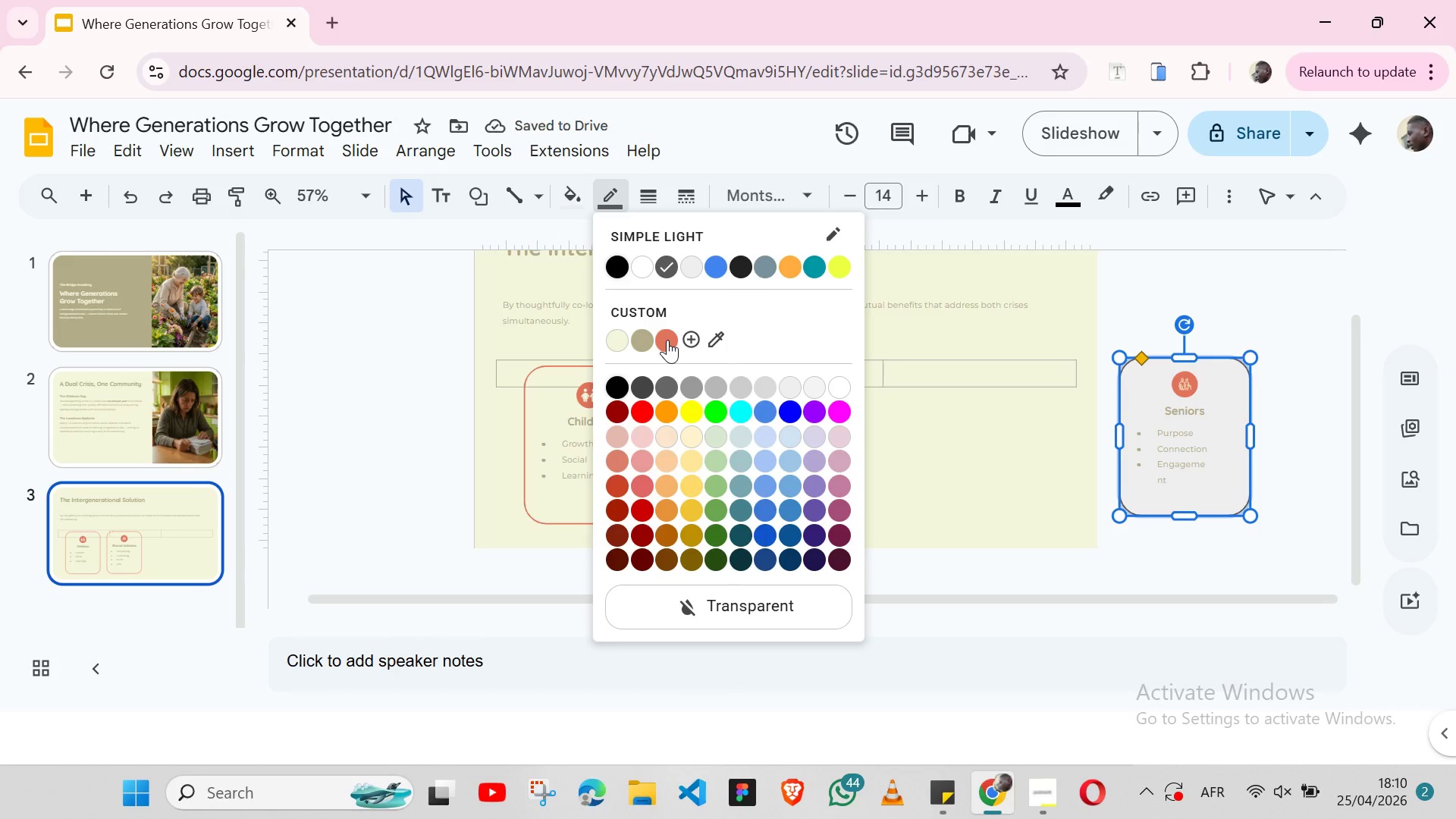 
left_click([667, 340])
 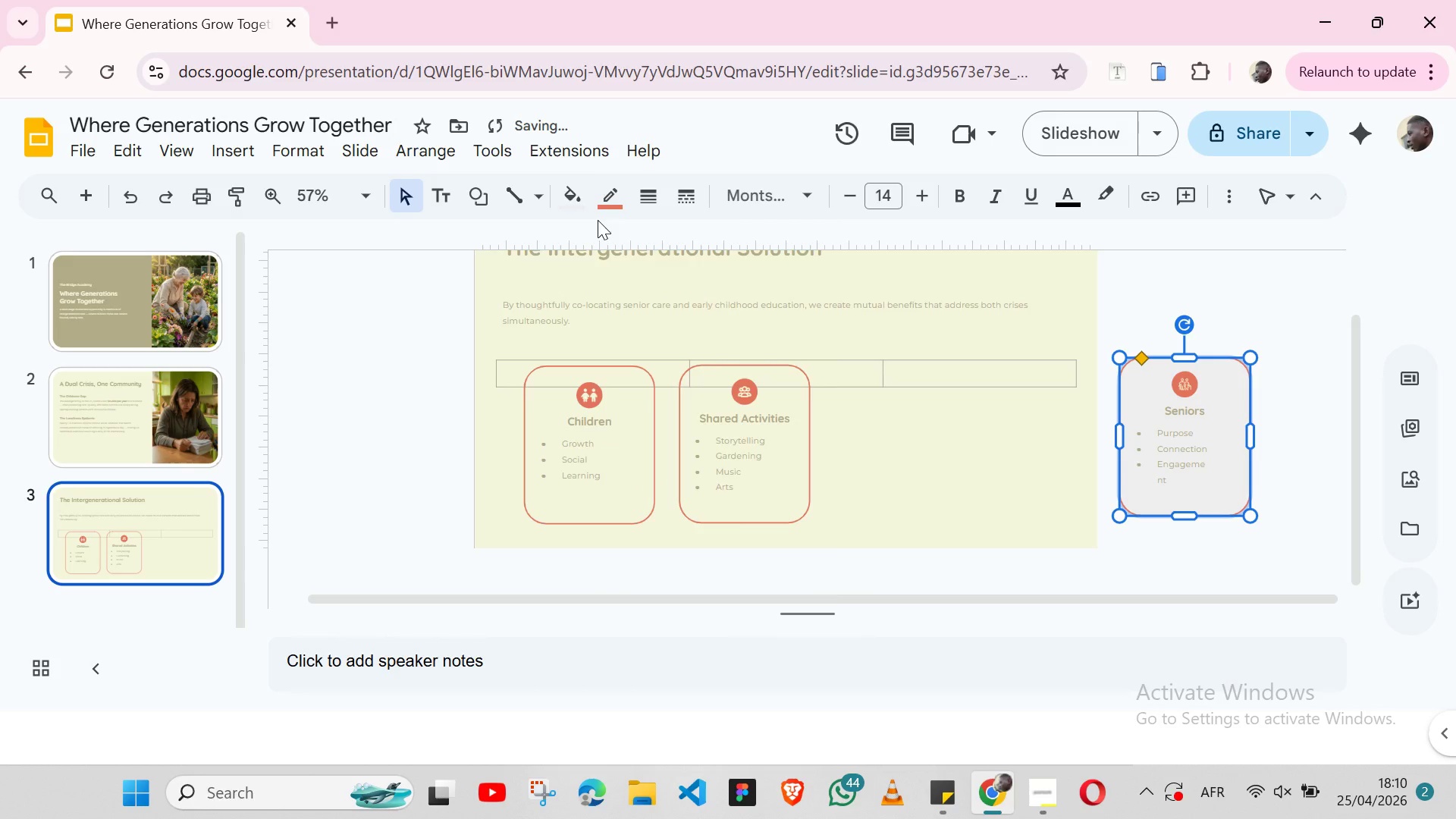 
left_click([557, 178])
 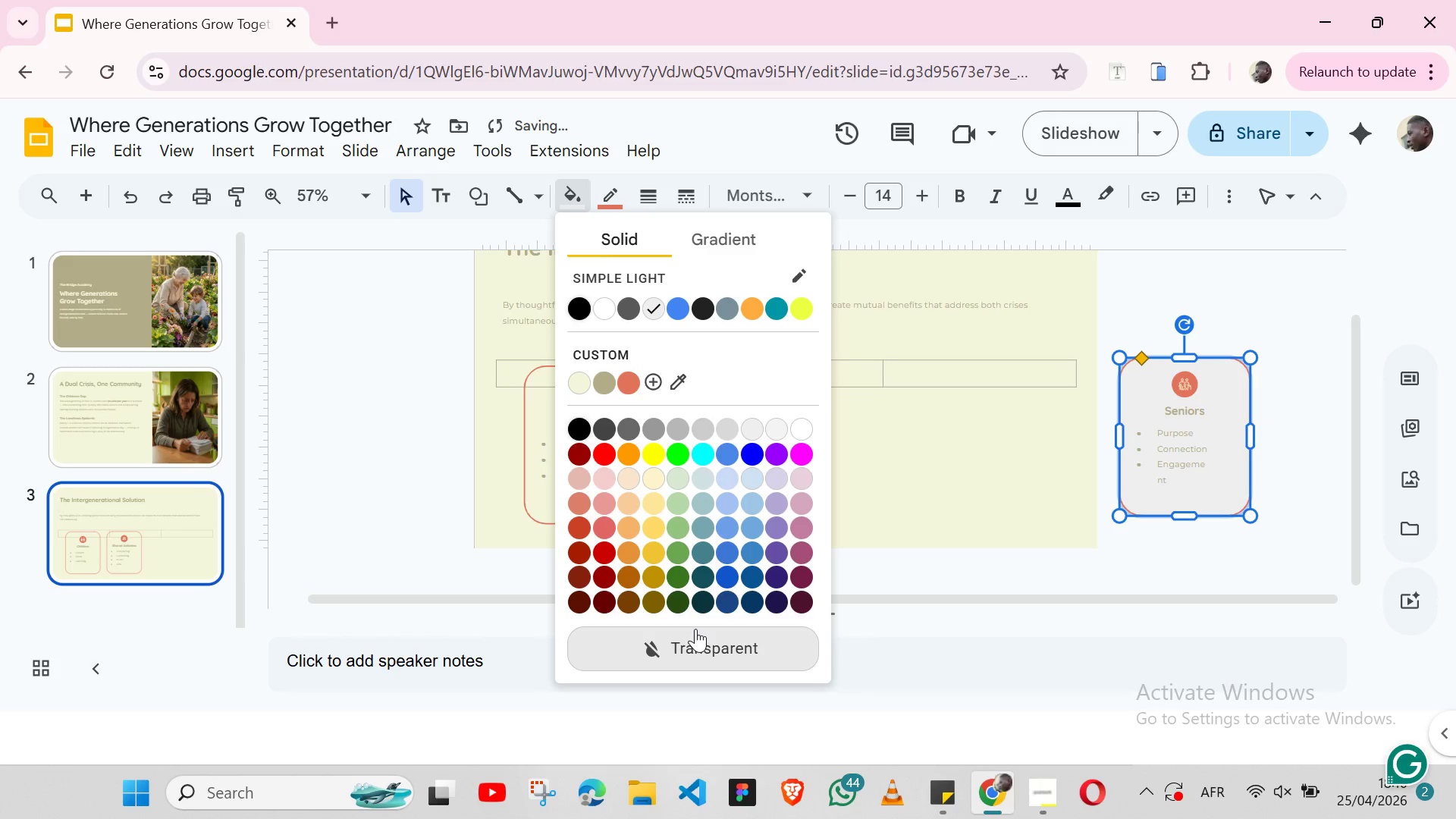 
left_click([695, 629])
 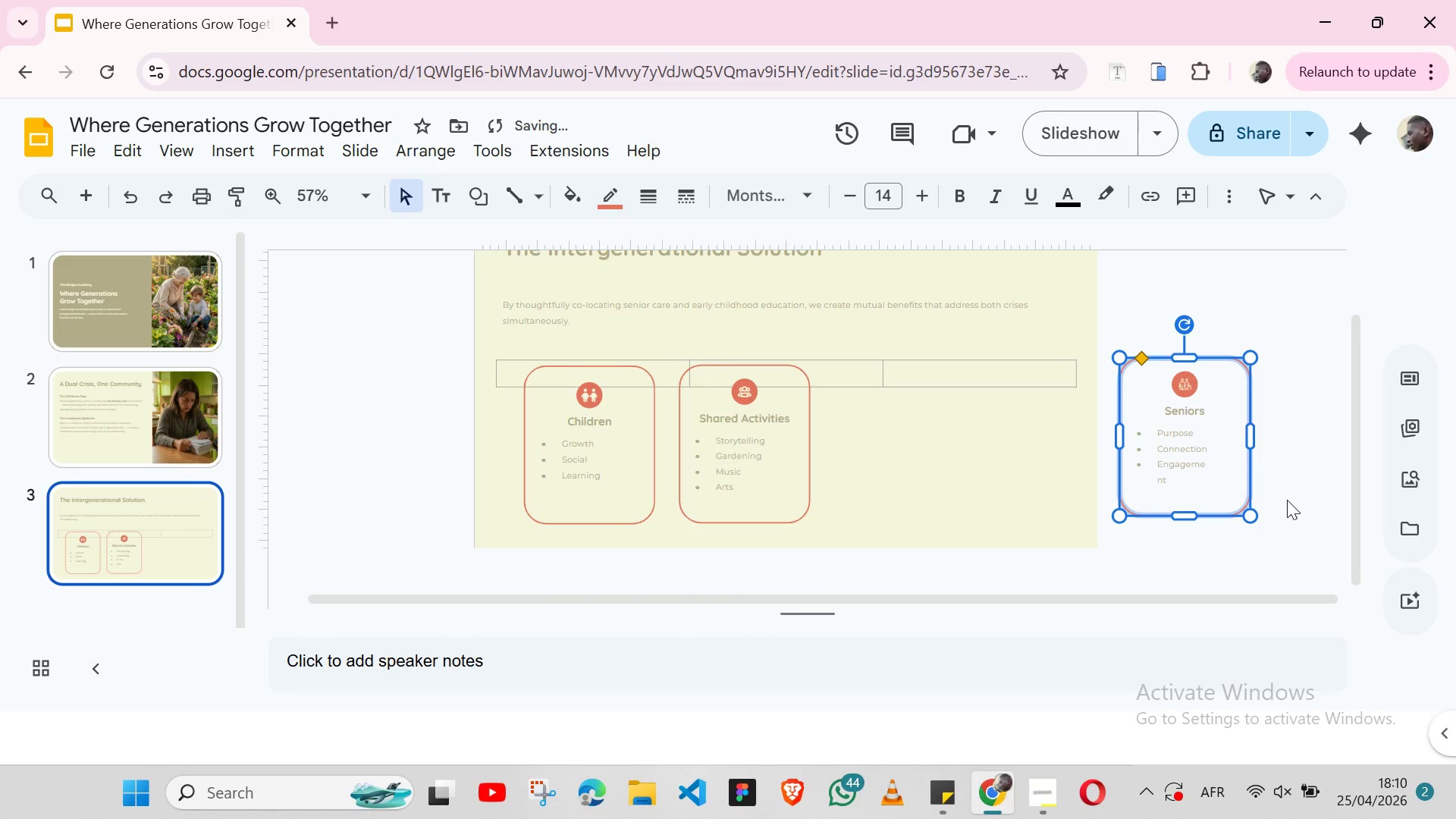 
left_click([1287, 500])
 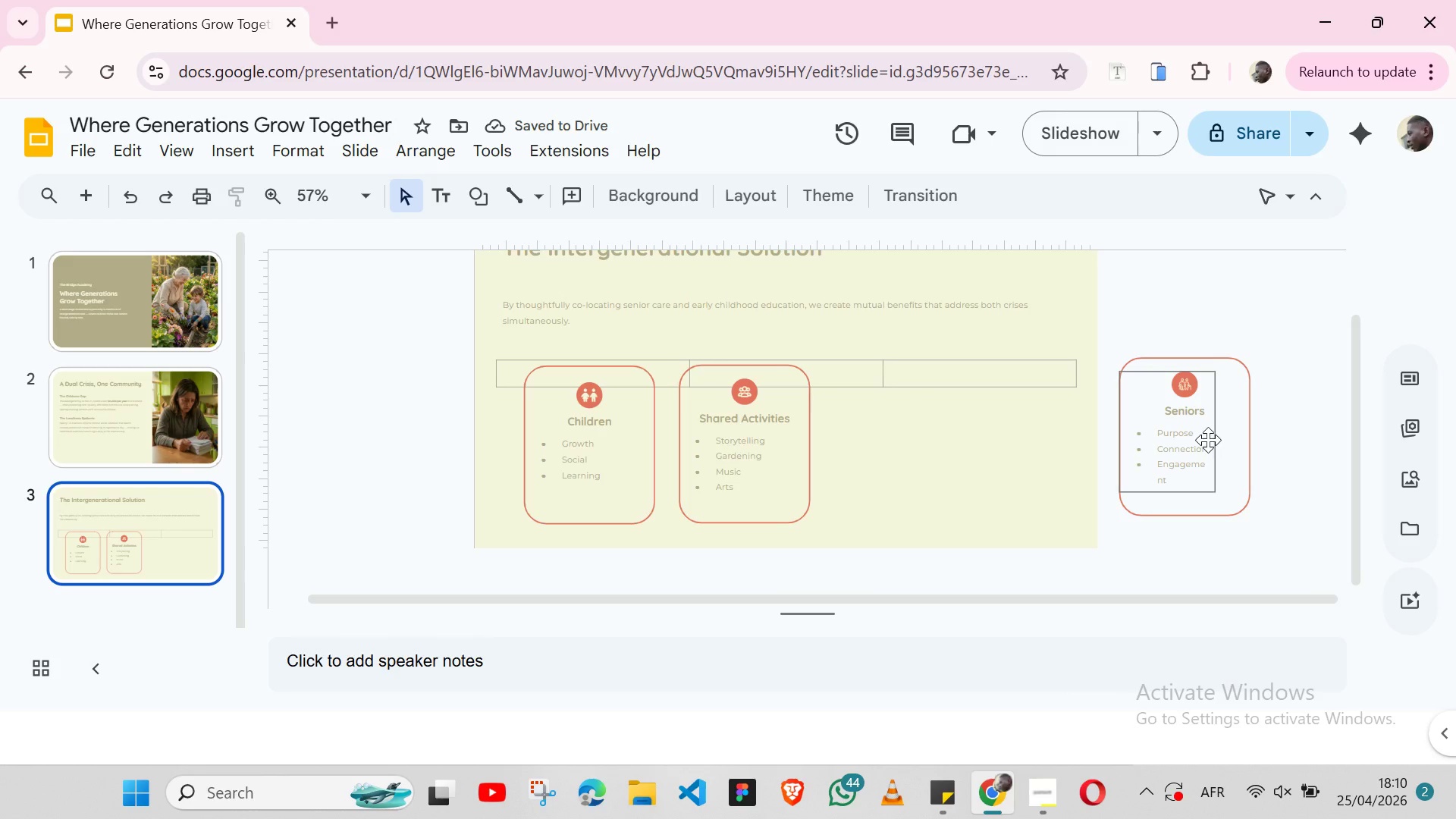 
left_click([1208, 440])
 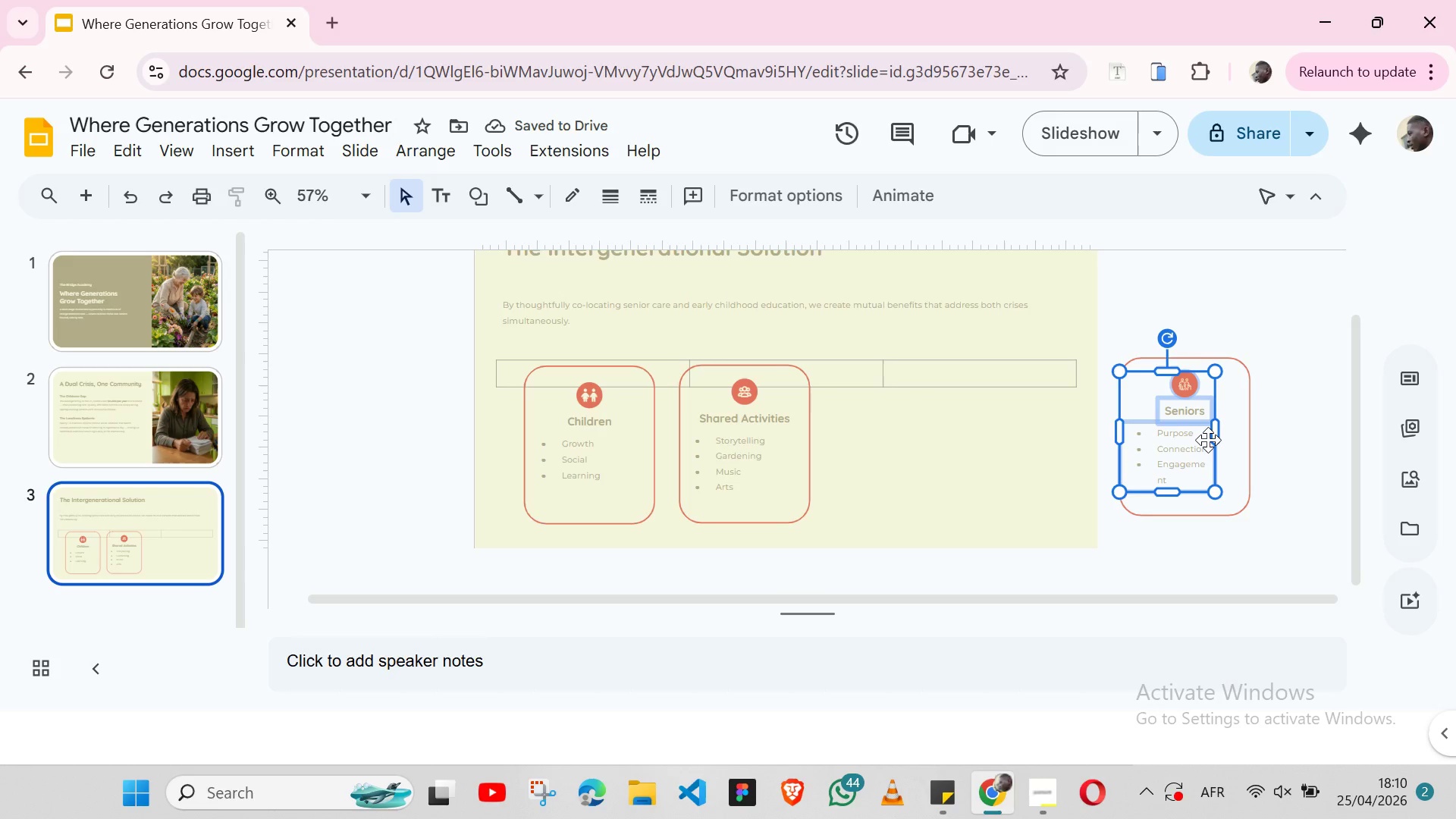 
hold_key(key=ShiftLeft, duration=1.22)
left_click([1234, 454])
 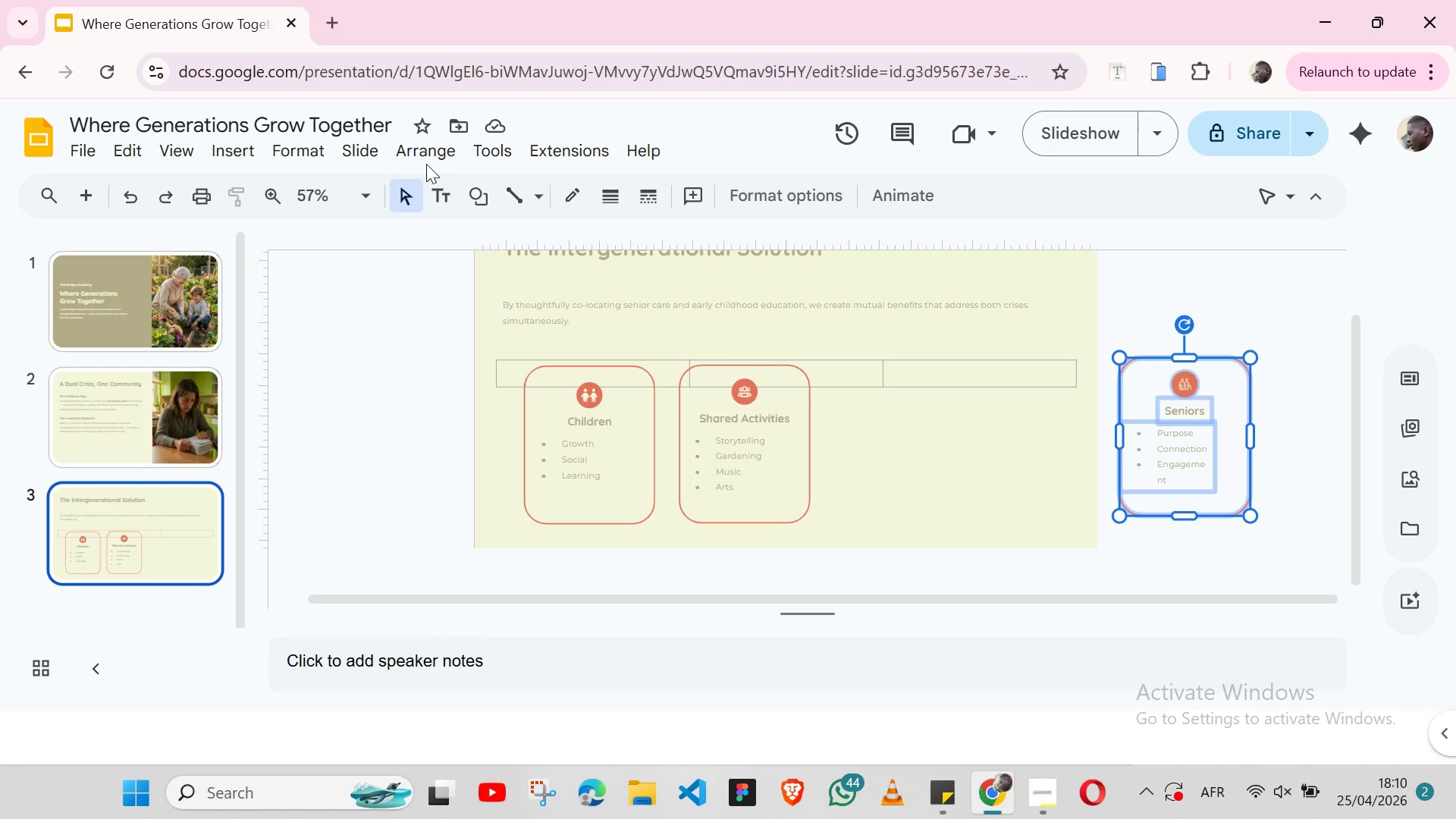 
left_click([425, 157])
 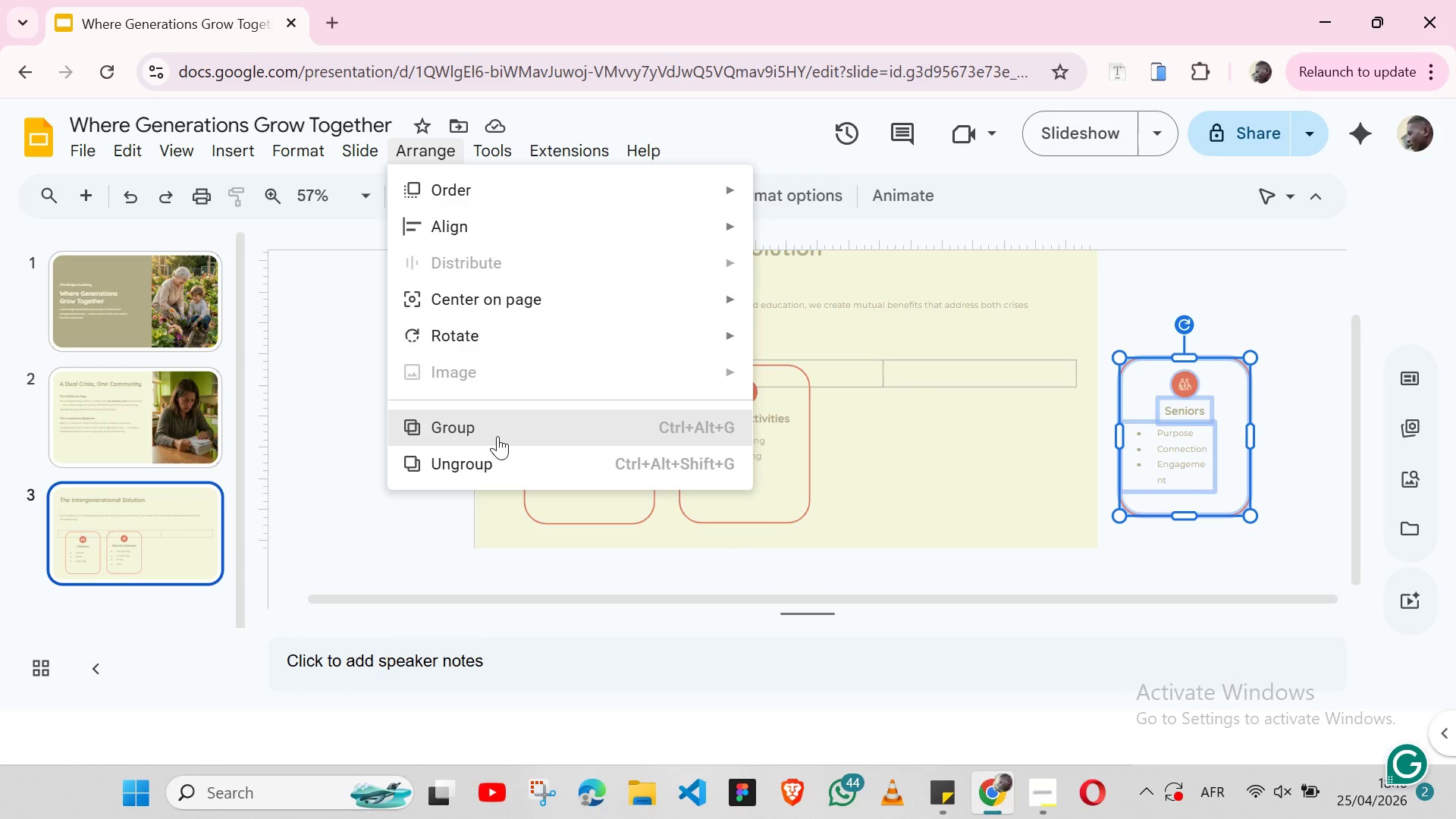 
left_click([497, 436])
 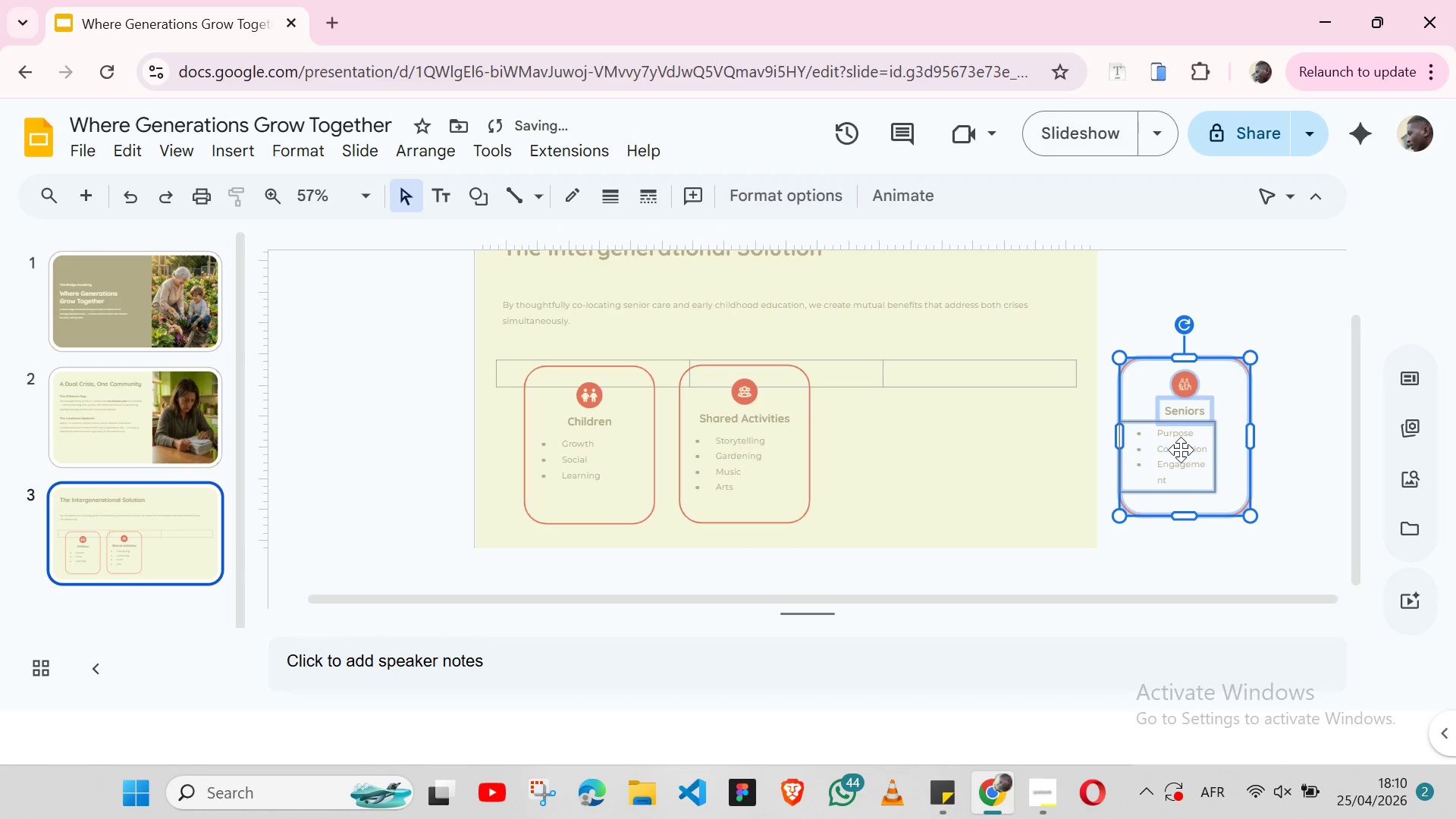 
left_click_drag(start_coordinate=[1181, 450], to_coordinate=[934, 465])
 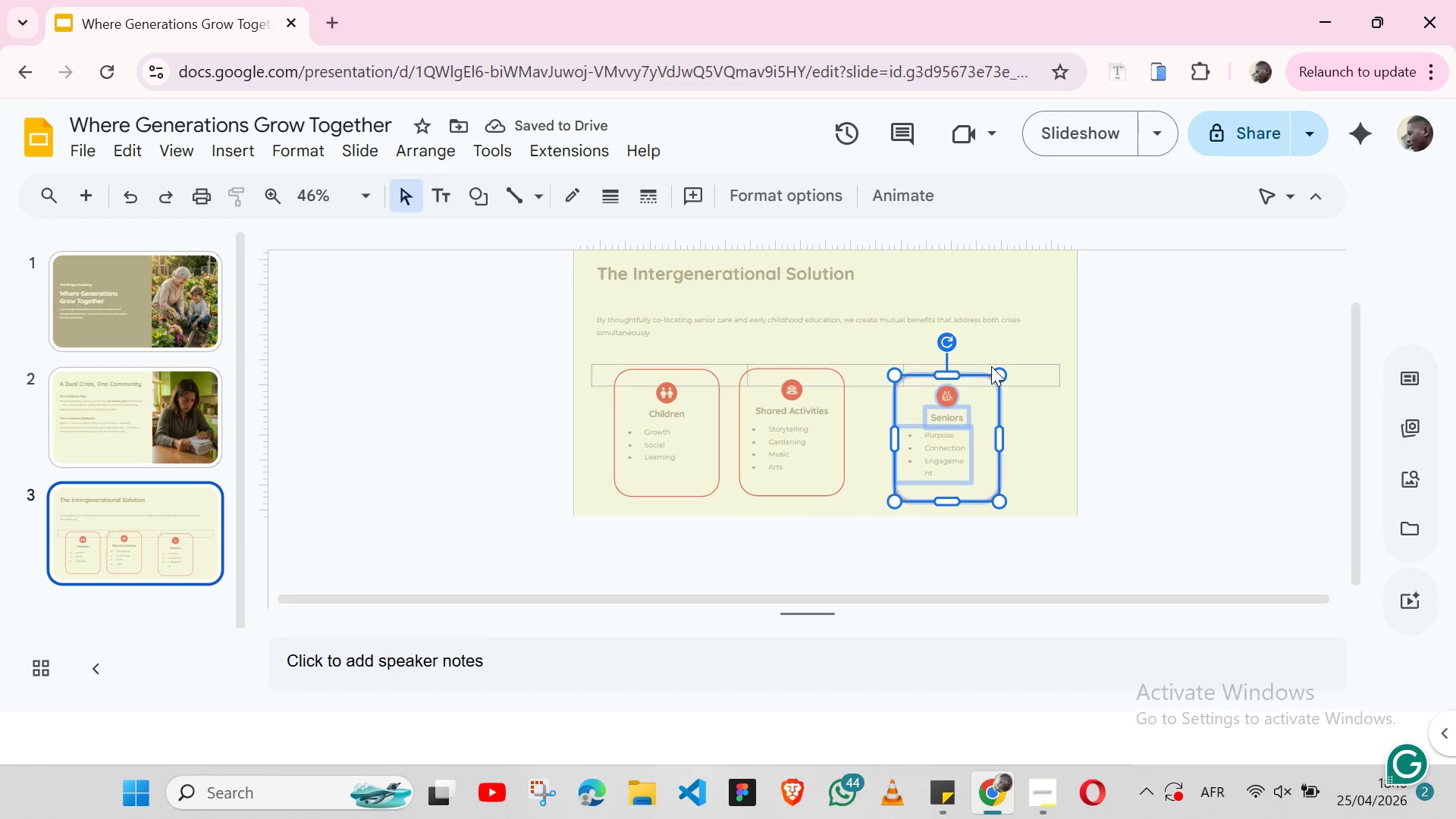 
left_click([1143, 384])
 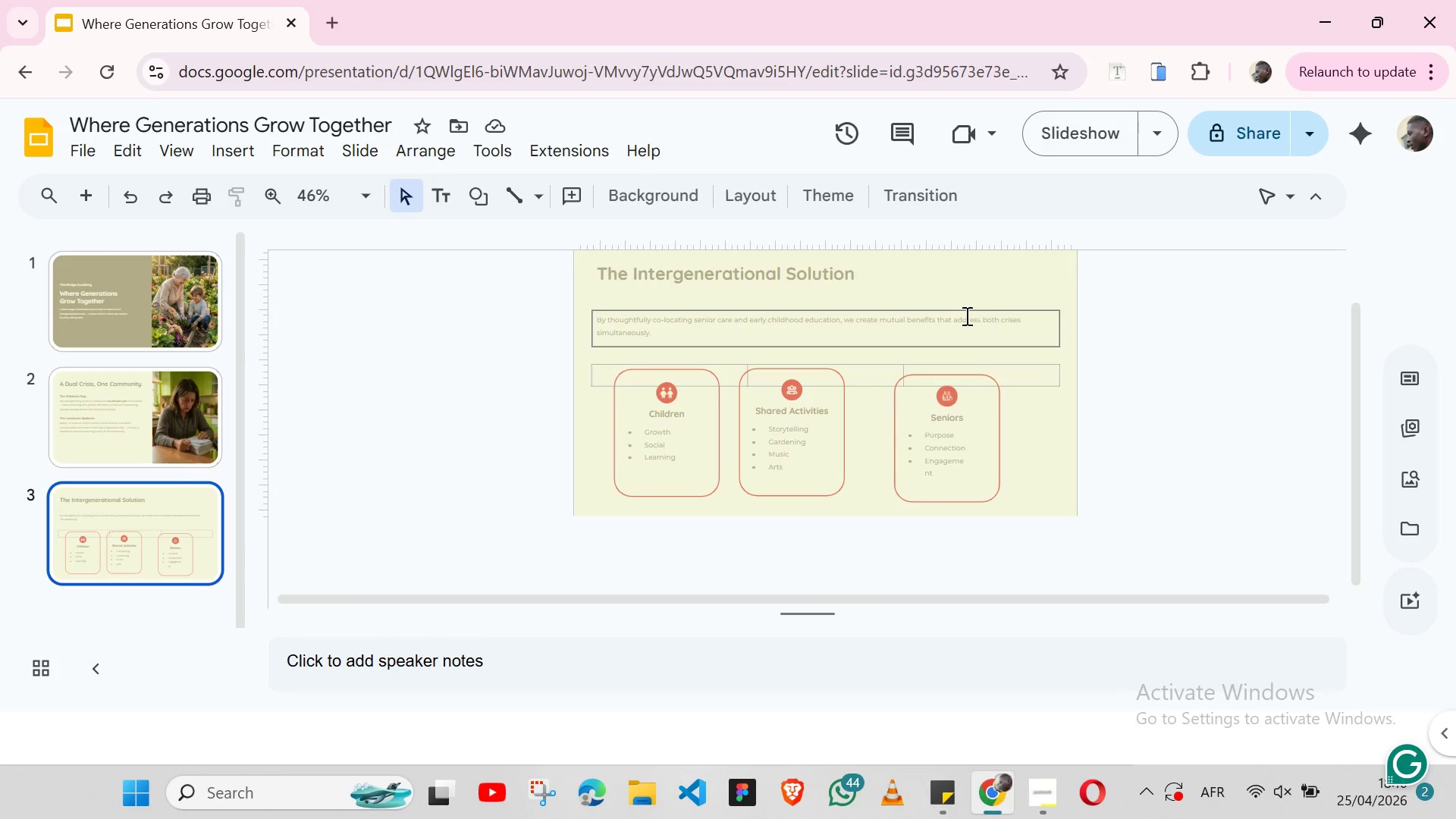 
key(Control+Z)
 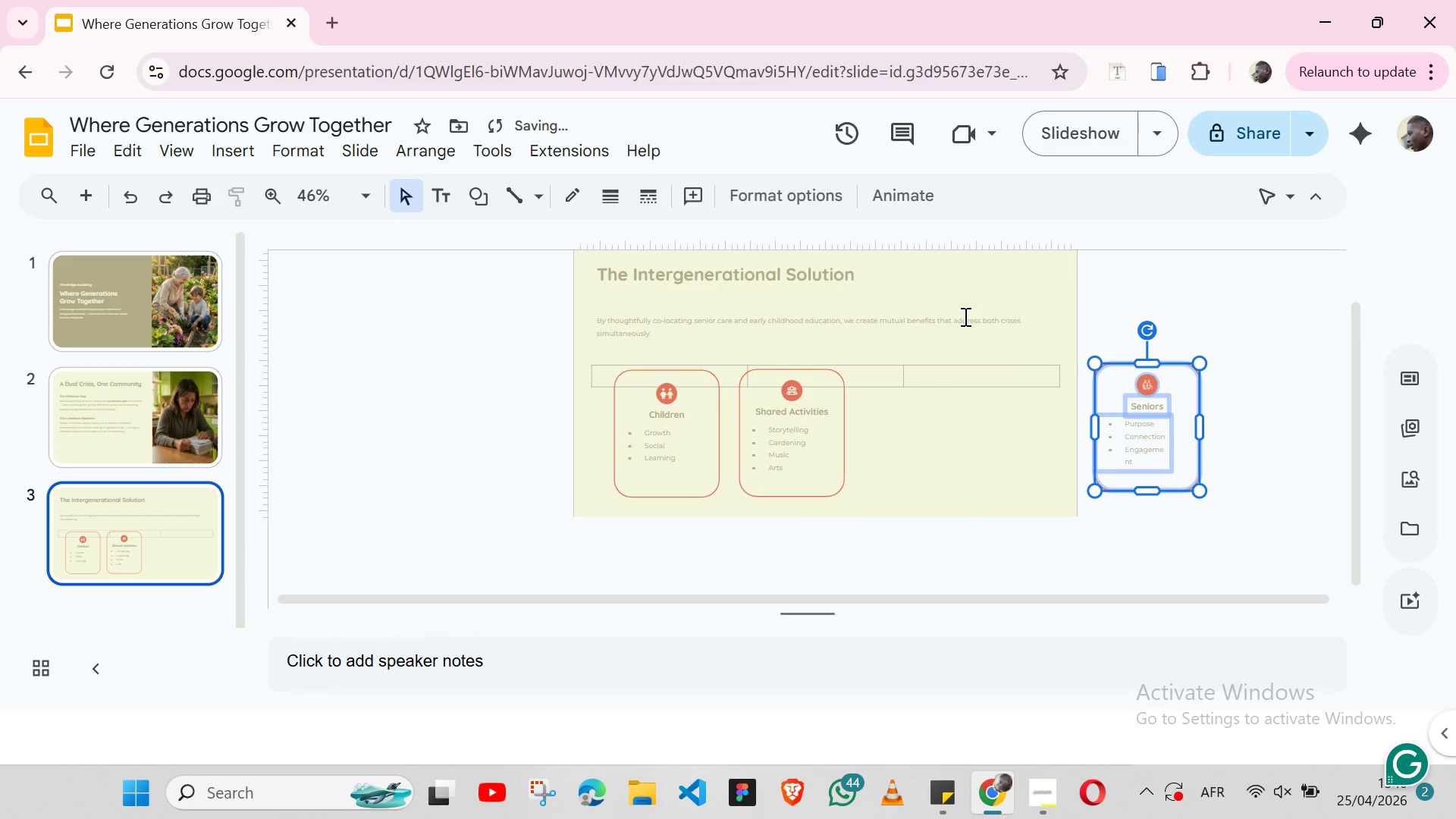 
key(Control+Y)
 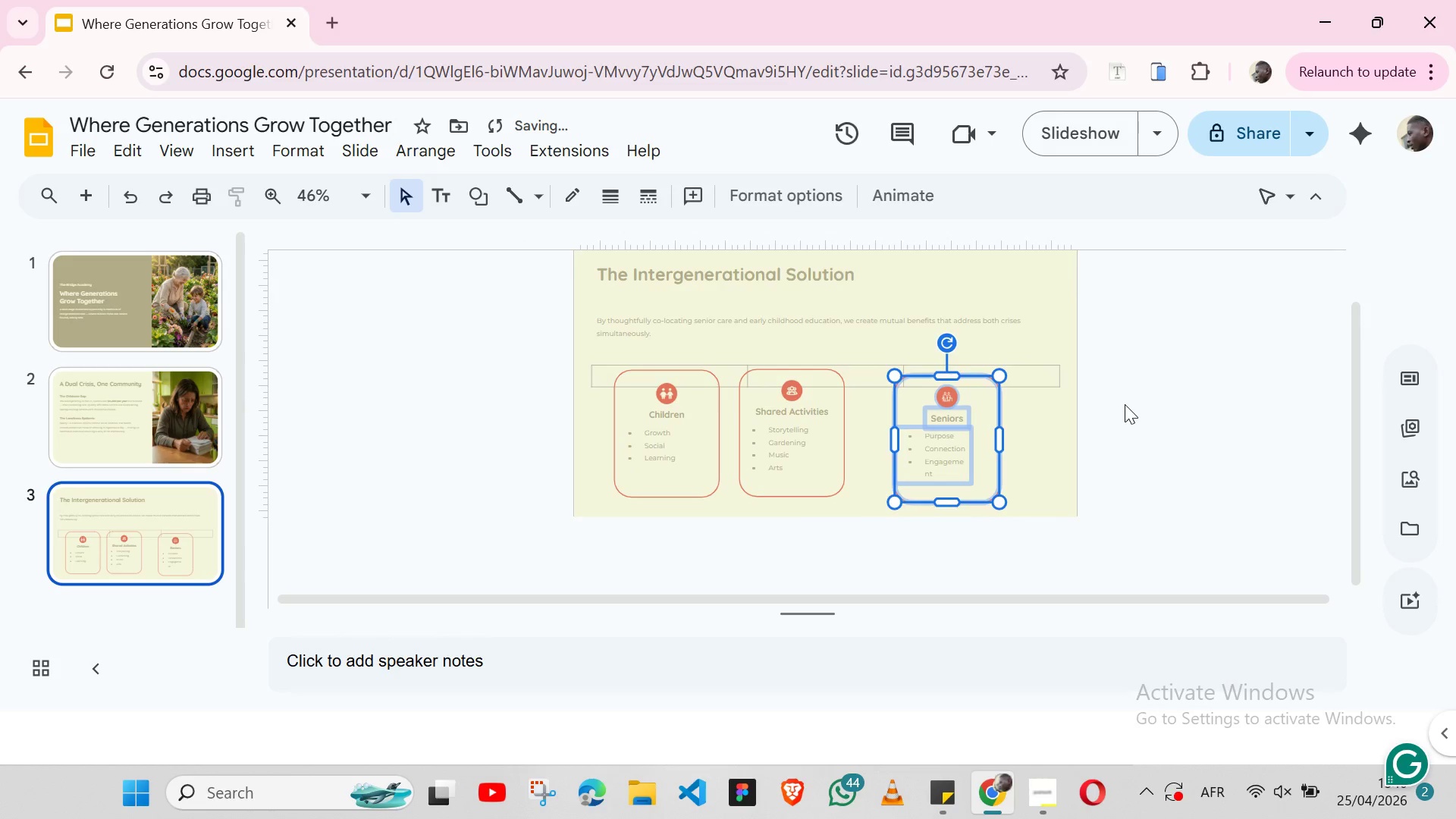 
left_click([1125, 404])
 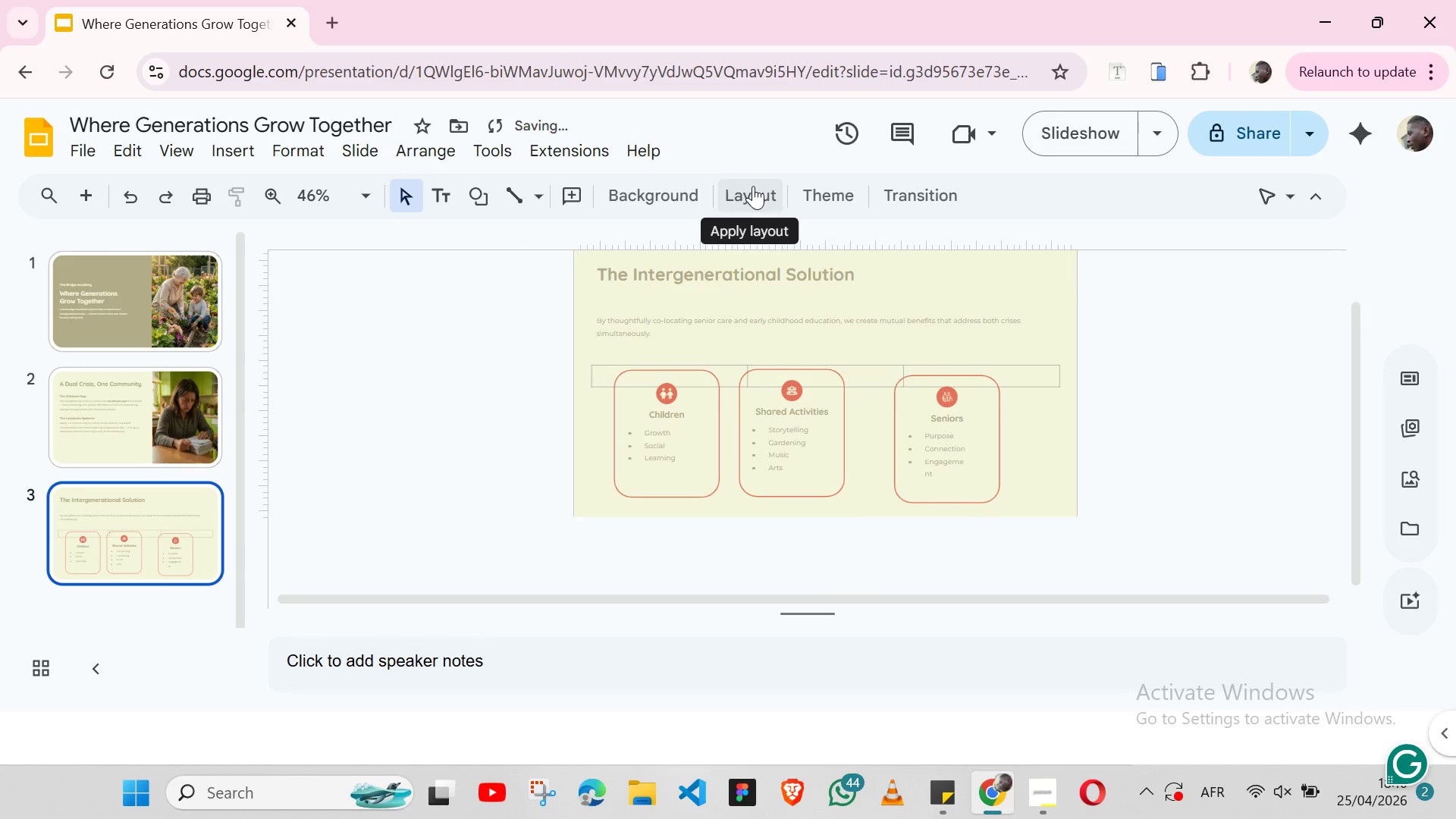 
left_click([753, 186])
 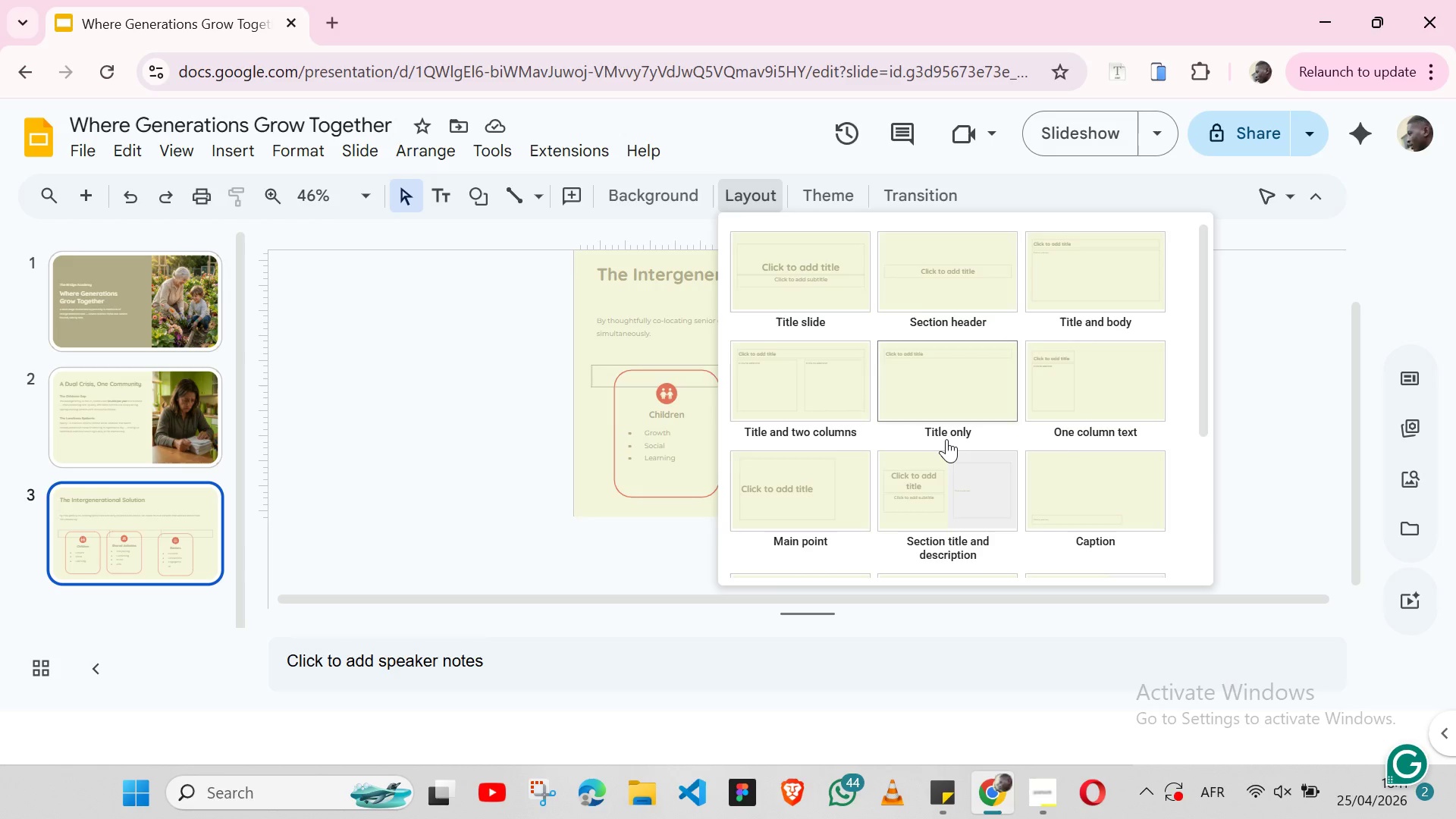 
wait(28.88)
 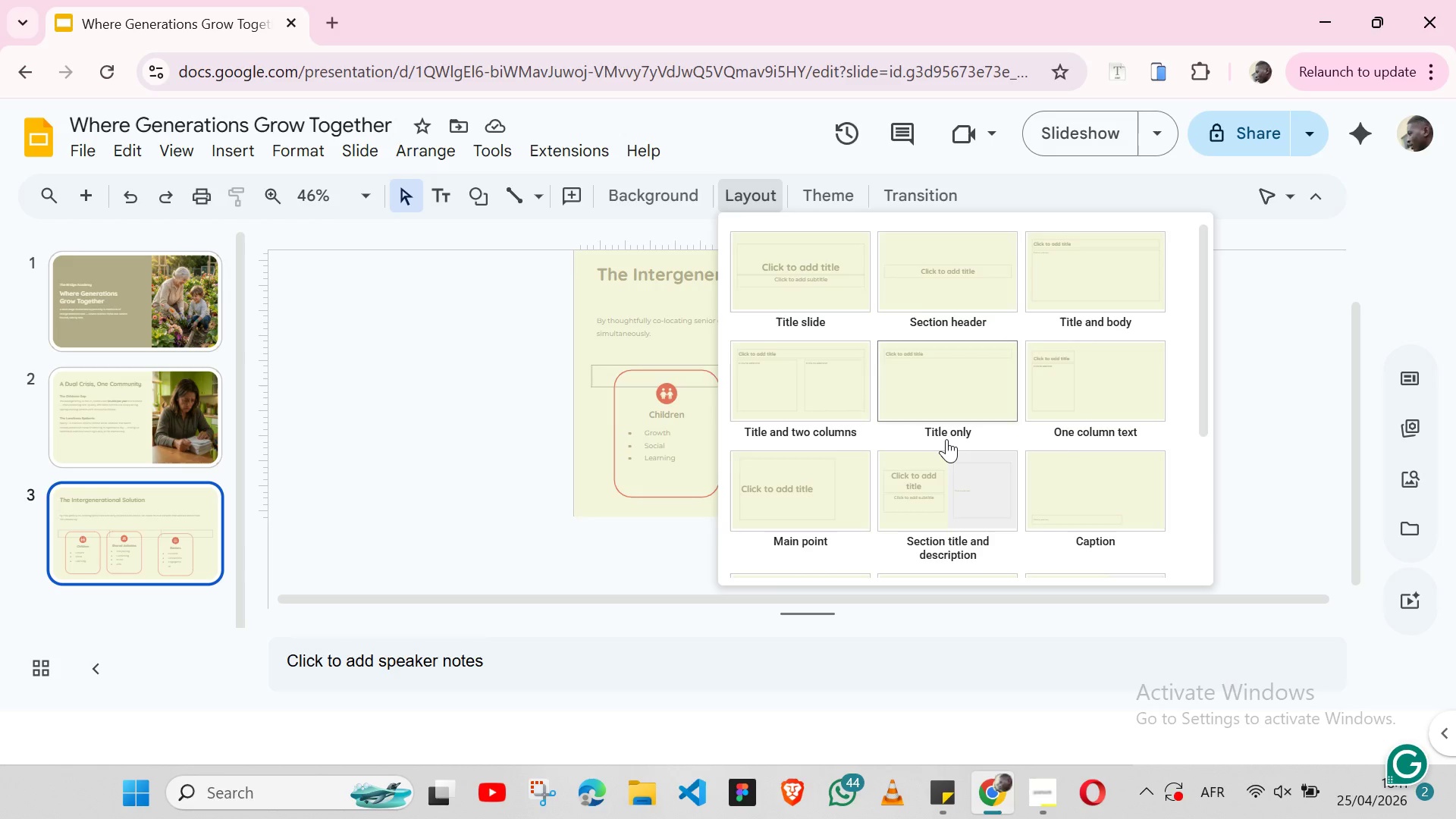 
left_click([1091, 281])
 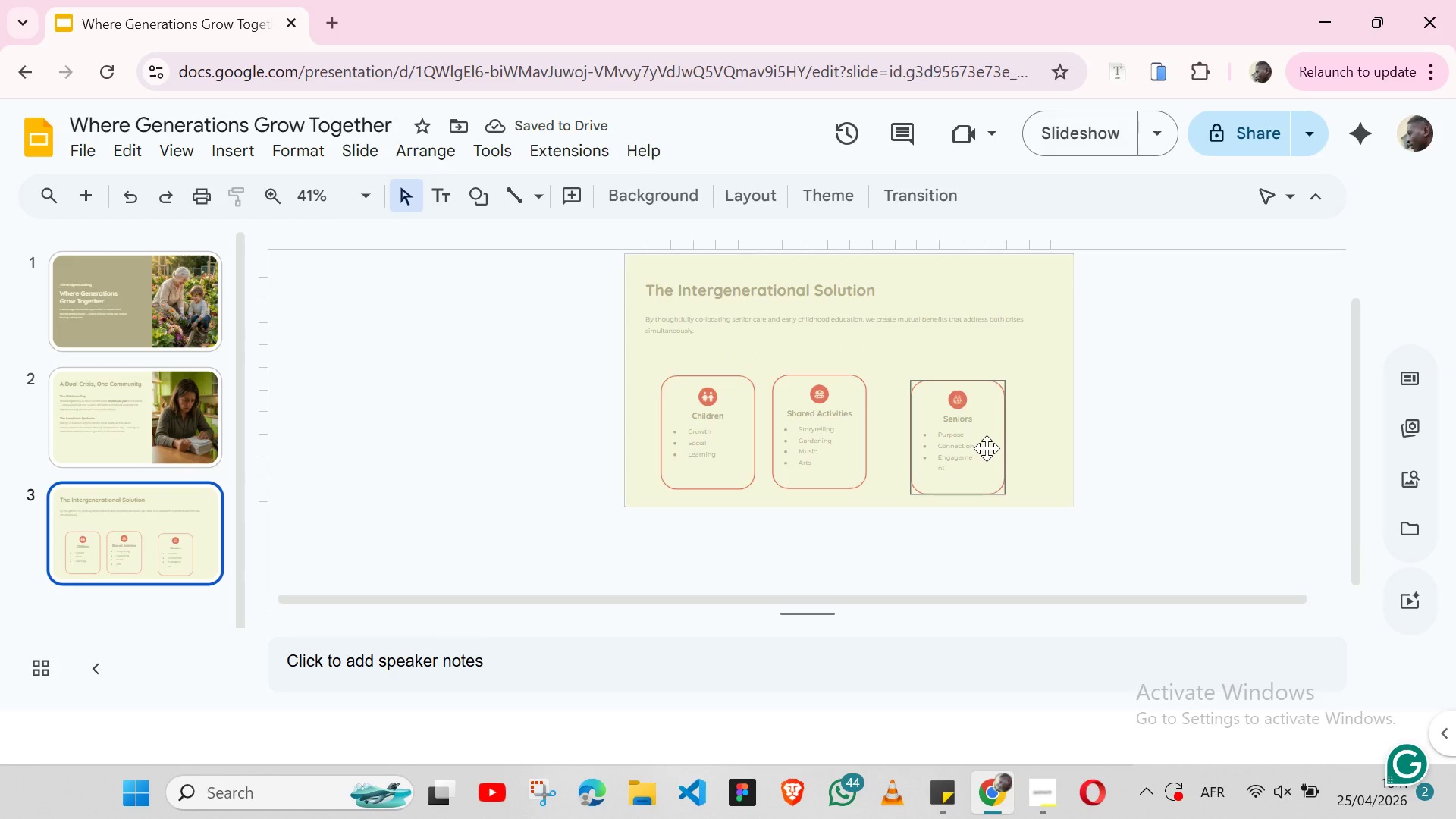 
wait(10.25)
 